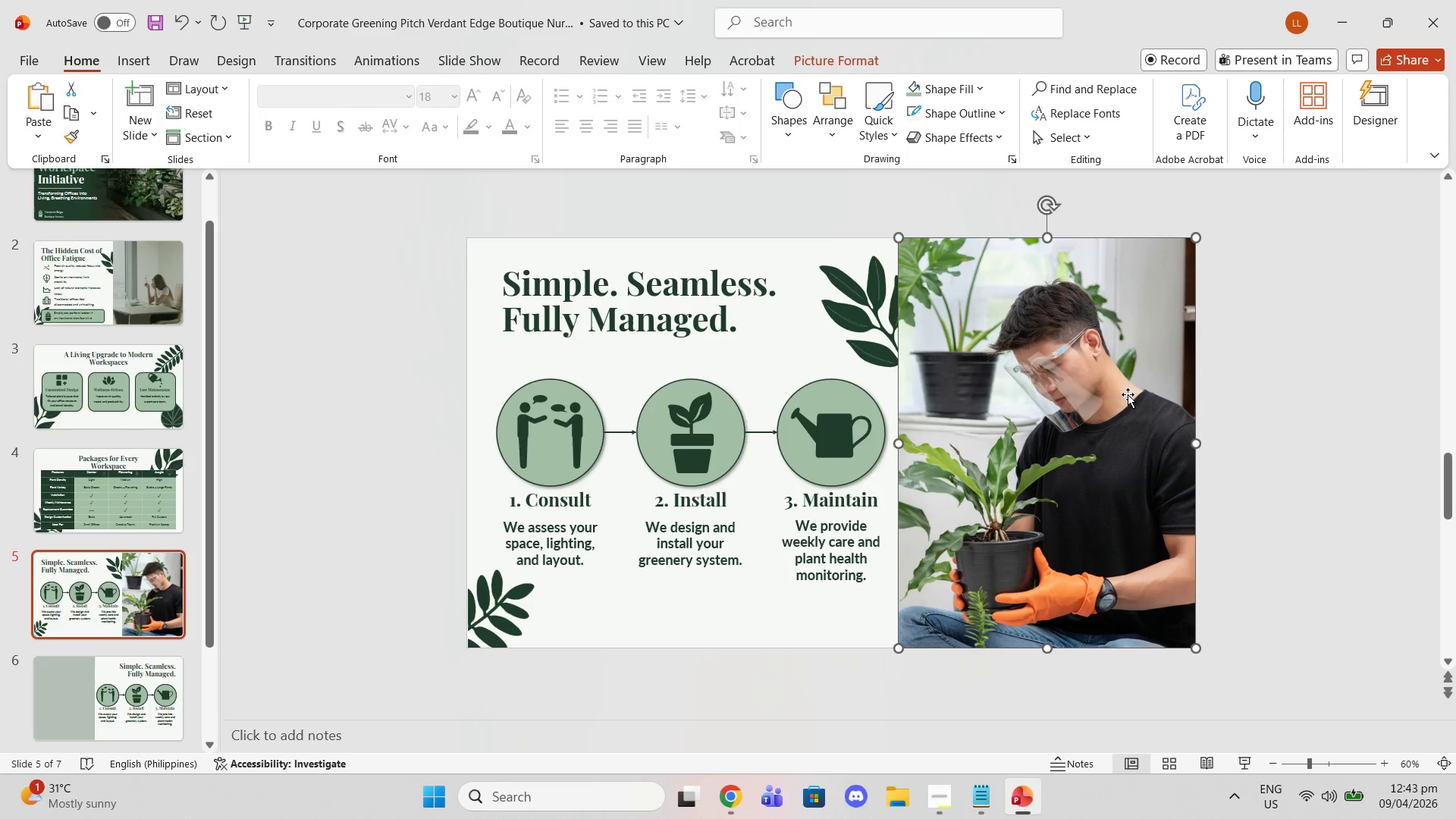 
key(Control+C)
 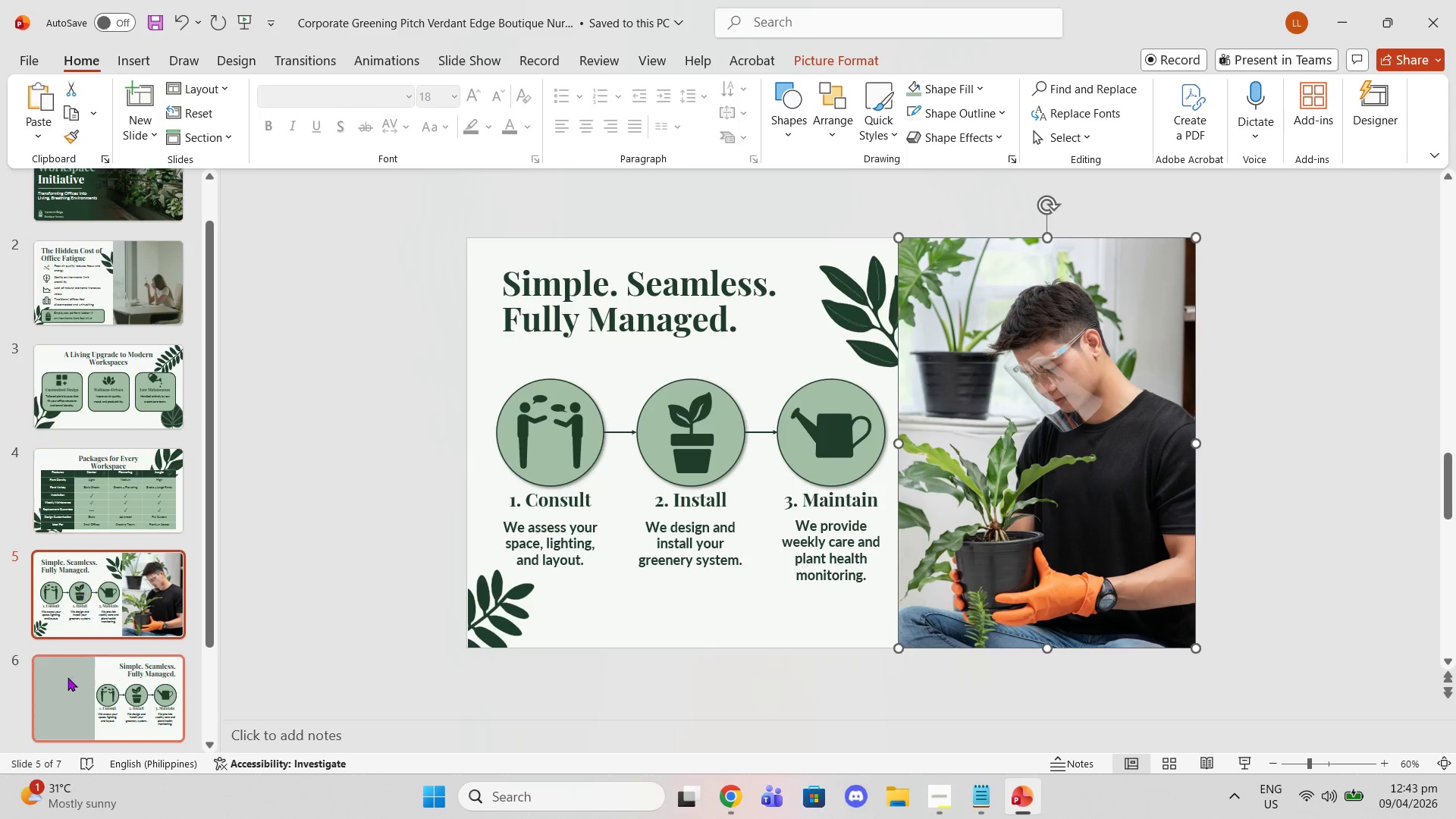 
left_click([73, 708])
 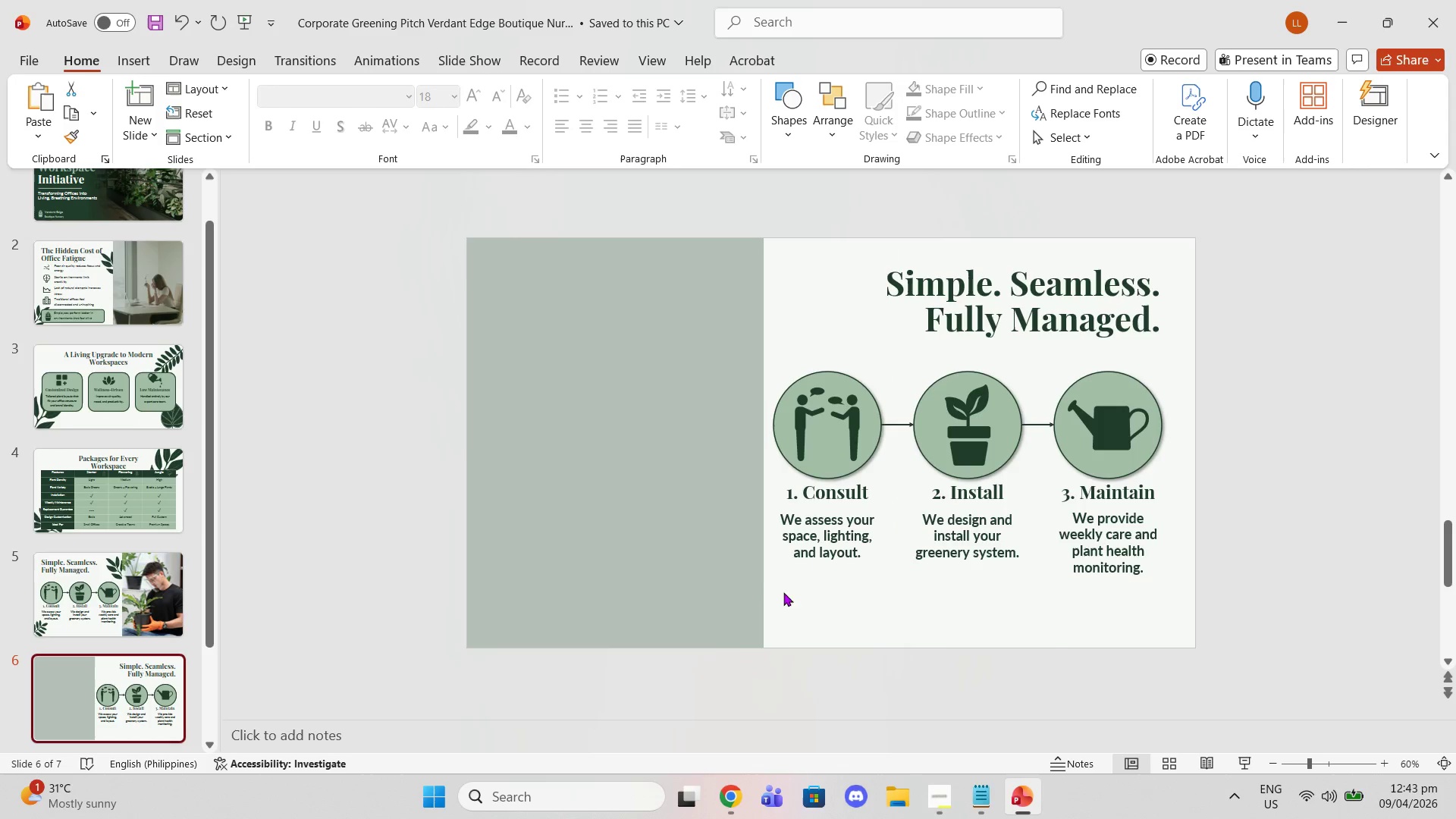 
left_click([795, 601])
 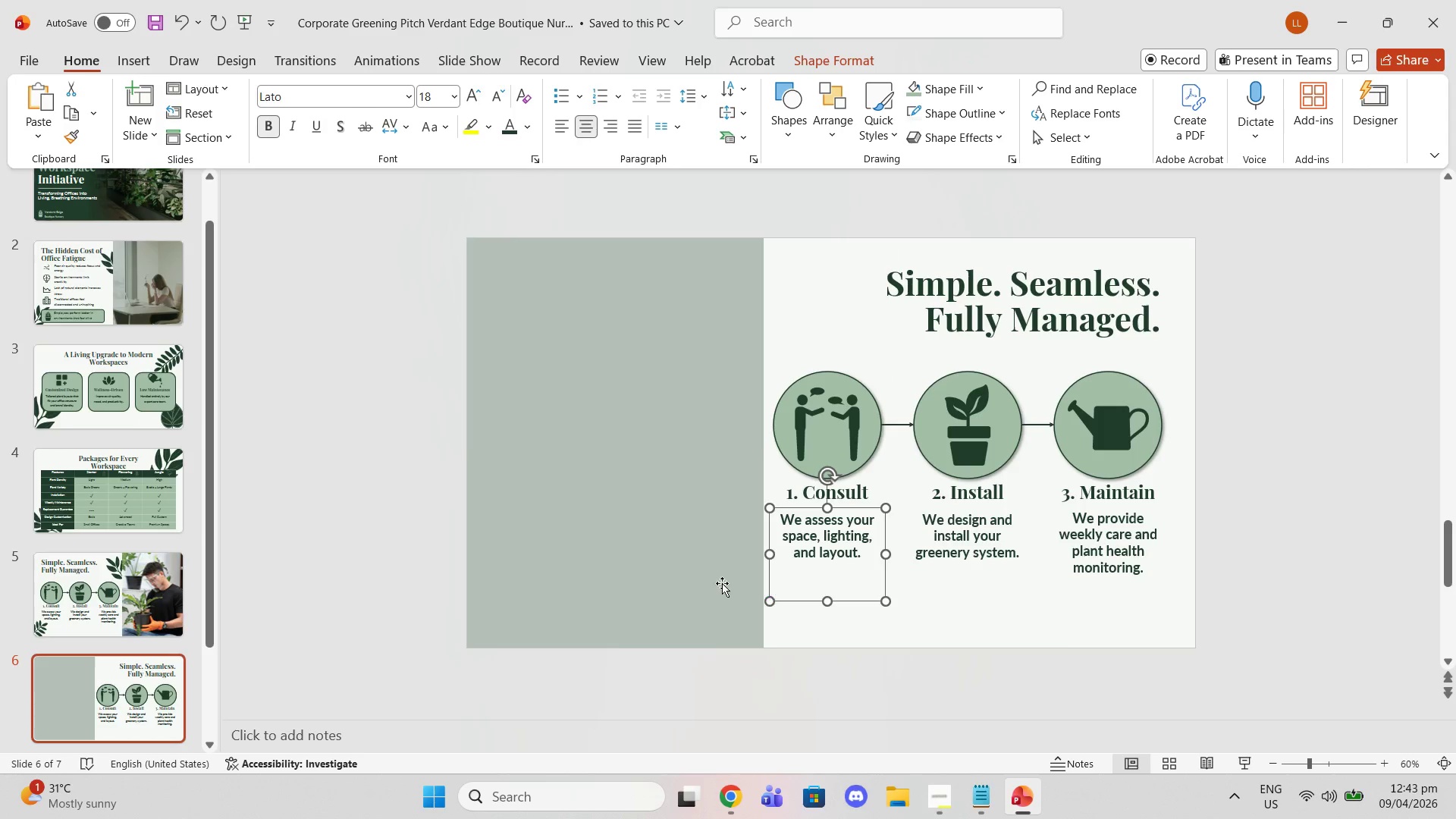 
left_click([716, 582])
 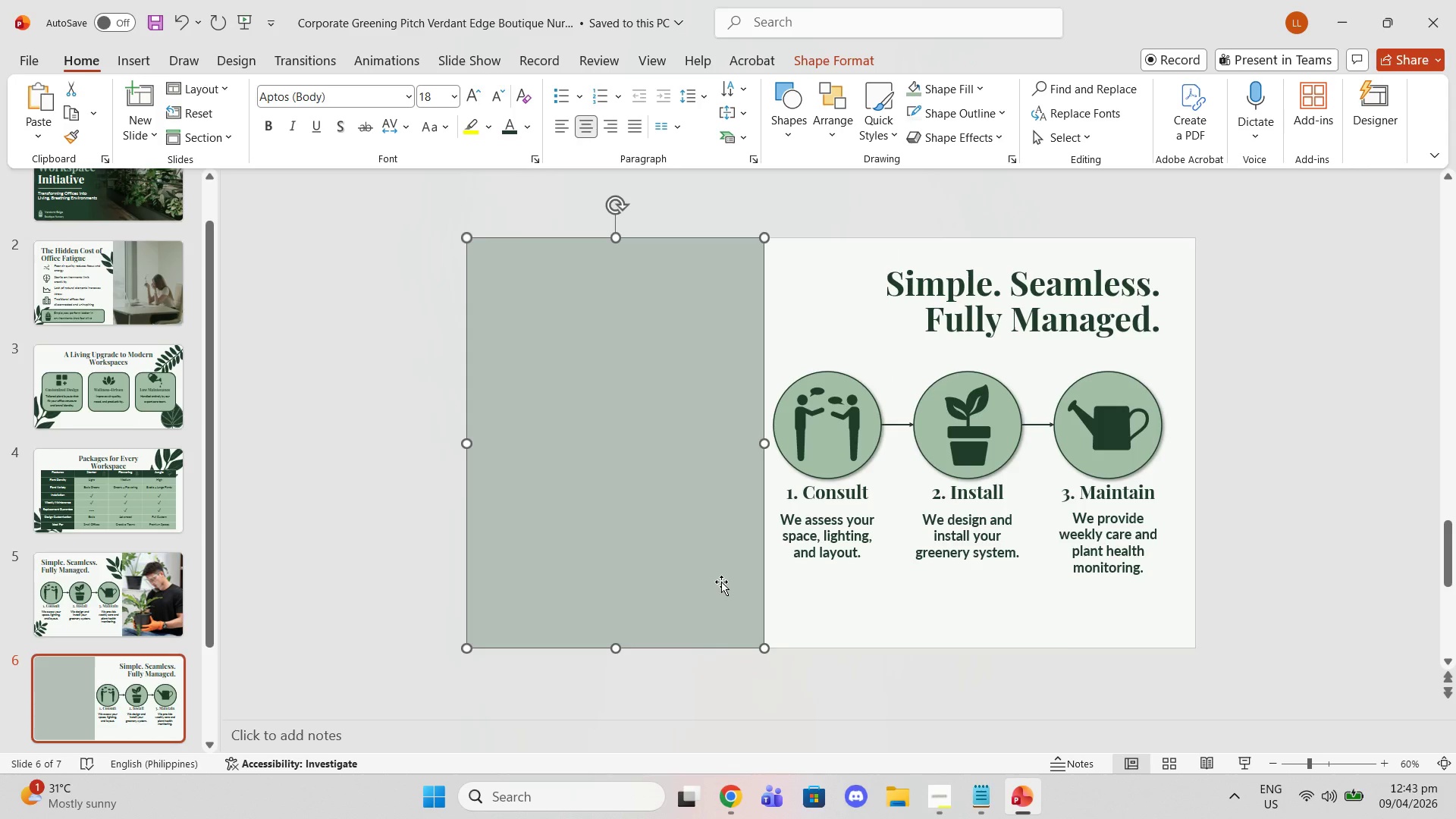 
key(Control+V)
 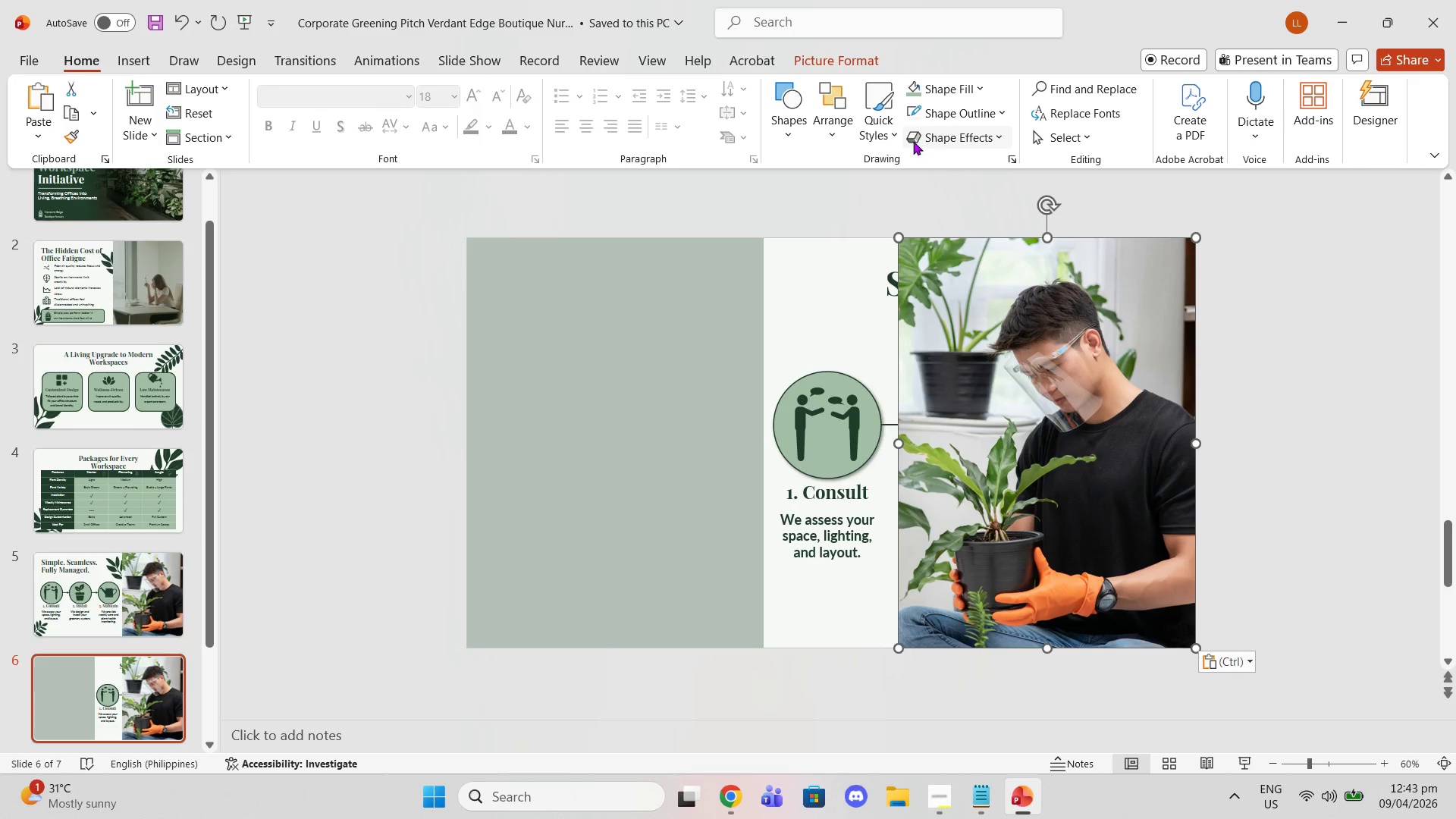 
left_click([840, 132])
 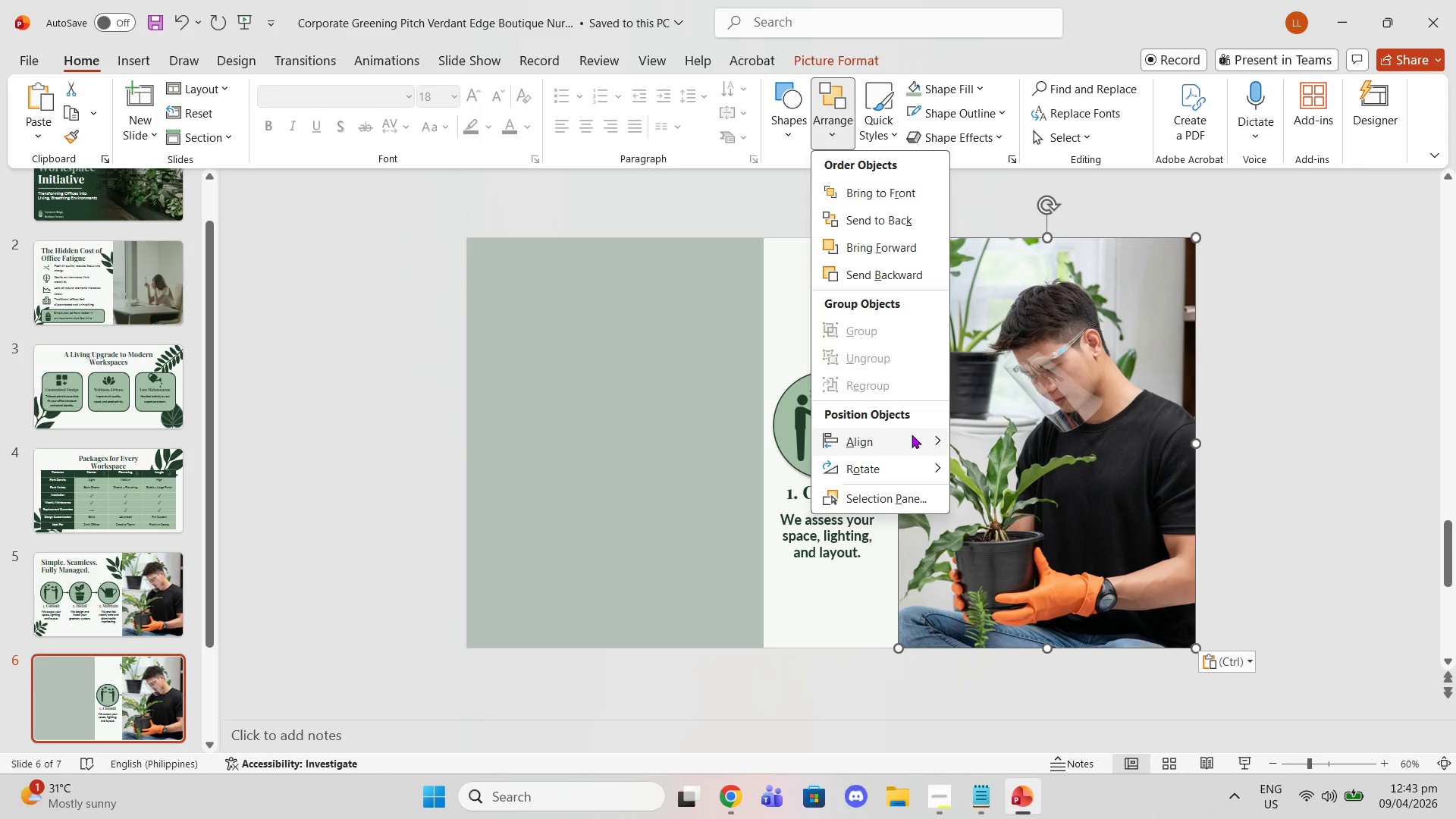 
left_click([909, 435])
 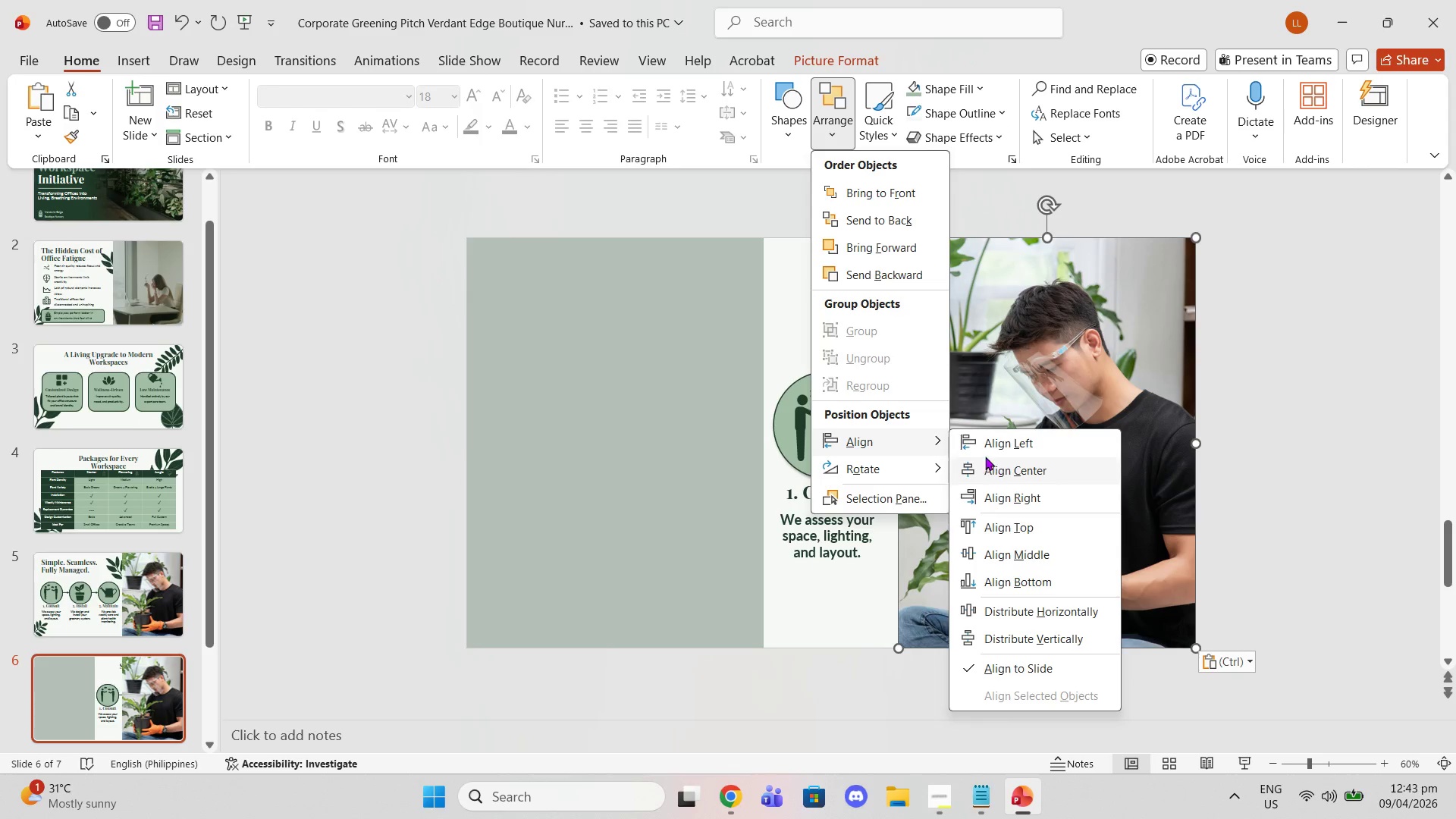 
left_click([977, 450])
 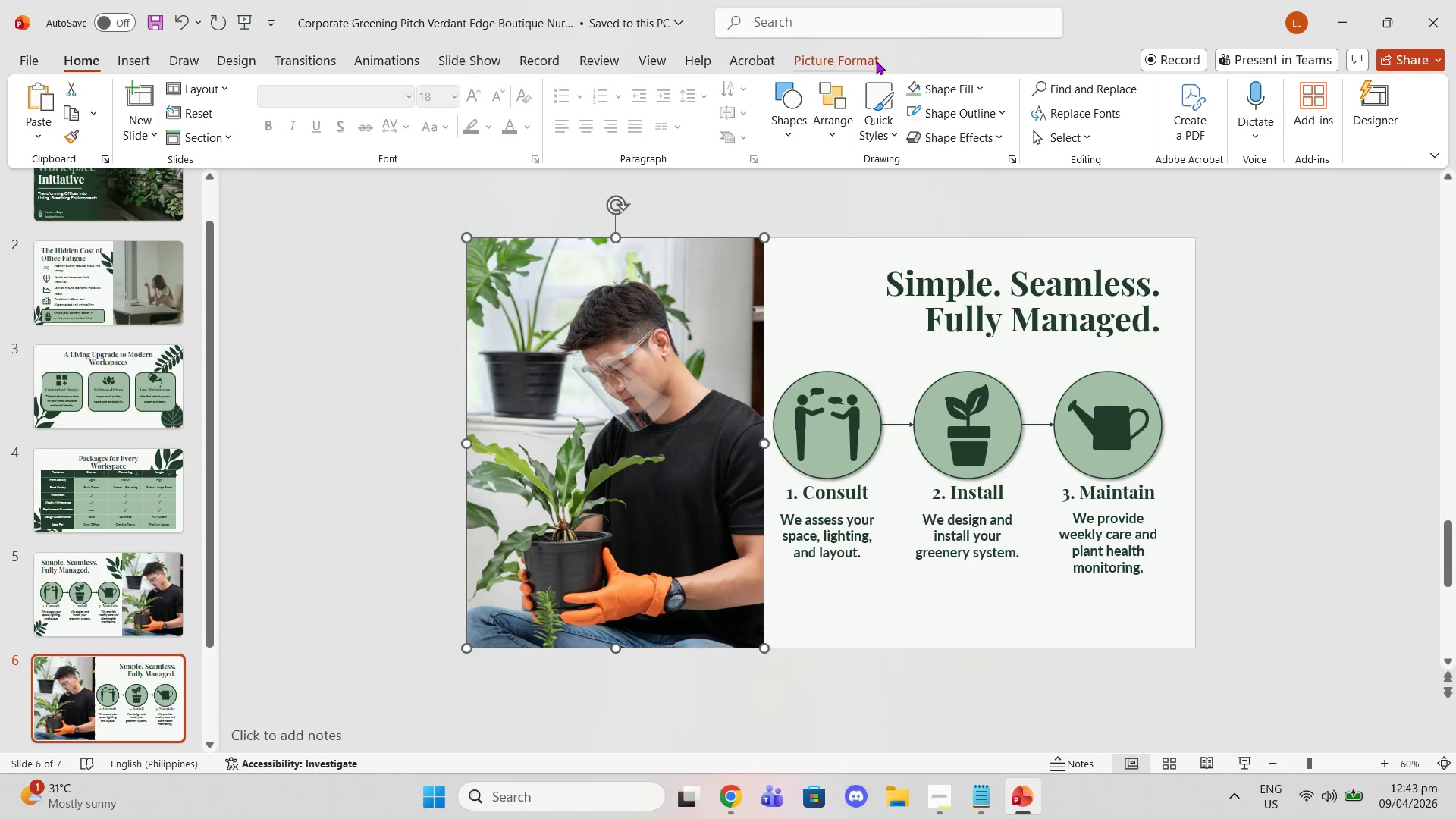 
left_click([1061, 136])
 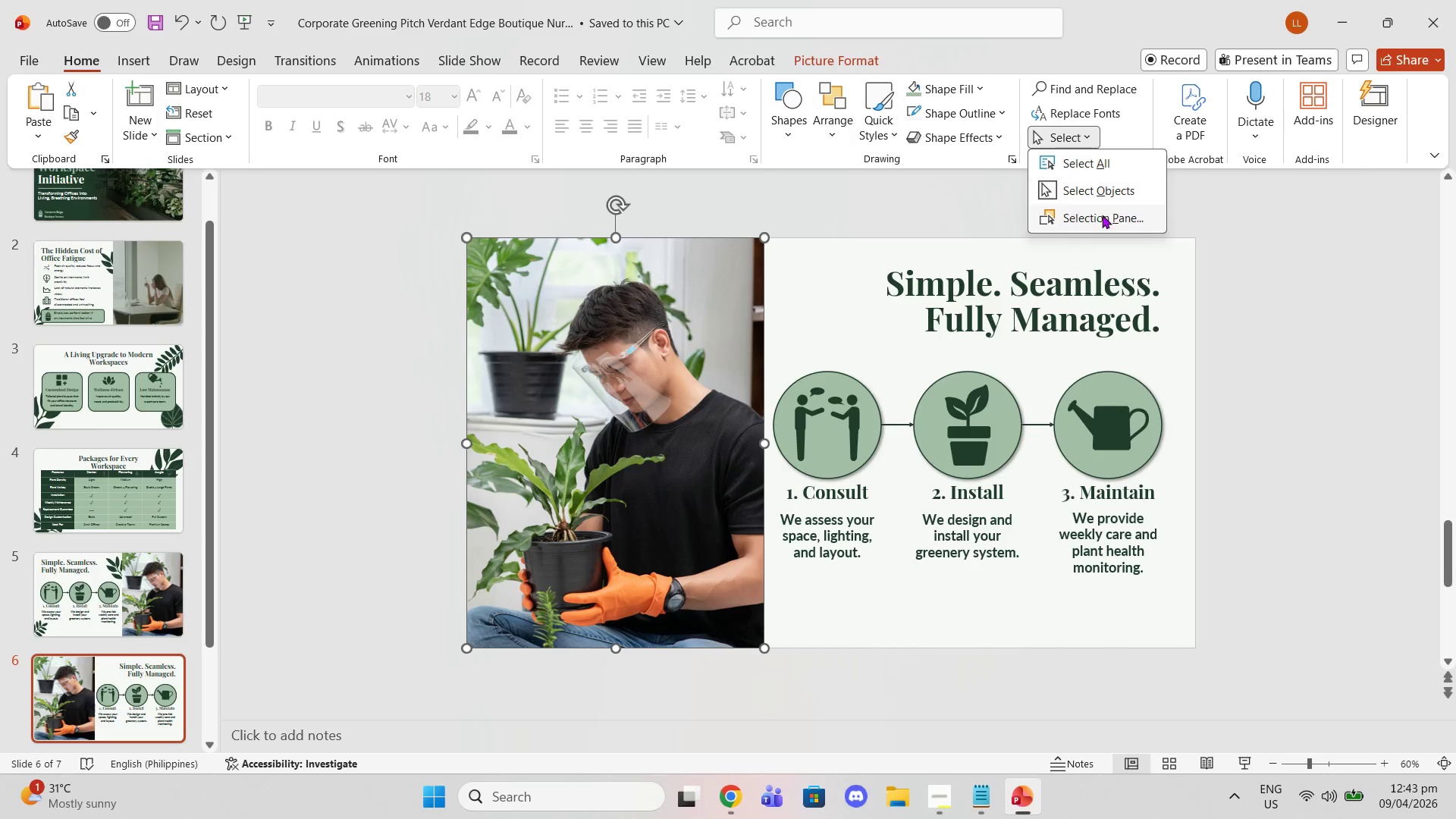 
left_click([1102, 215])
 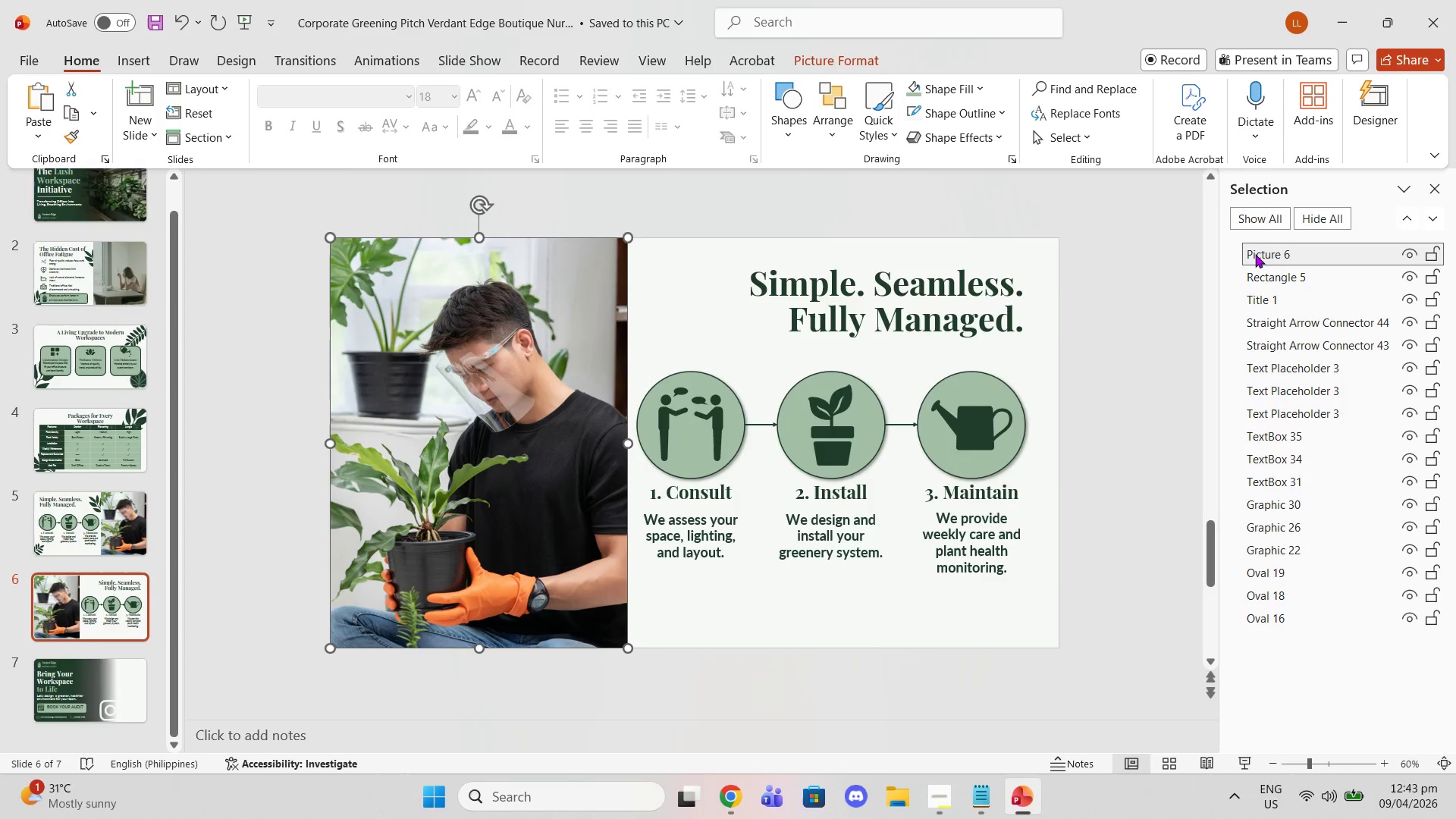 
left_click_drag(start_coordinate=[1257, 254], to_coordinate=[1309, 639])
 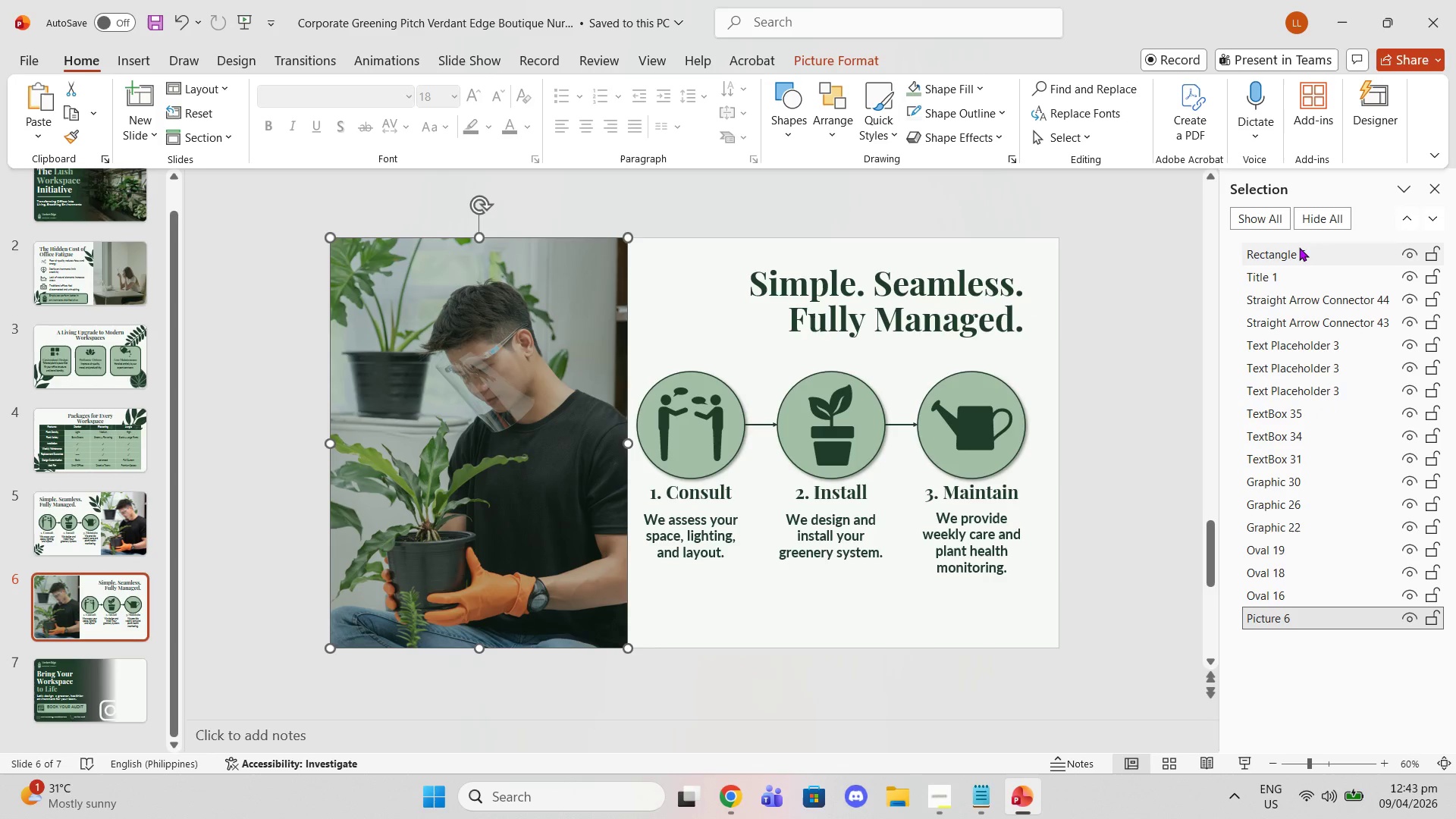 
left_click_drag(start_coordinate=[1299, 247], to_coordinate=[1304, 680])
 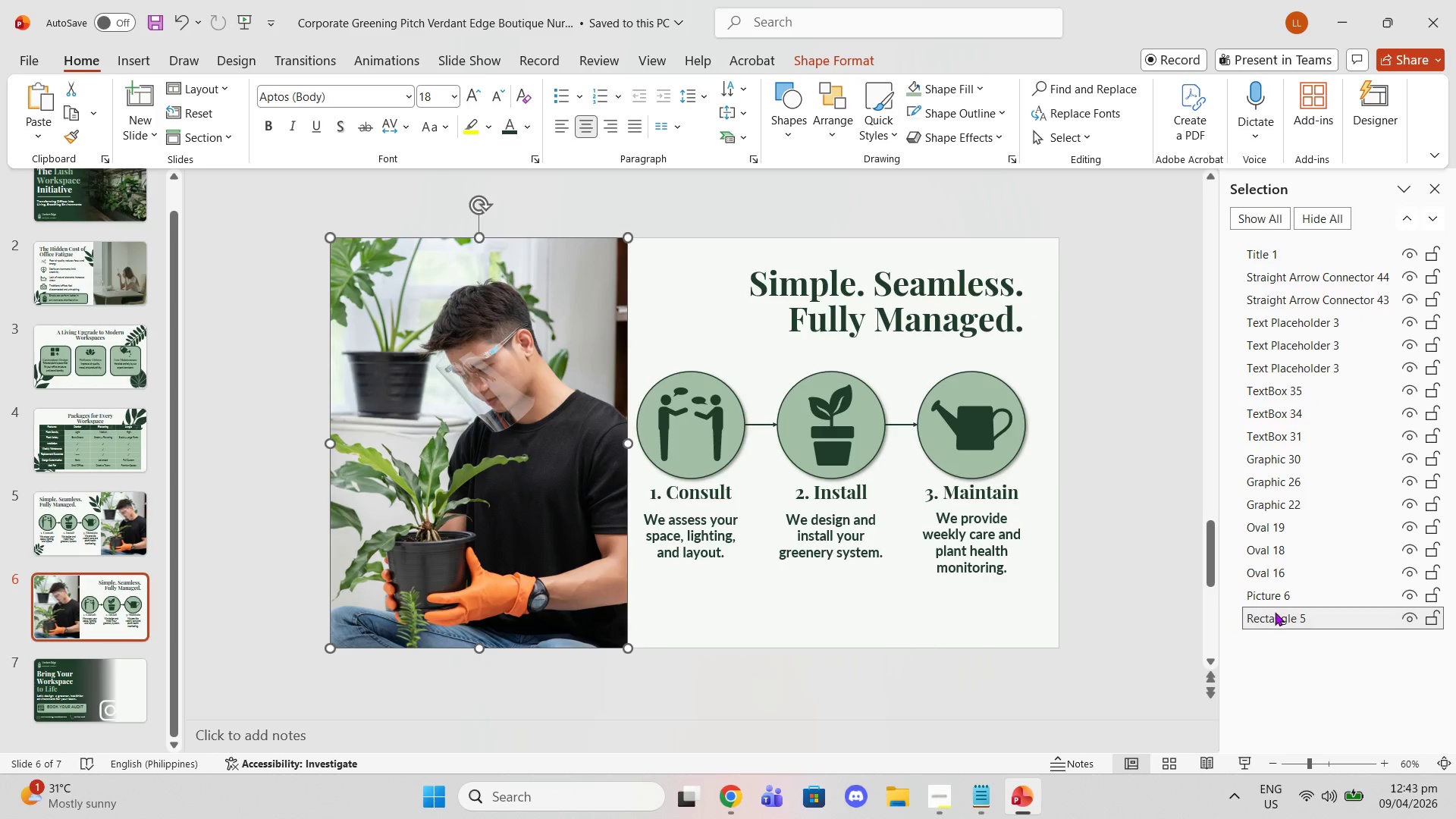 
left_click_drag(start_coordinate=[1275, 612], to_coordinate=[1269, 583])
 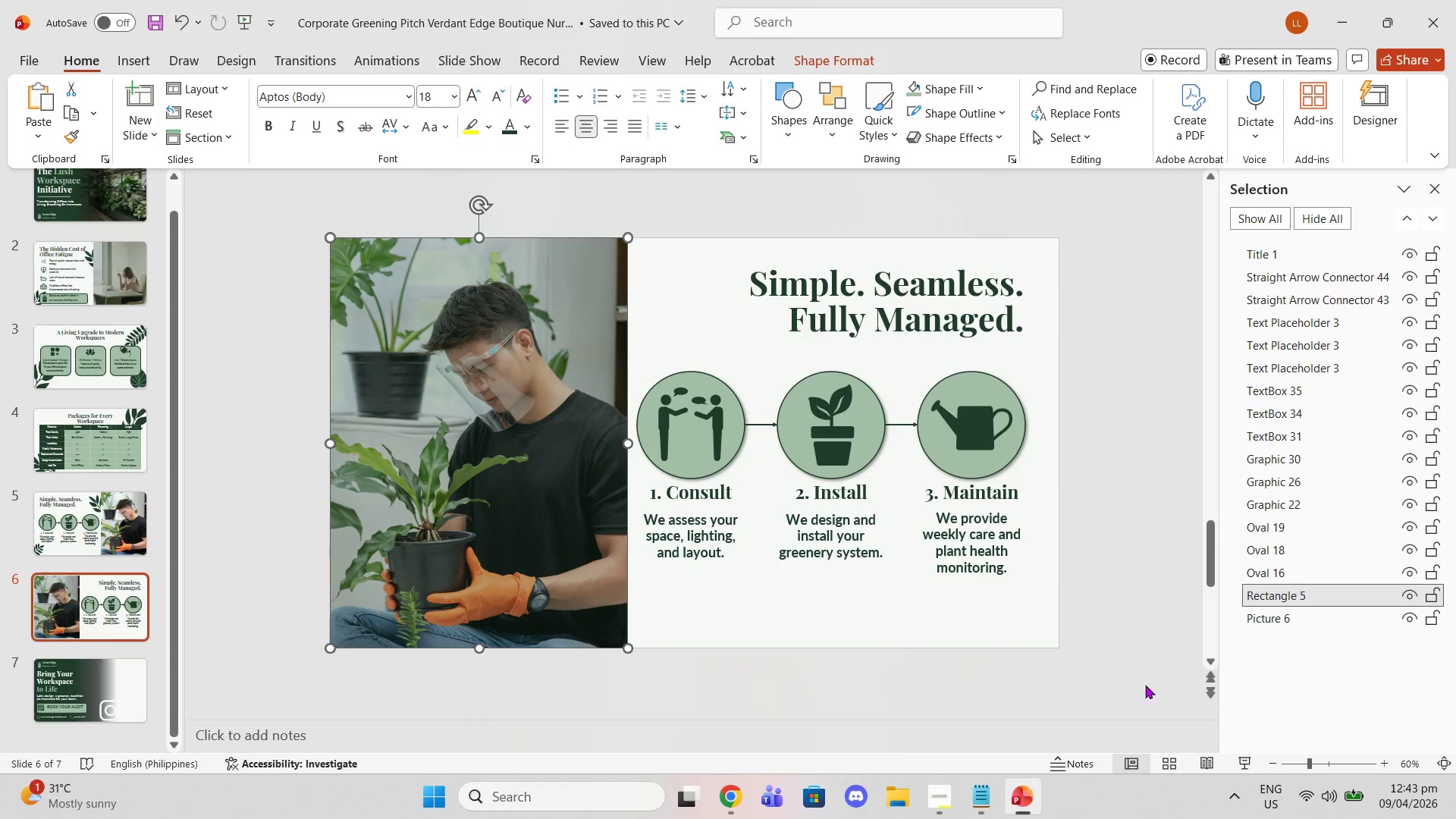 
left_click([1130, 686])
 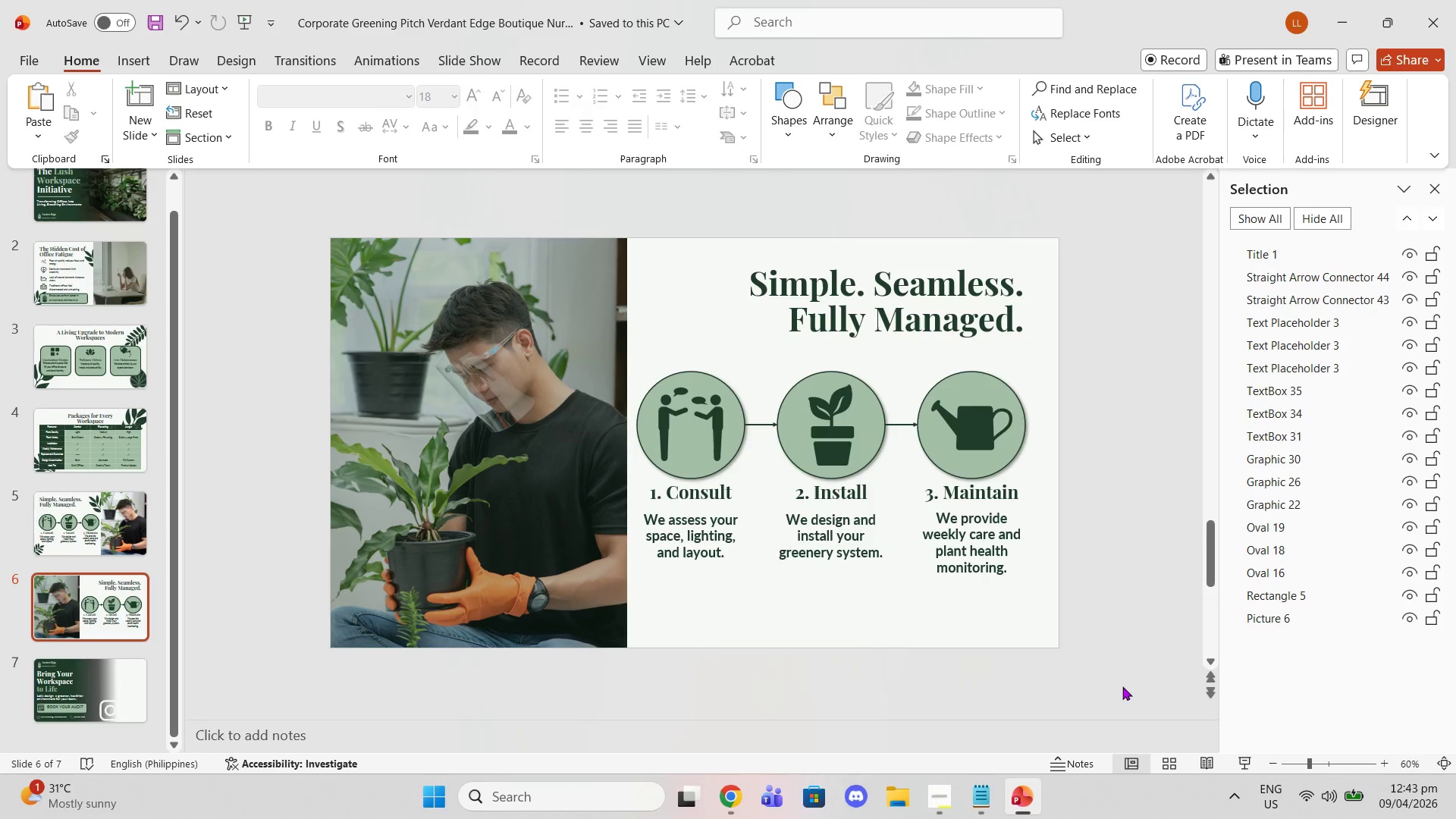 
left_click_drag(start_coordinate=[1122, 686], to_coordinate=[1117, 686])
 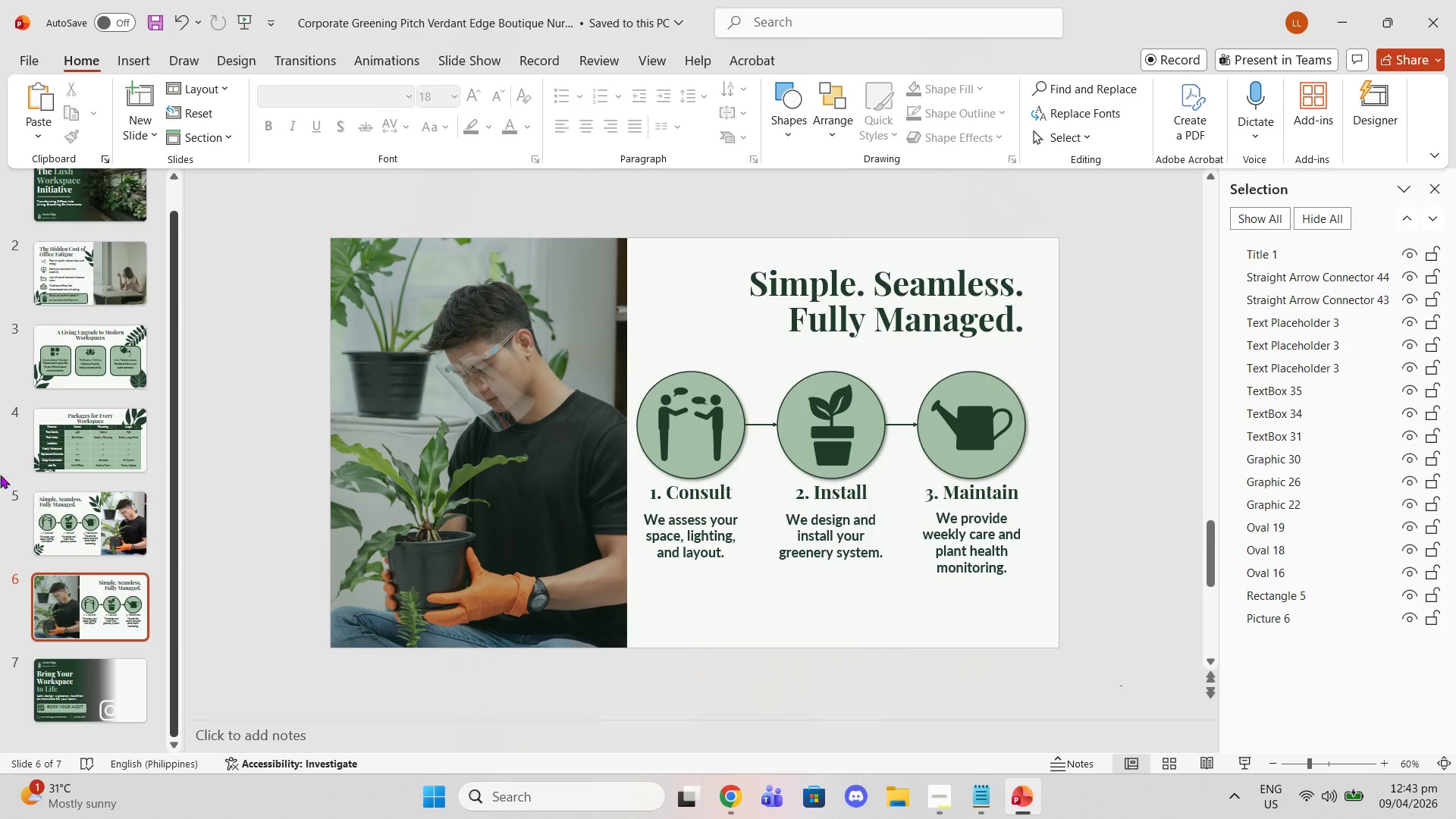 
left_click([45, 518])
 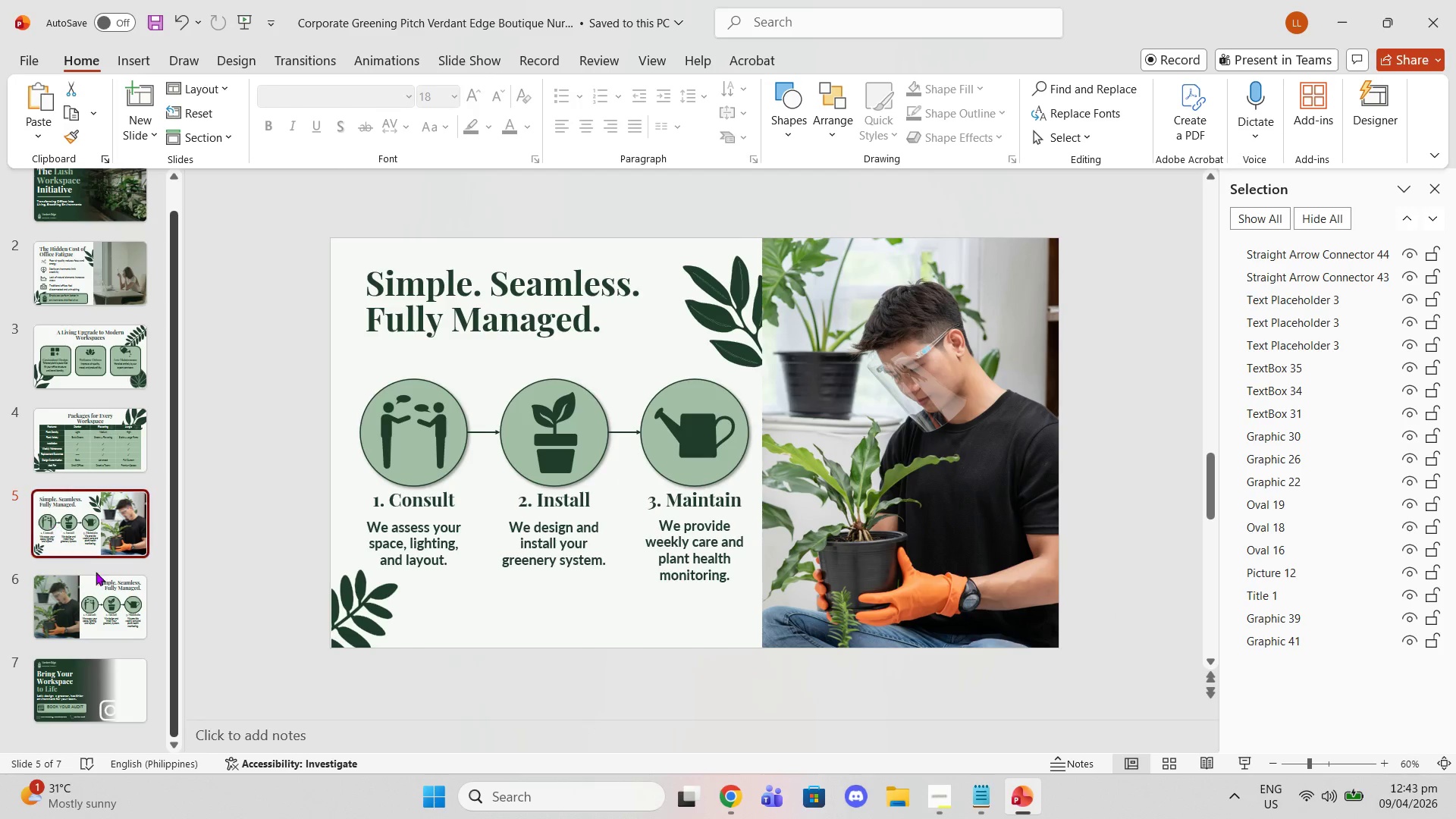 
left_click([93, 574])
 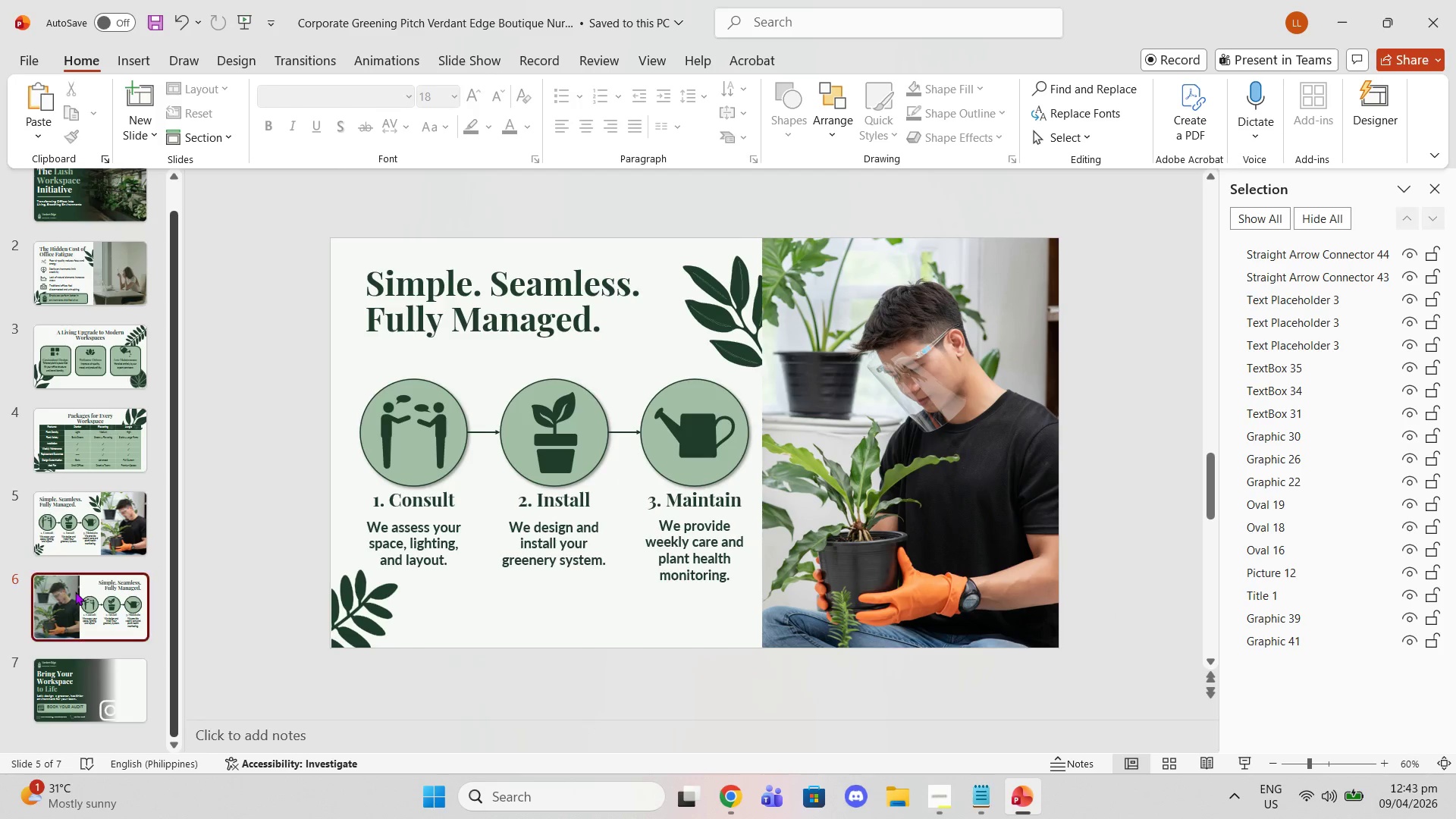 
left_click([75, 592])
 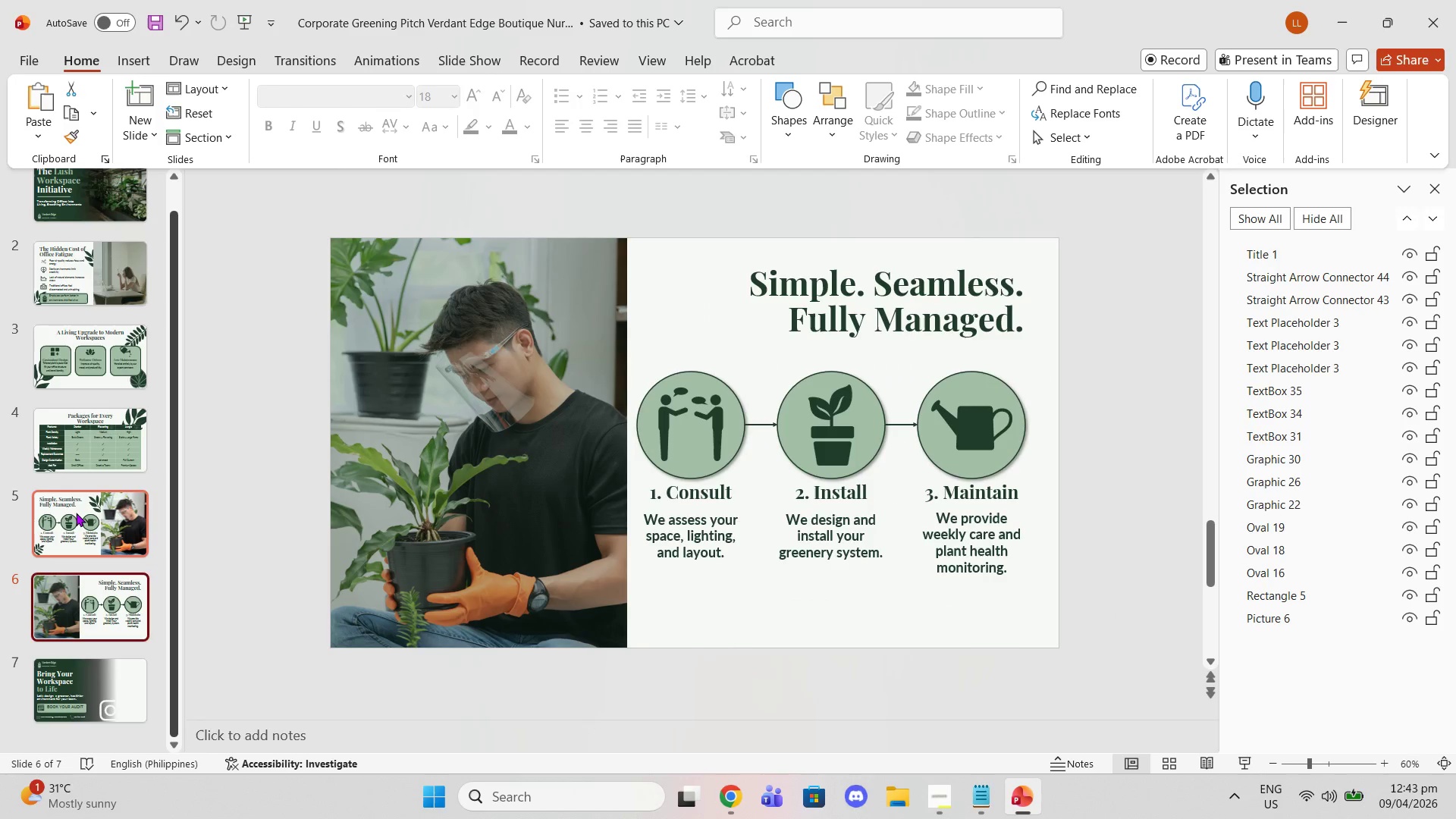 
left_click([71, 497])
 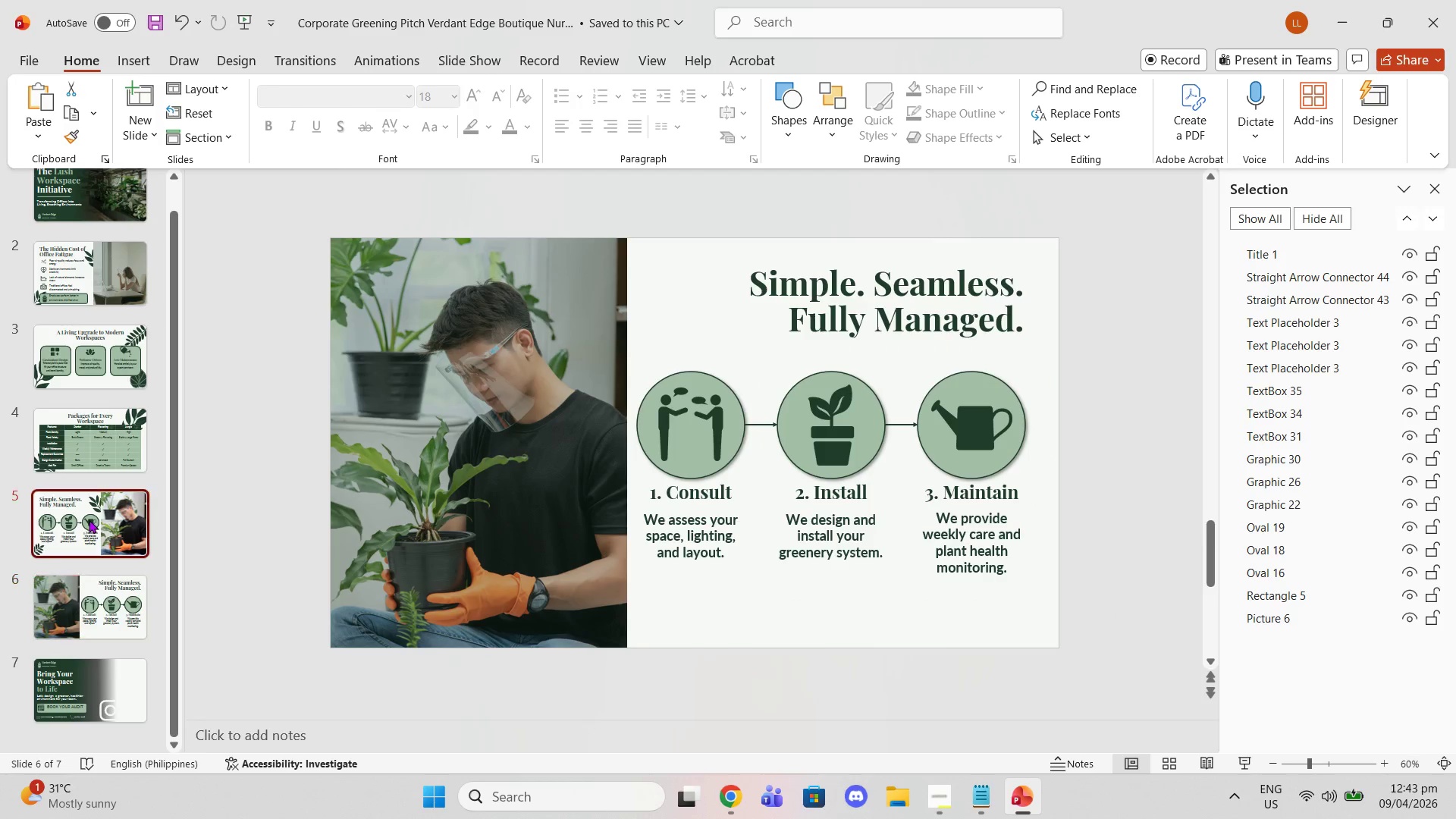 
left_click([715, 303])
 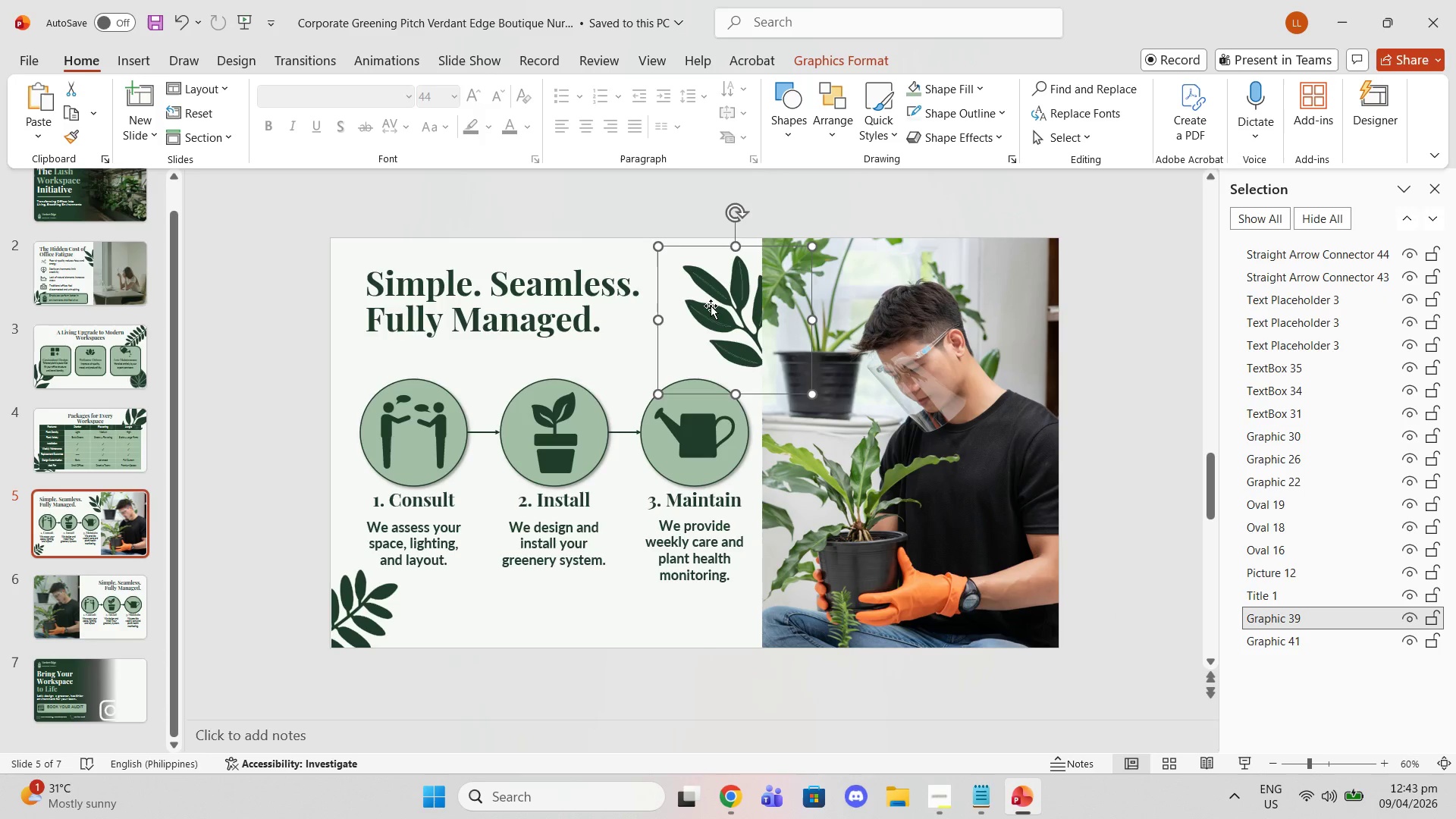 
key(Control+C)
 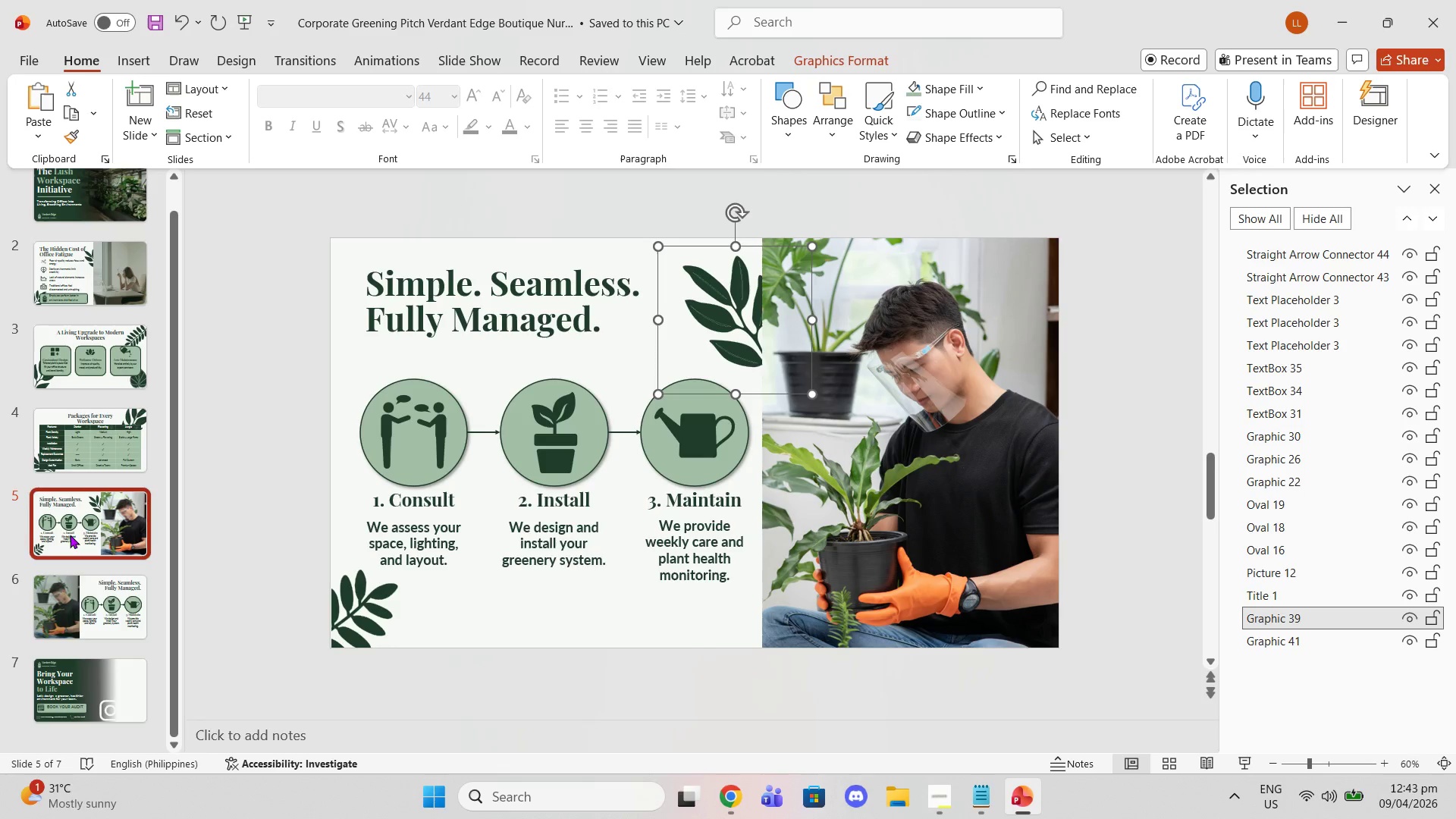 
left_click([113, 601])
 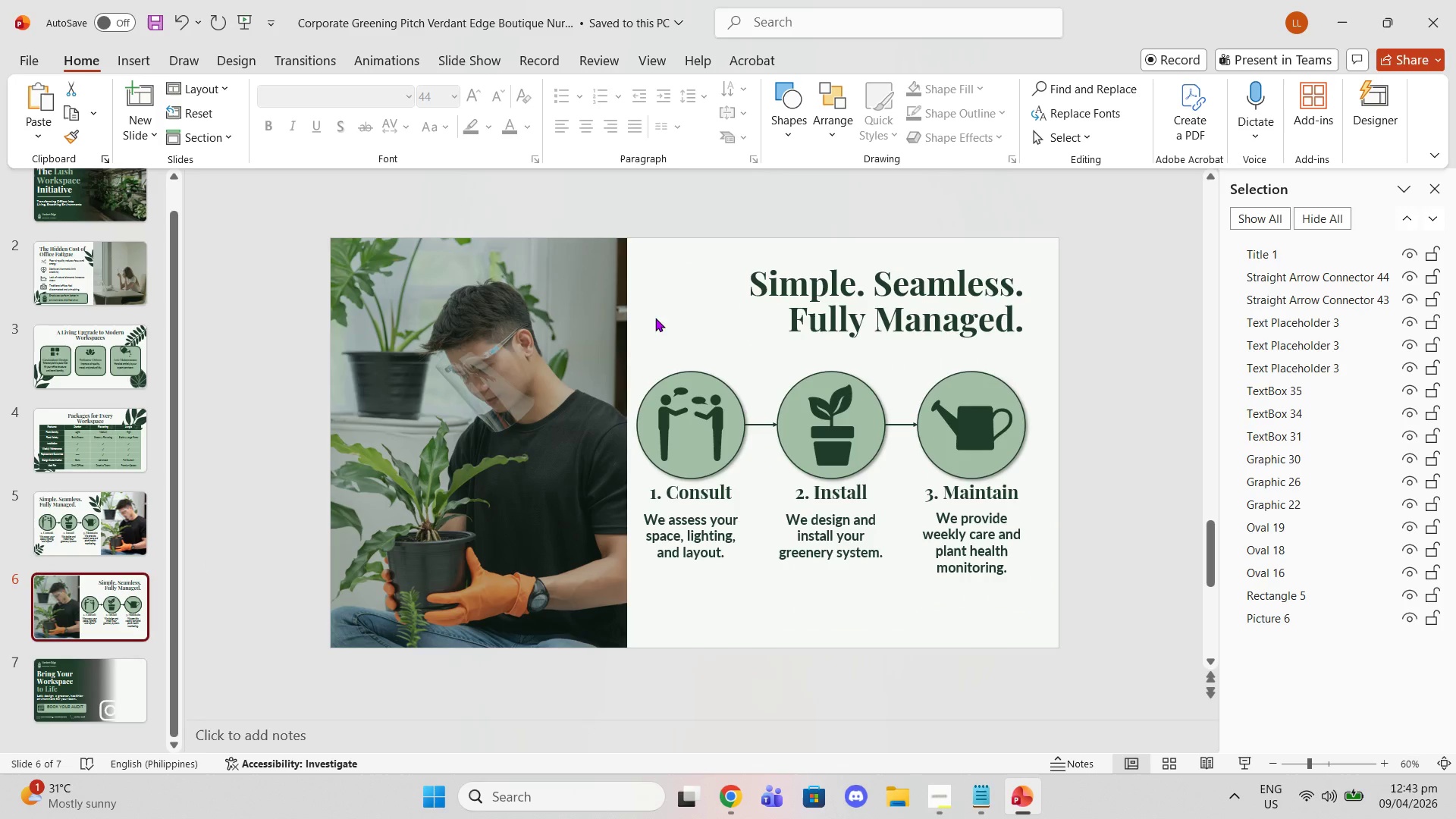 
key(Control+V)
 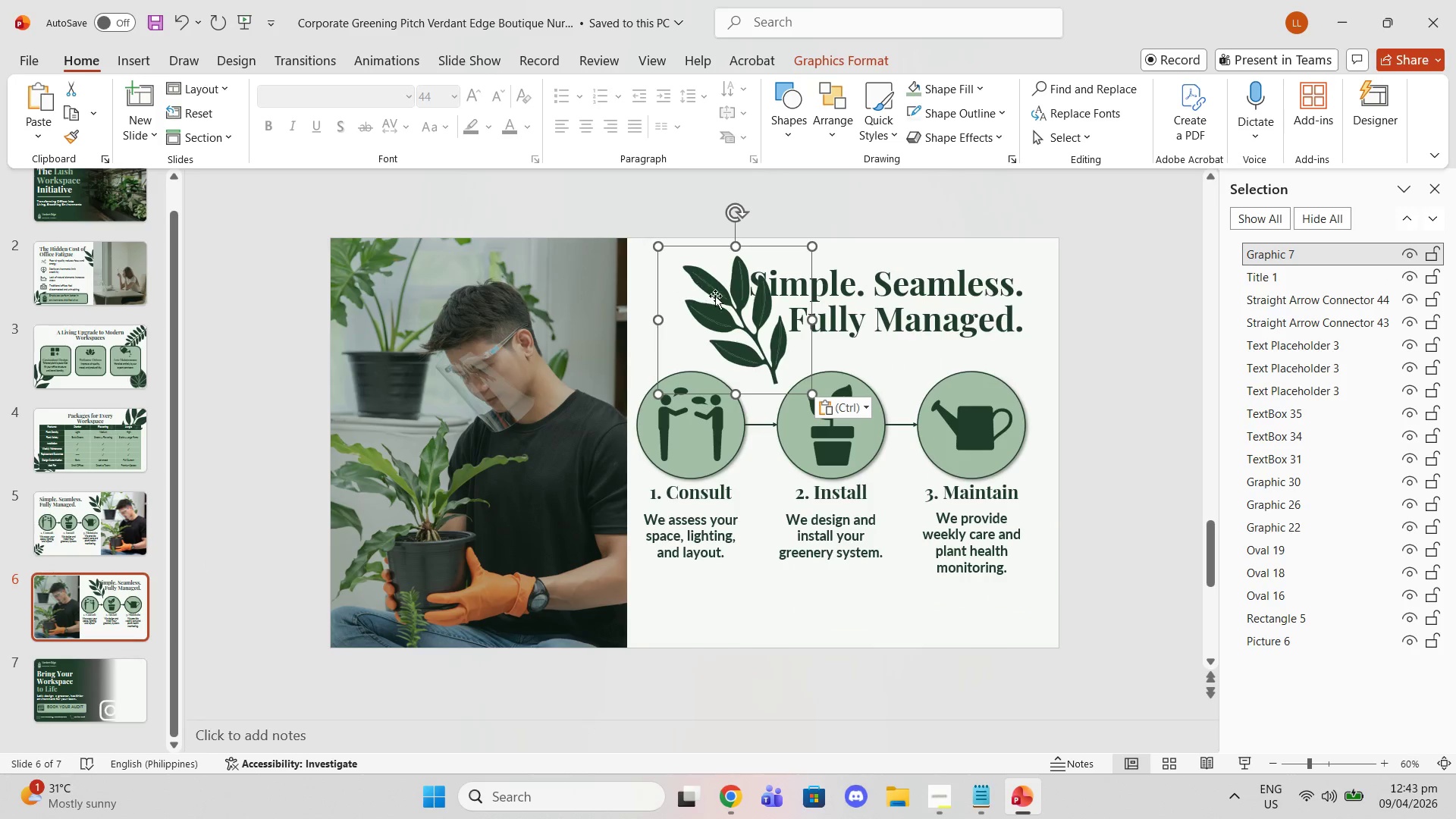 
left_click_drag(start_coordinate=[718, 300], to_coordinate=[667, 290])
 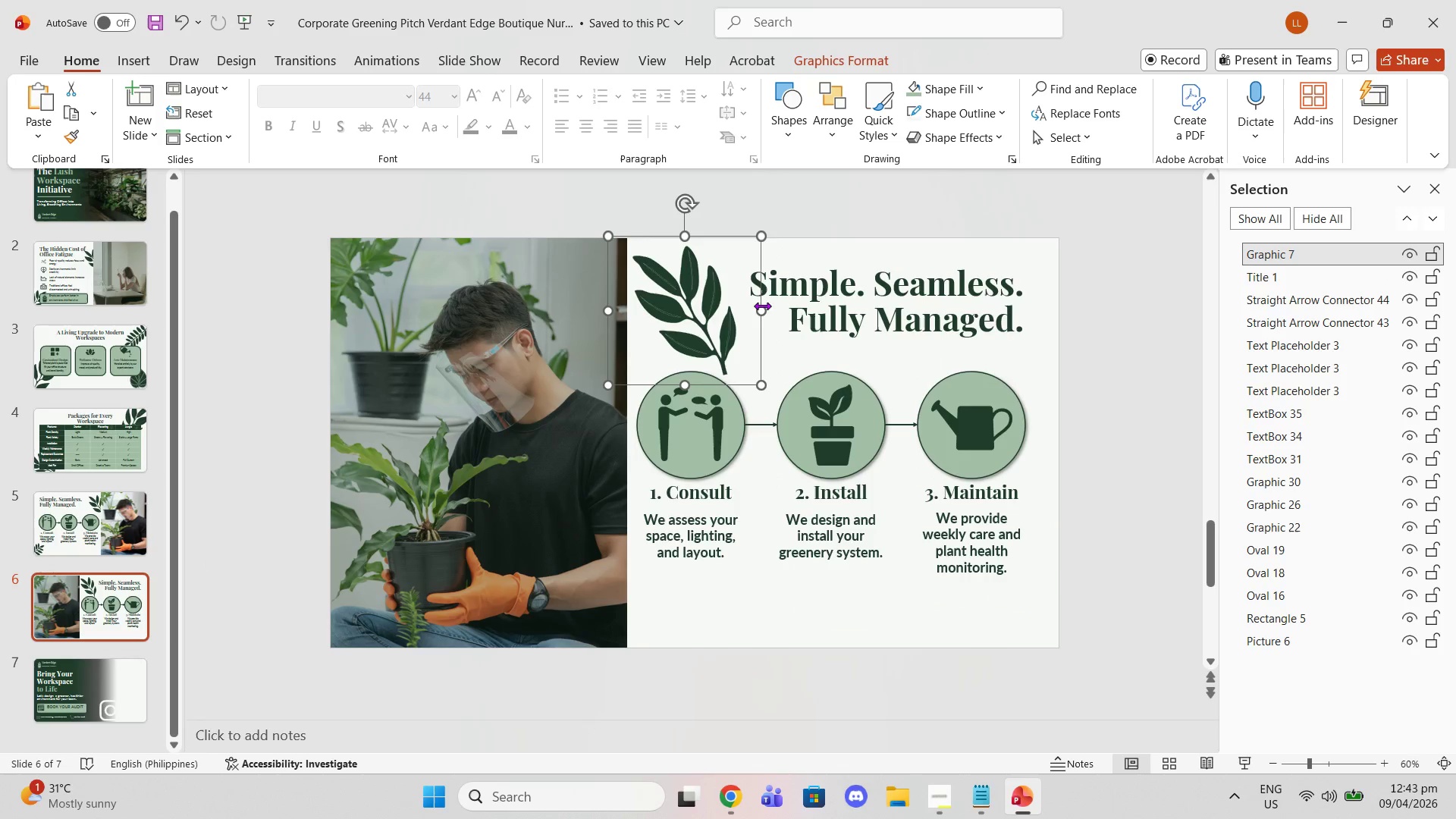 
left_click_drag(start_coordinate=[761, 306], to_coordinate=[461, 290])
 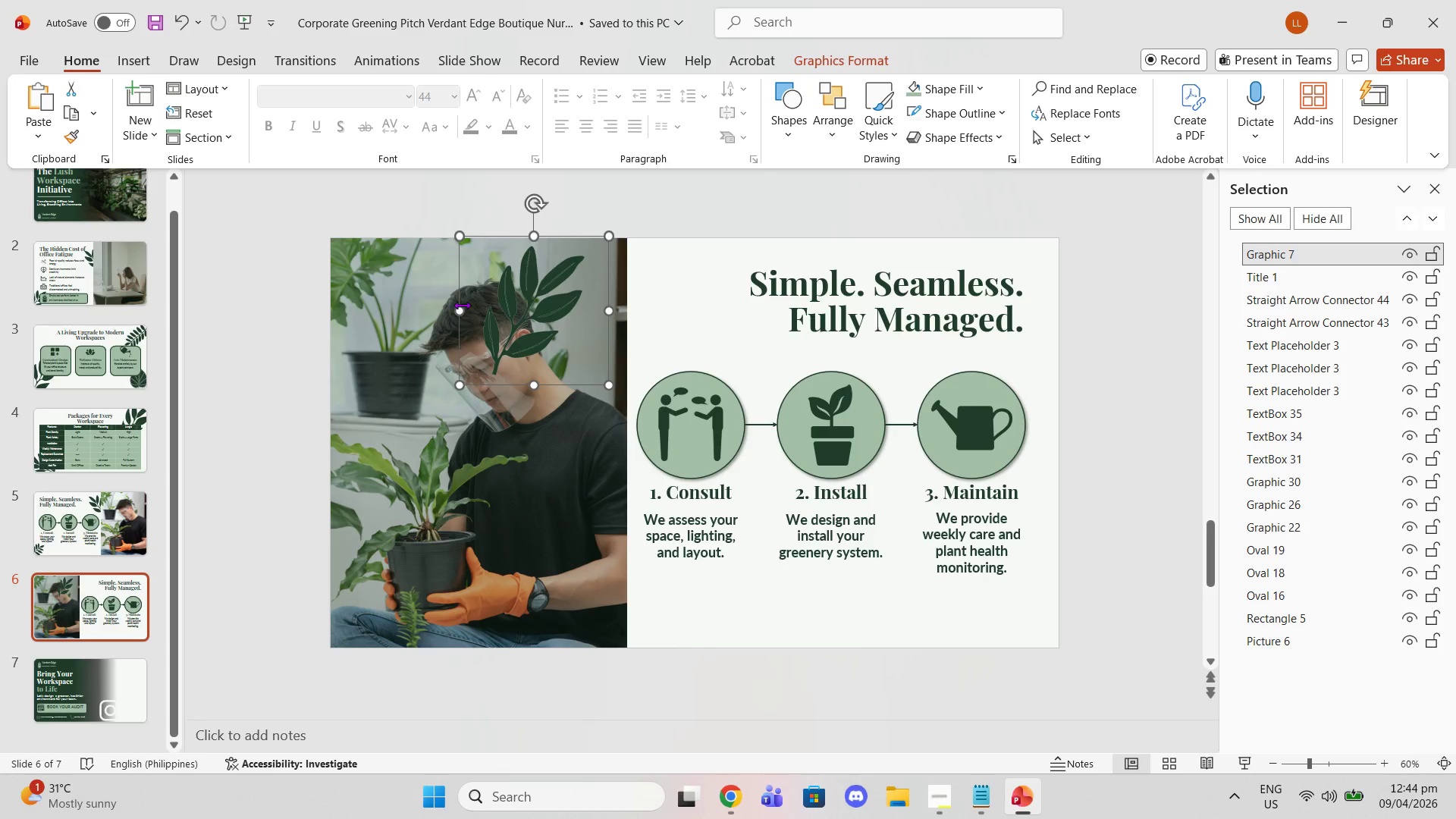 
left_click_drag(start_coordinate=[462, 308], to_coordinate=[449, 306])
 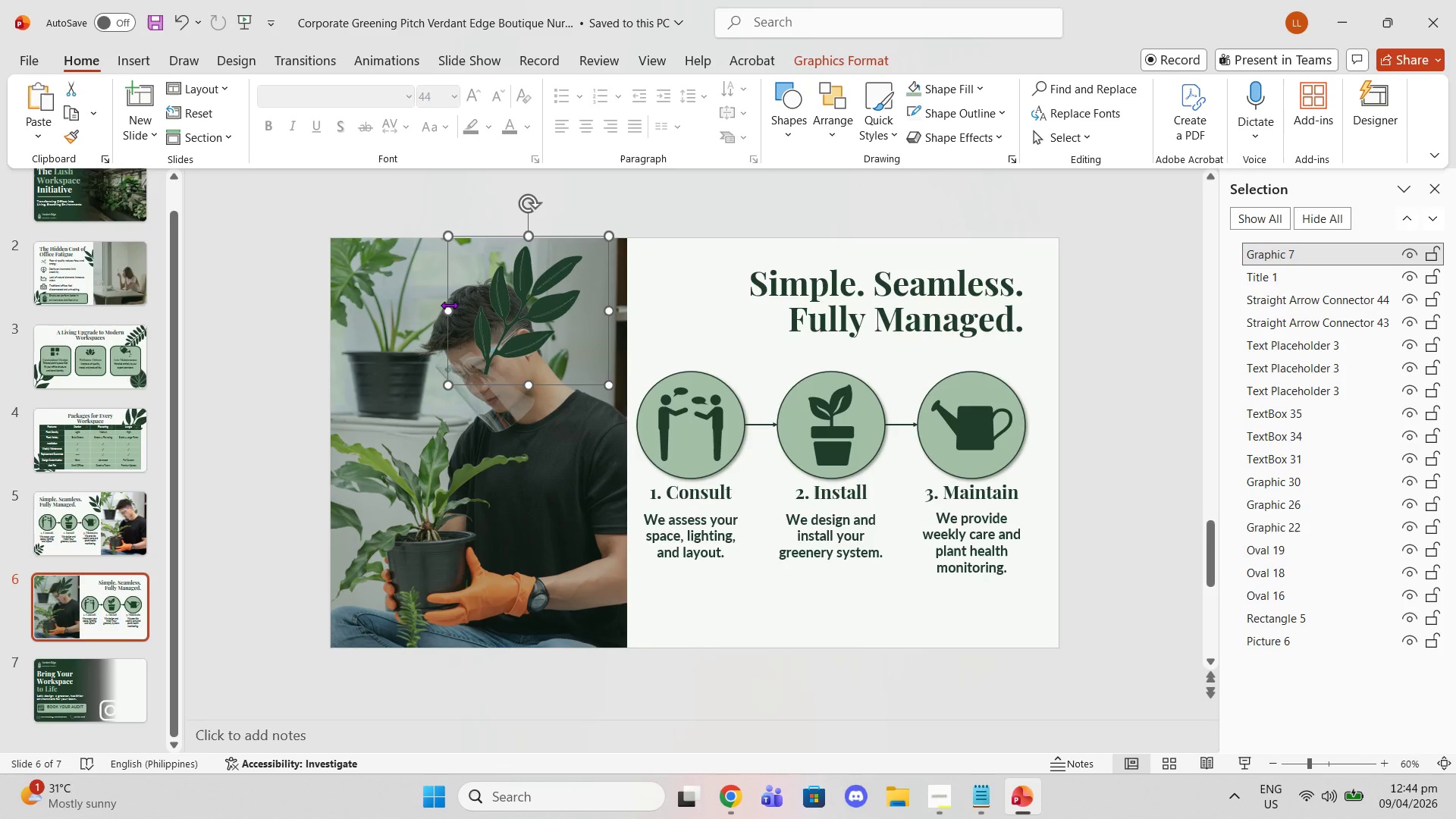 
key(Control+V)
 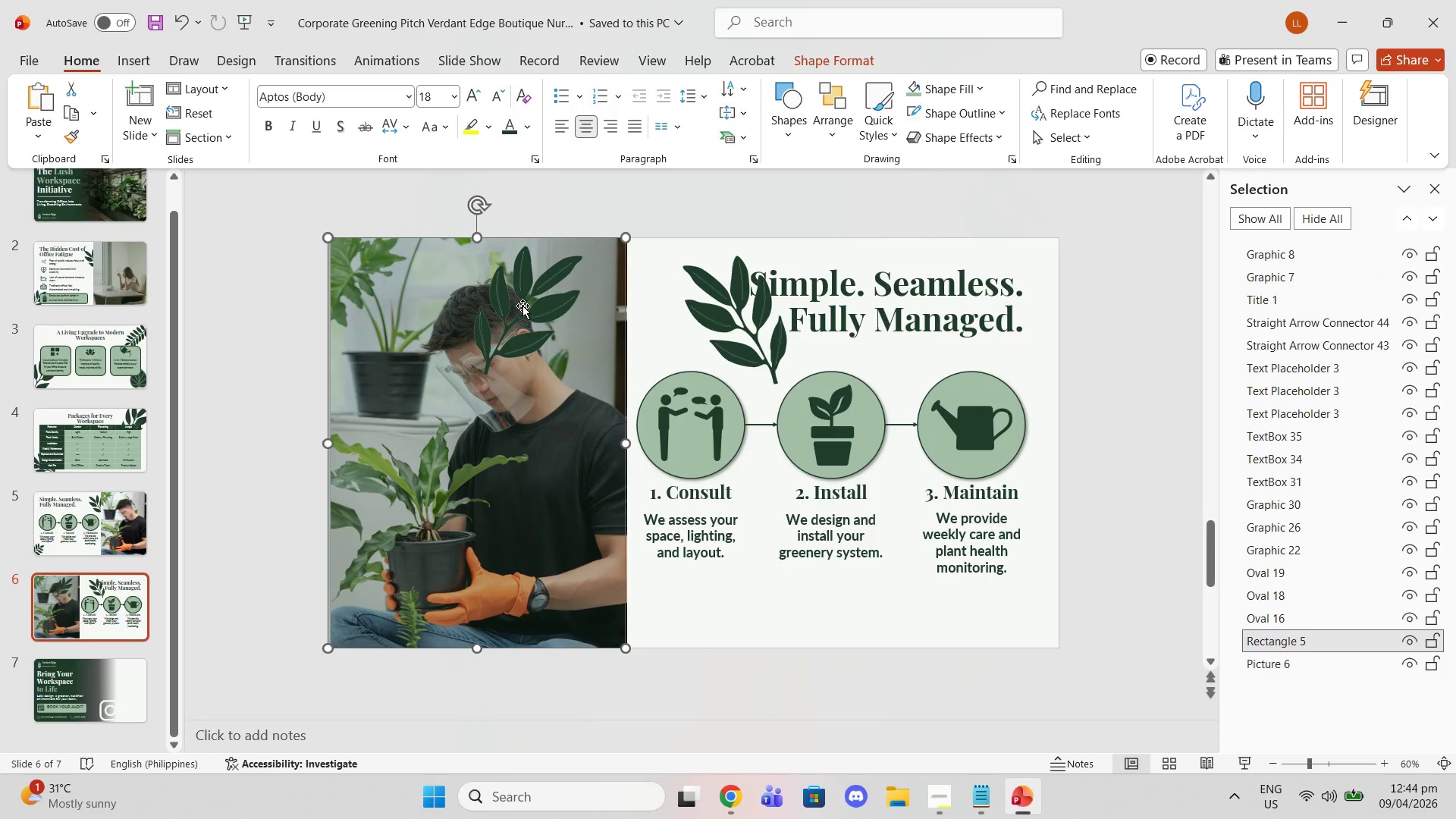 
key(Control+Z)
 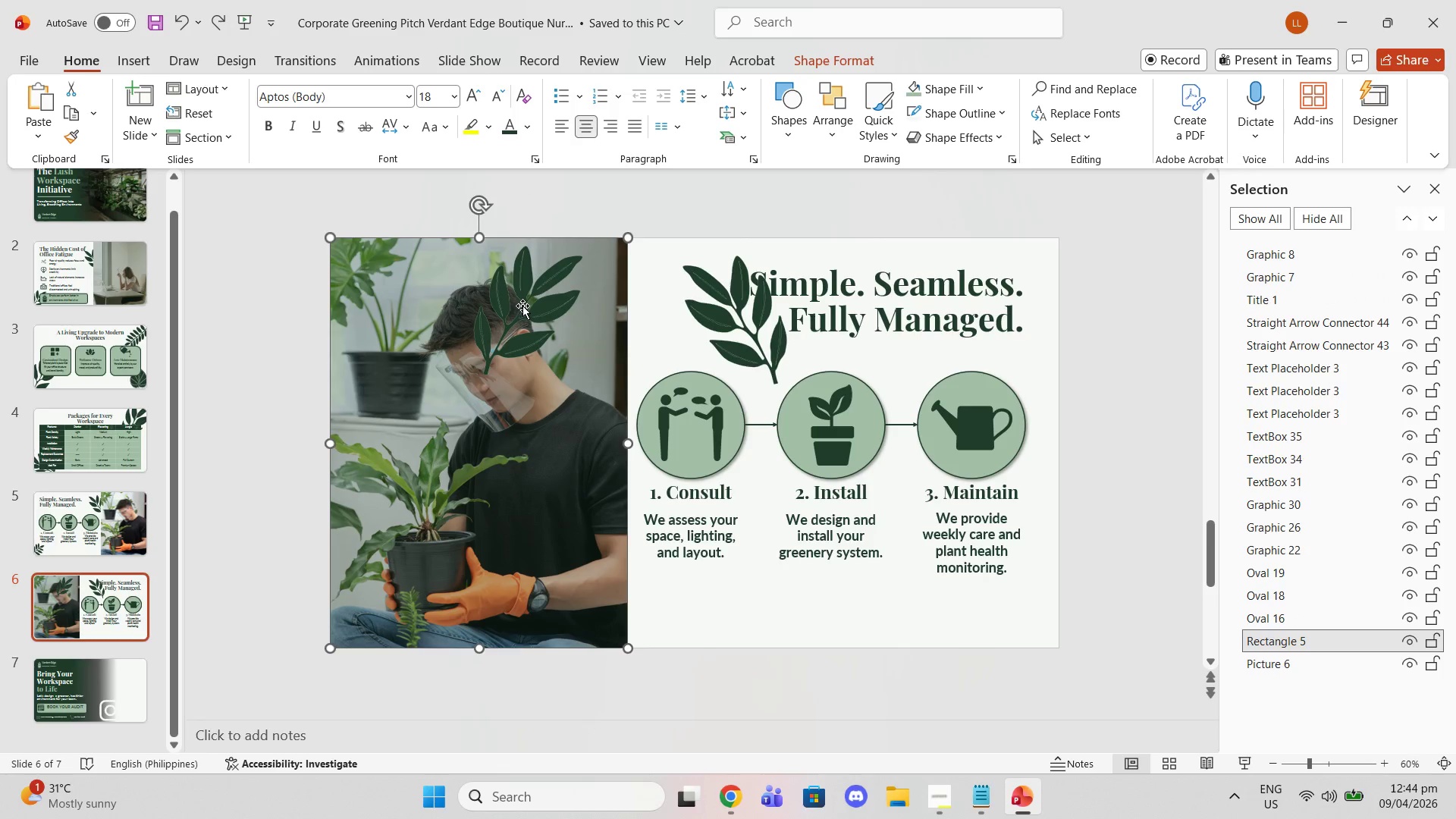 
left_click_drag(start_coordinate=[522, 306], to_coordinate=[514, 307])
 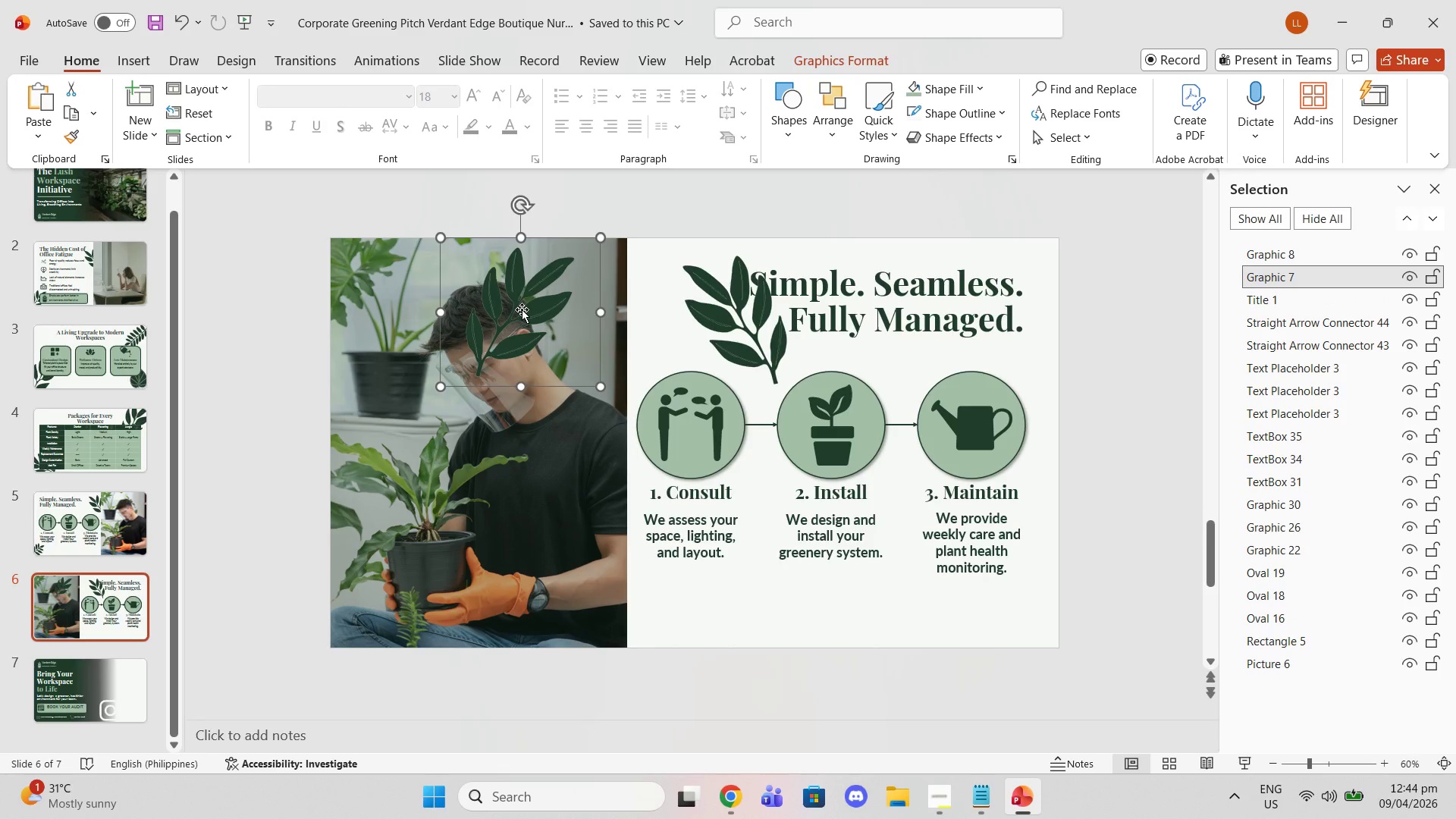 
key(Delete)
 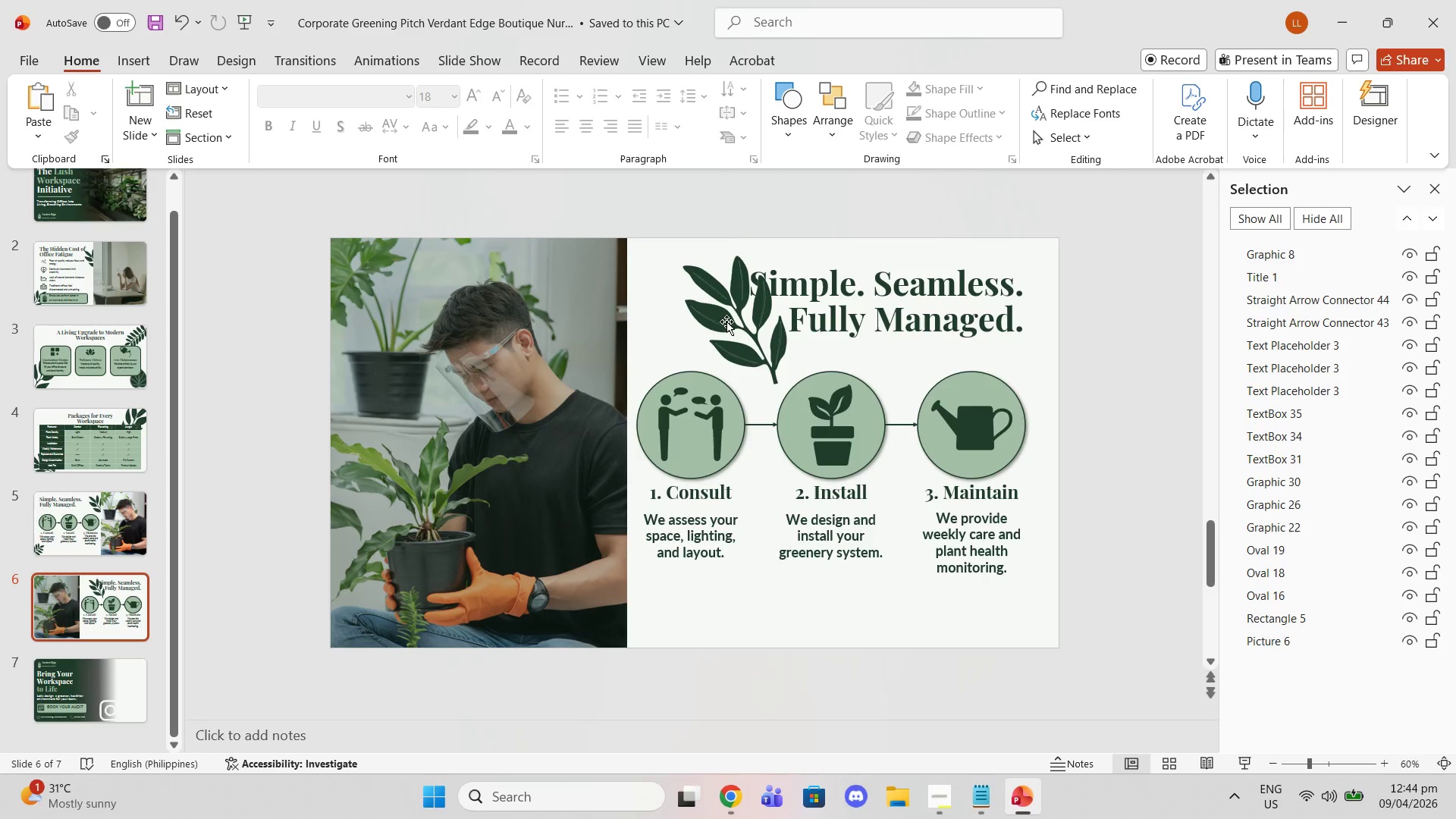 
left_click([726, 322])
 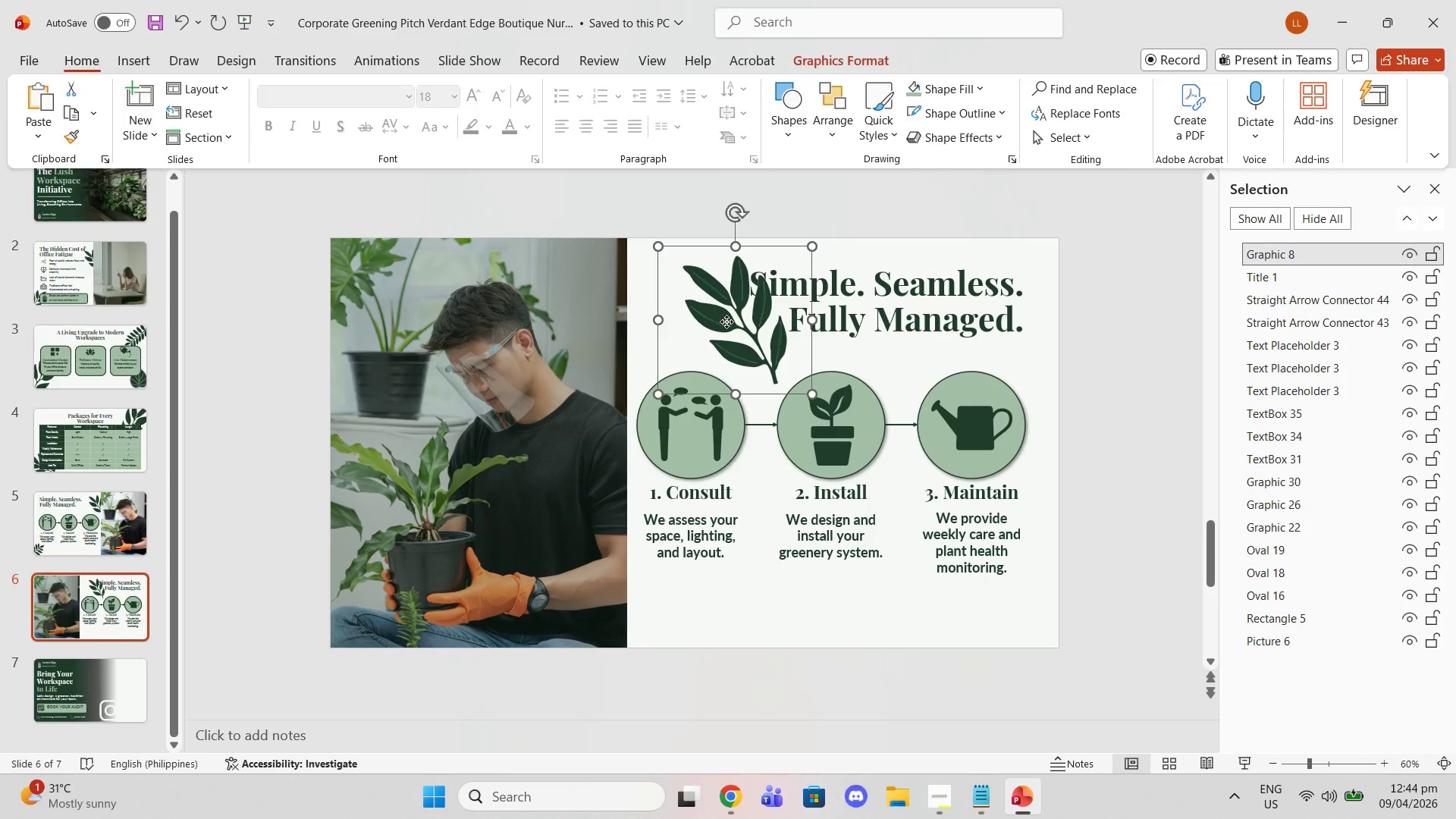 
left_click_drag(start_coordinate=[726, 322], to_coordinate=[679, 318])
 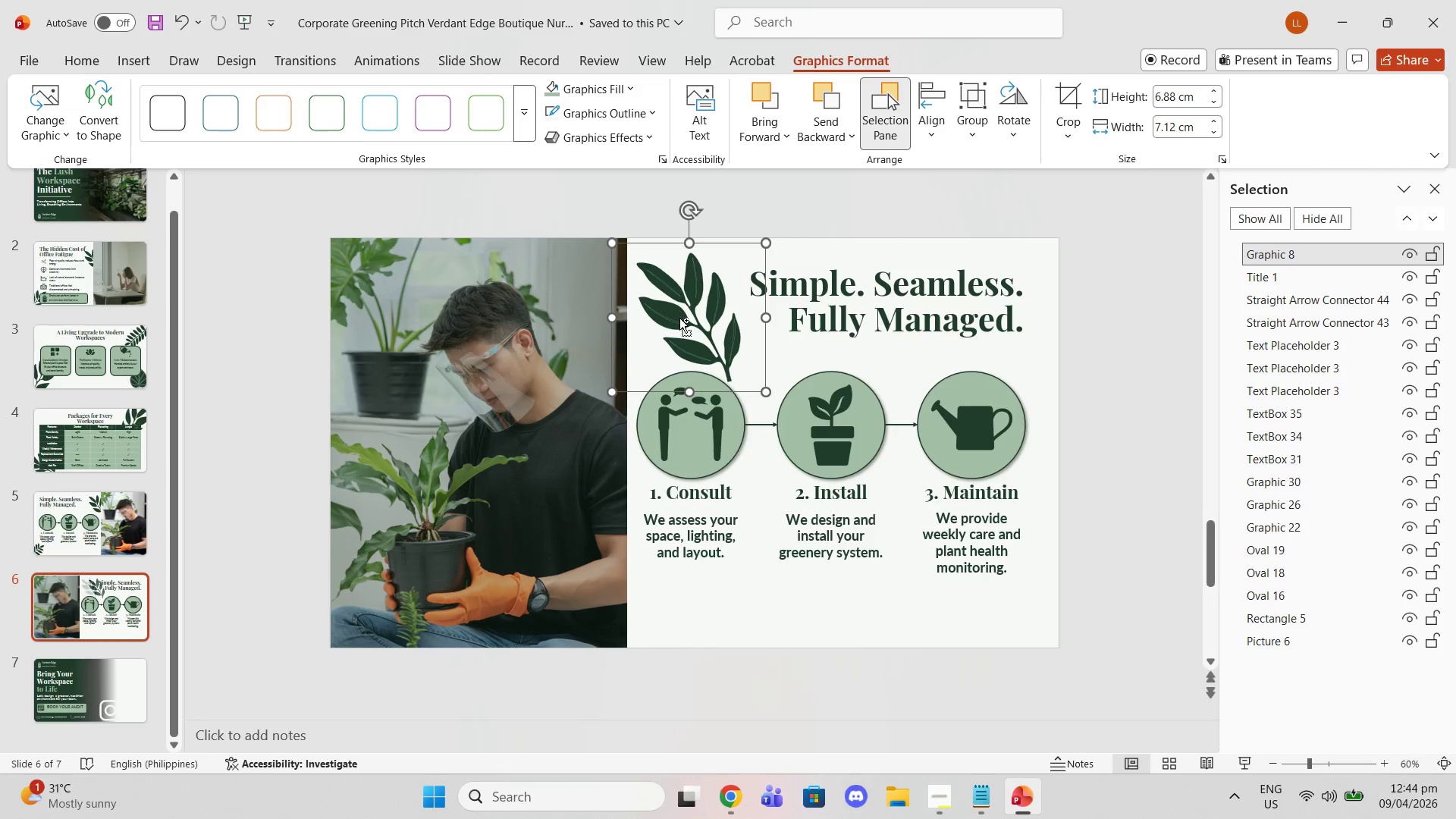 
key(Control+C)
 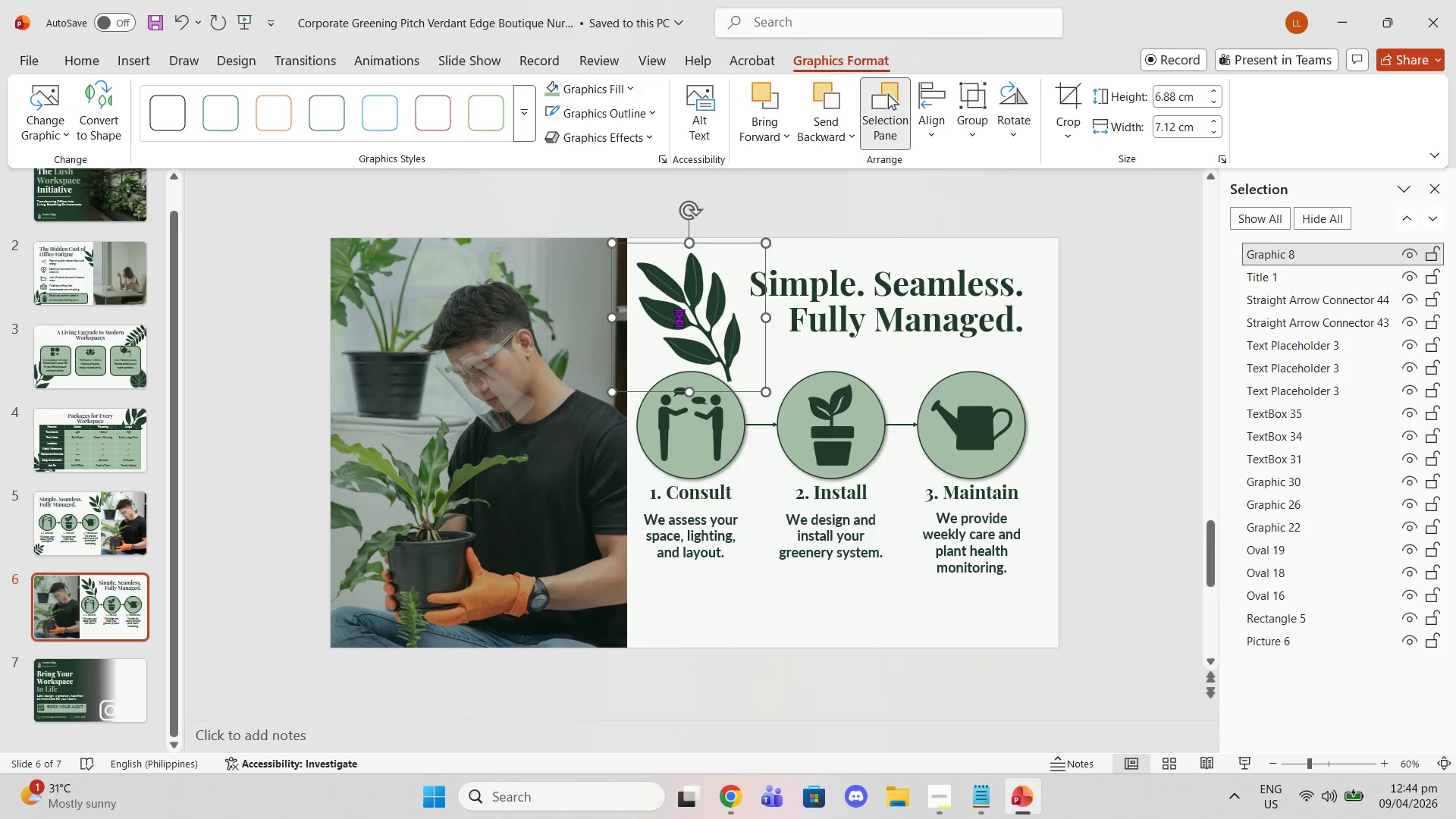 
key(Control+ControlLeft)
 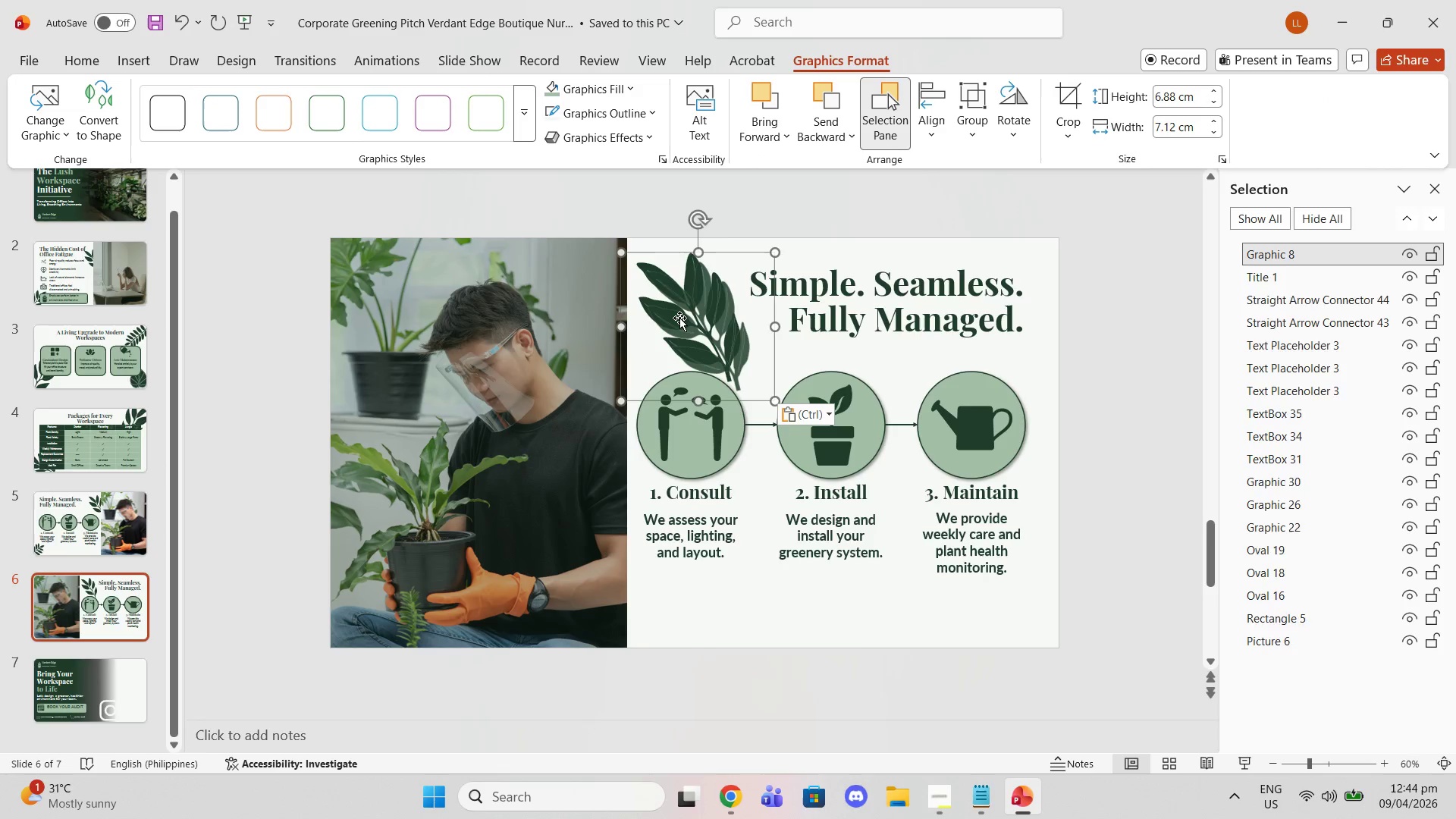 
key(Control+V)
 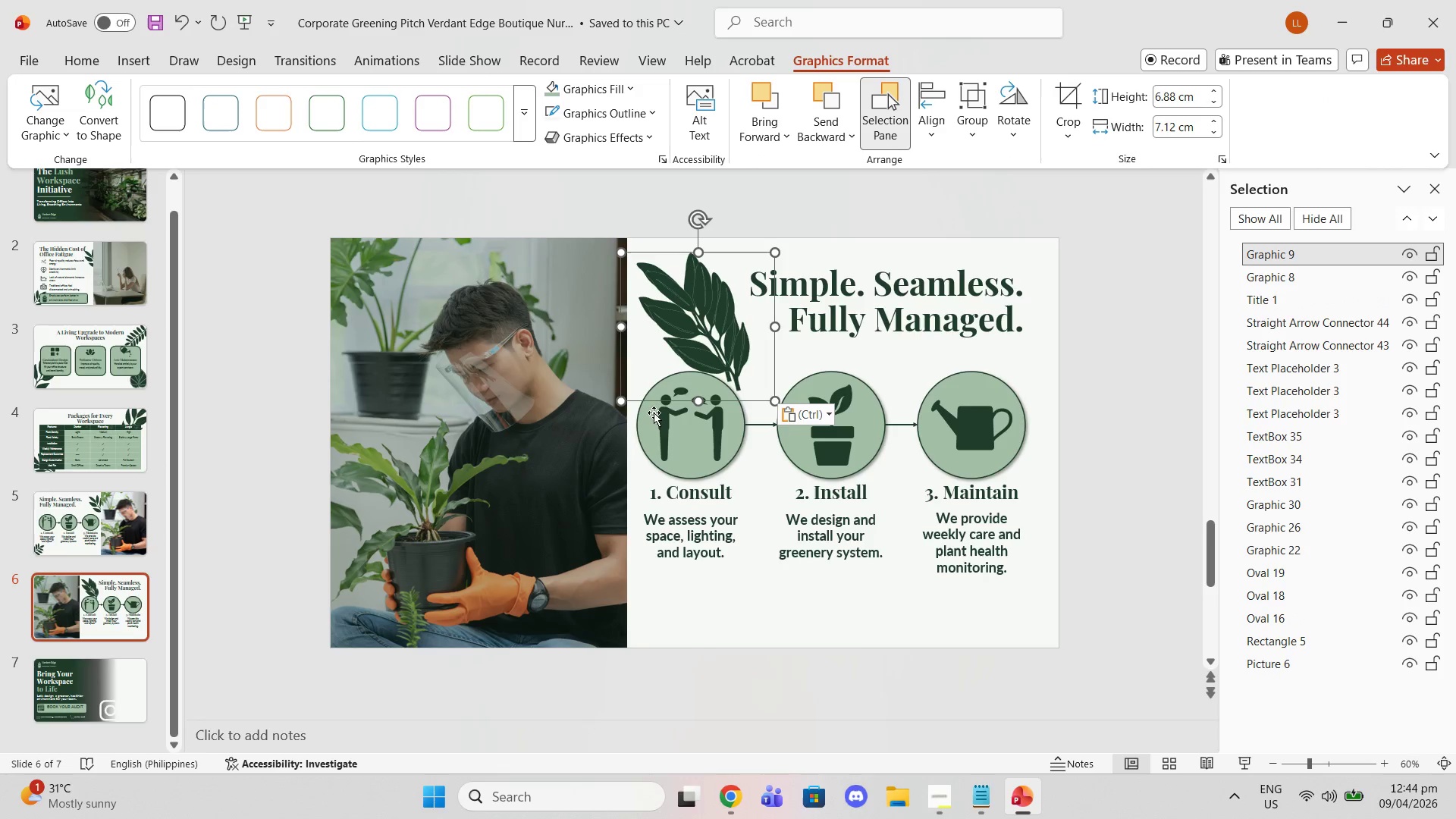 
left_click_drag(start_coordinate=[683, 351], to_coordinate=[496, 343])
 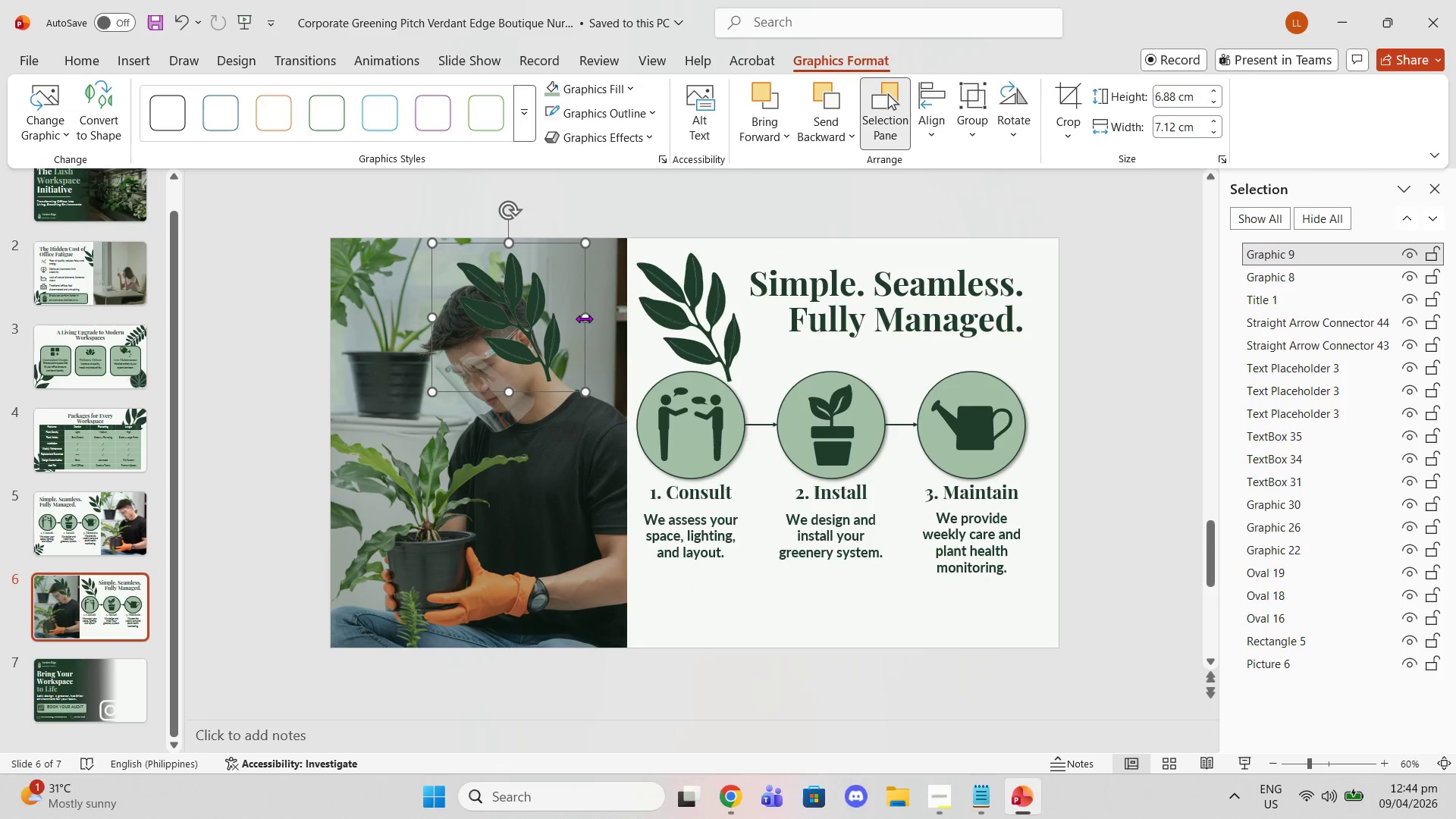 
left_click_drag(start_coordinate=[585, 318], to_coordinate=[277, 301])
 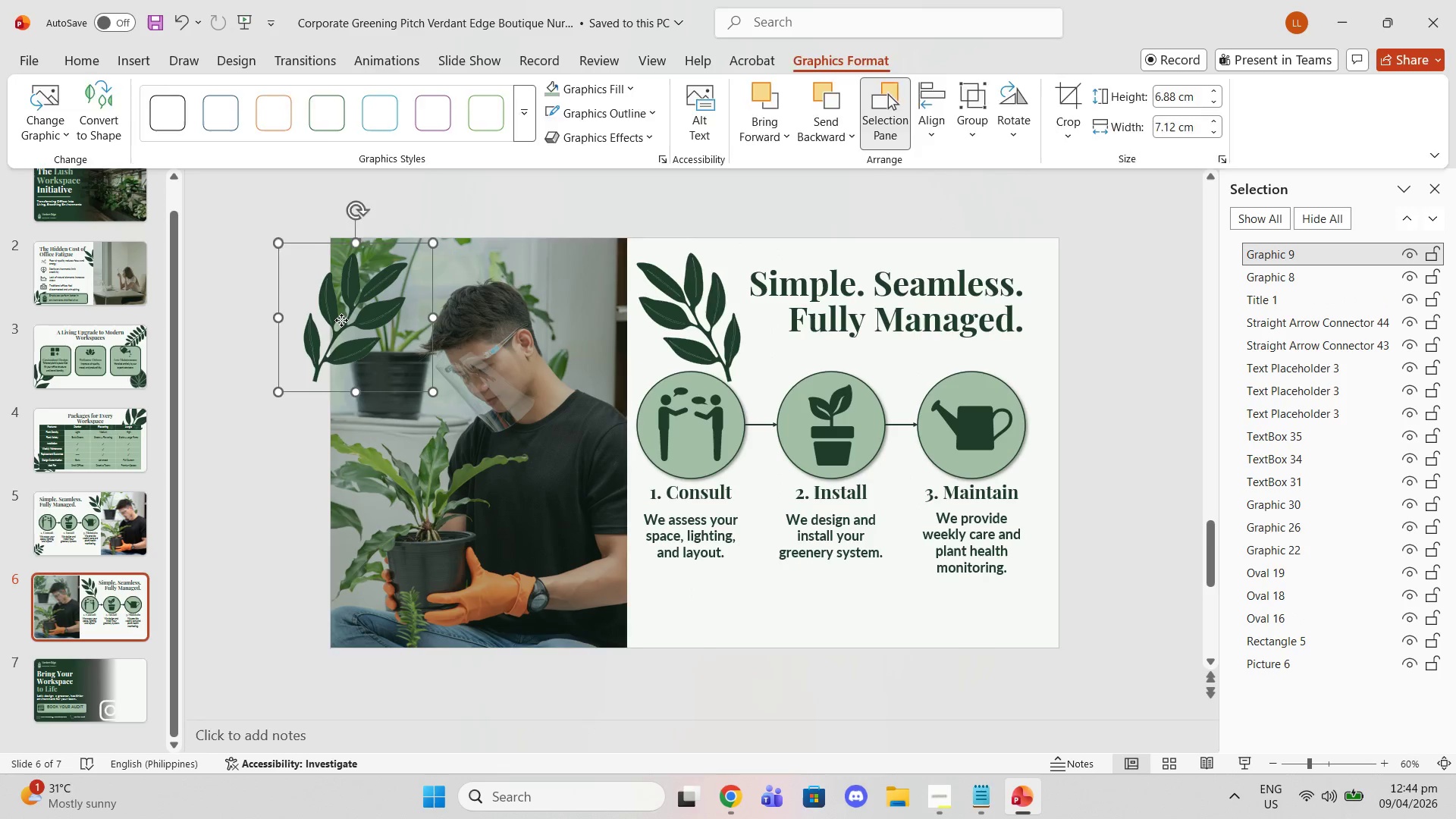 
left_click_drag(start_coordinate=[341, 320], to_coordinate=[579, 320])
 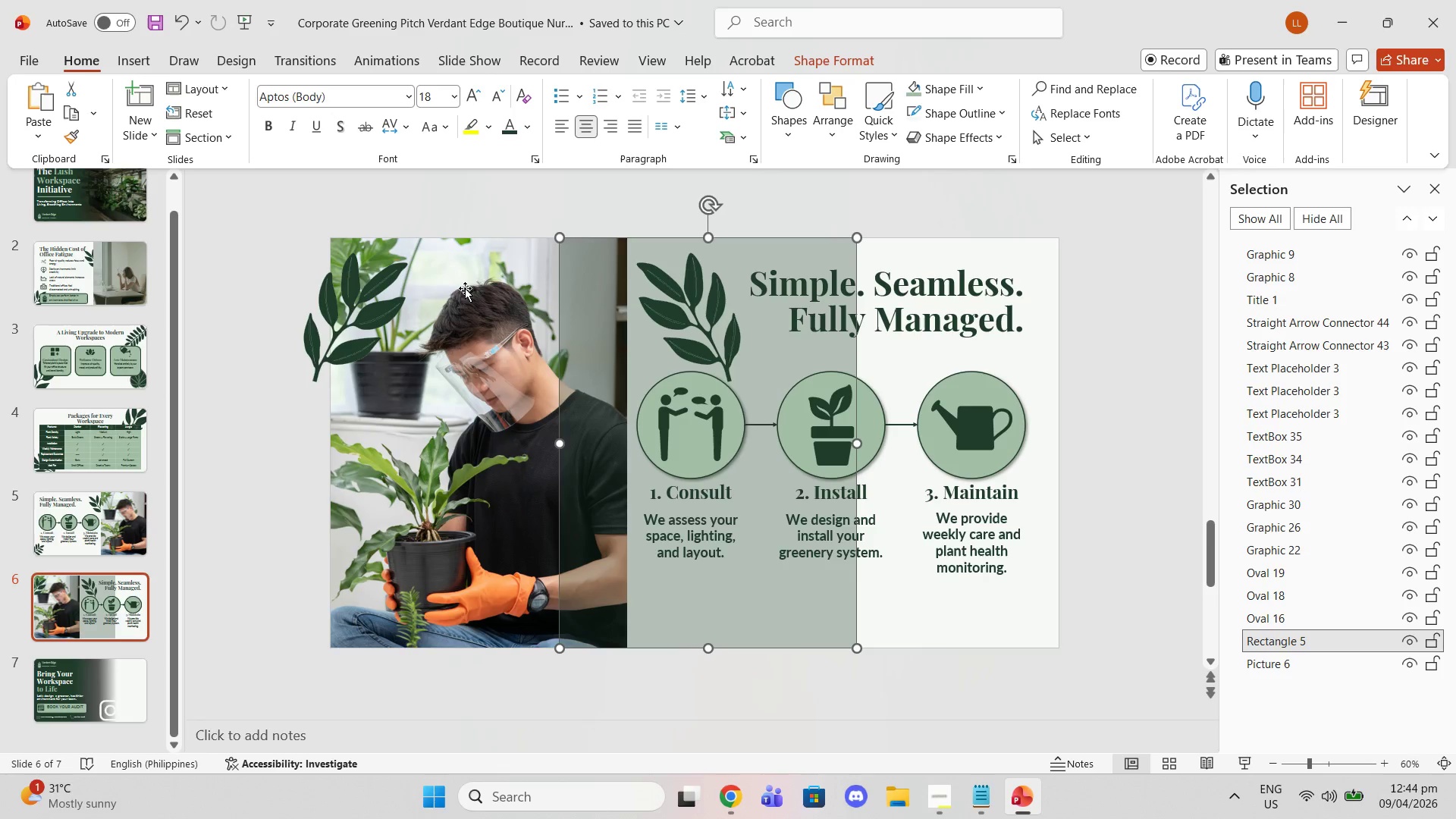 
key(Control+Z)
 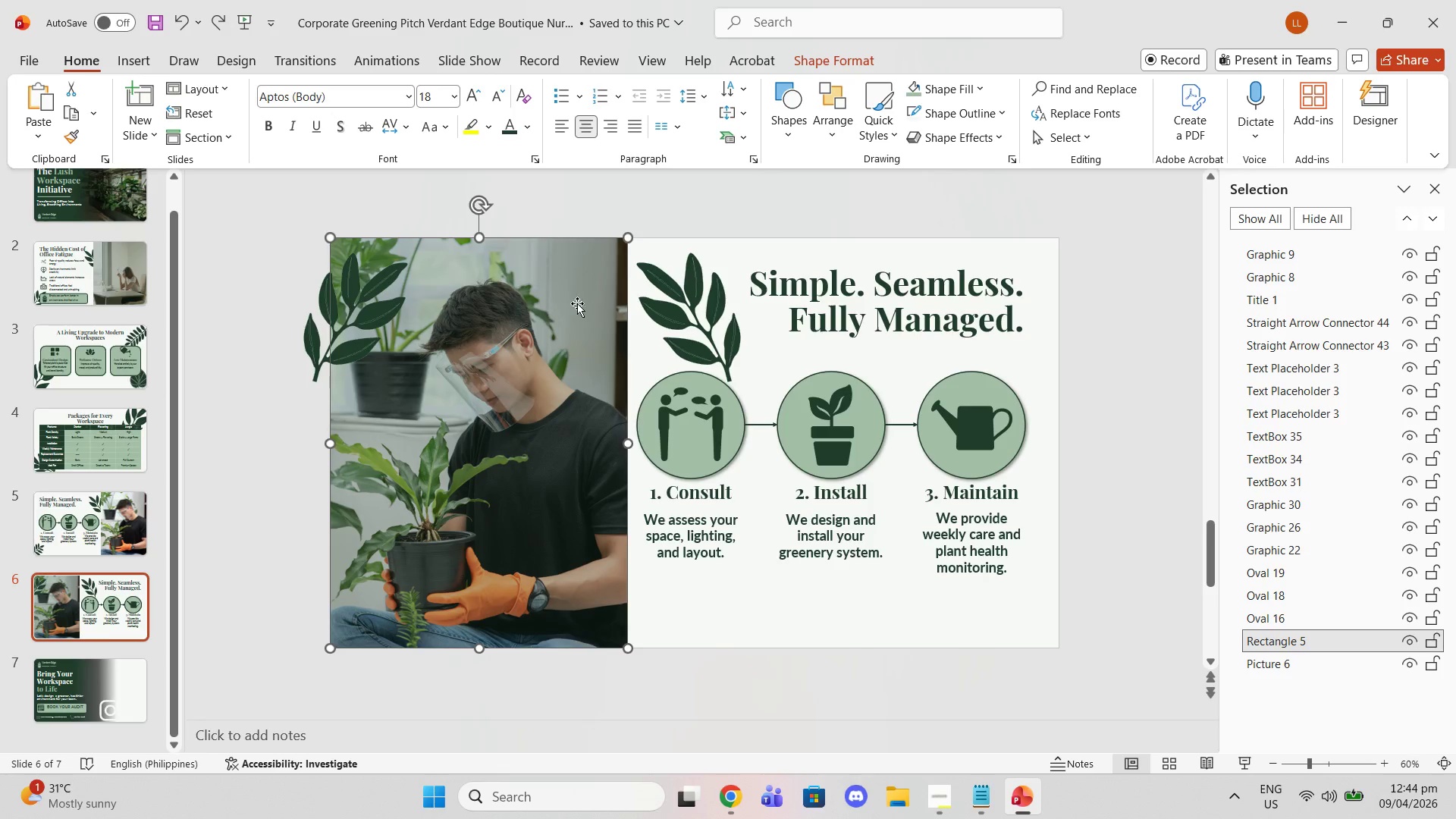 
left_click([665, 311])
 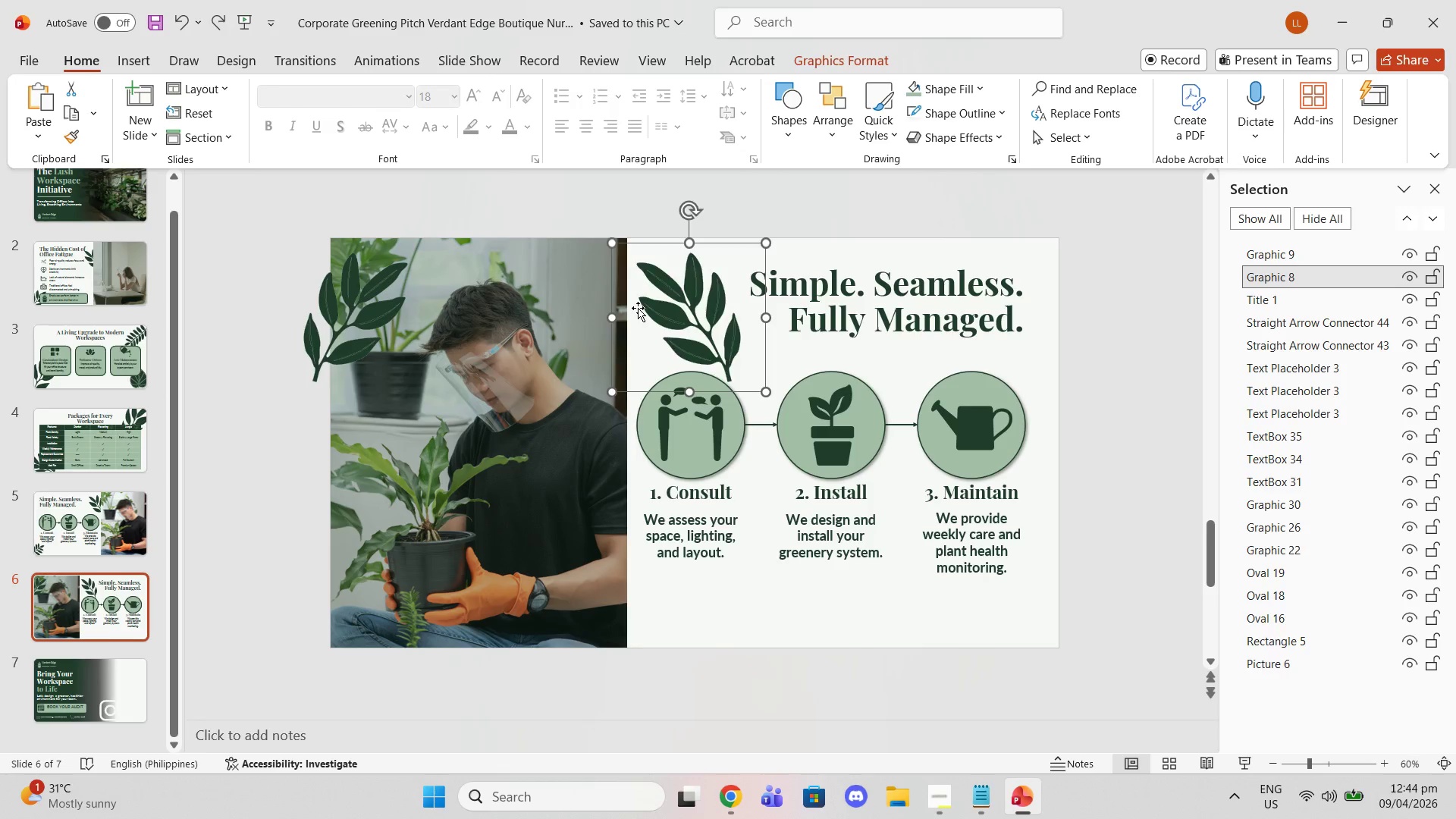 
key(Delete)
 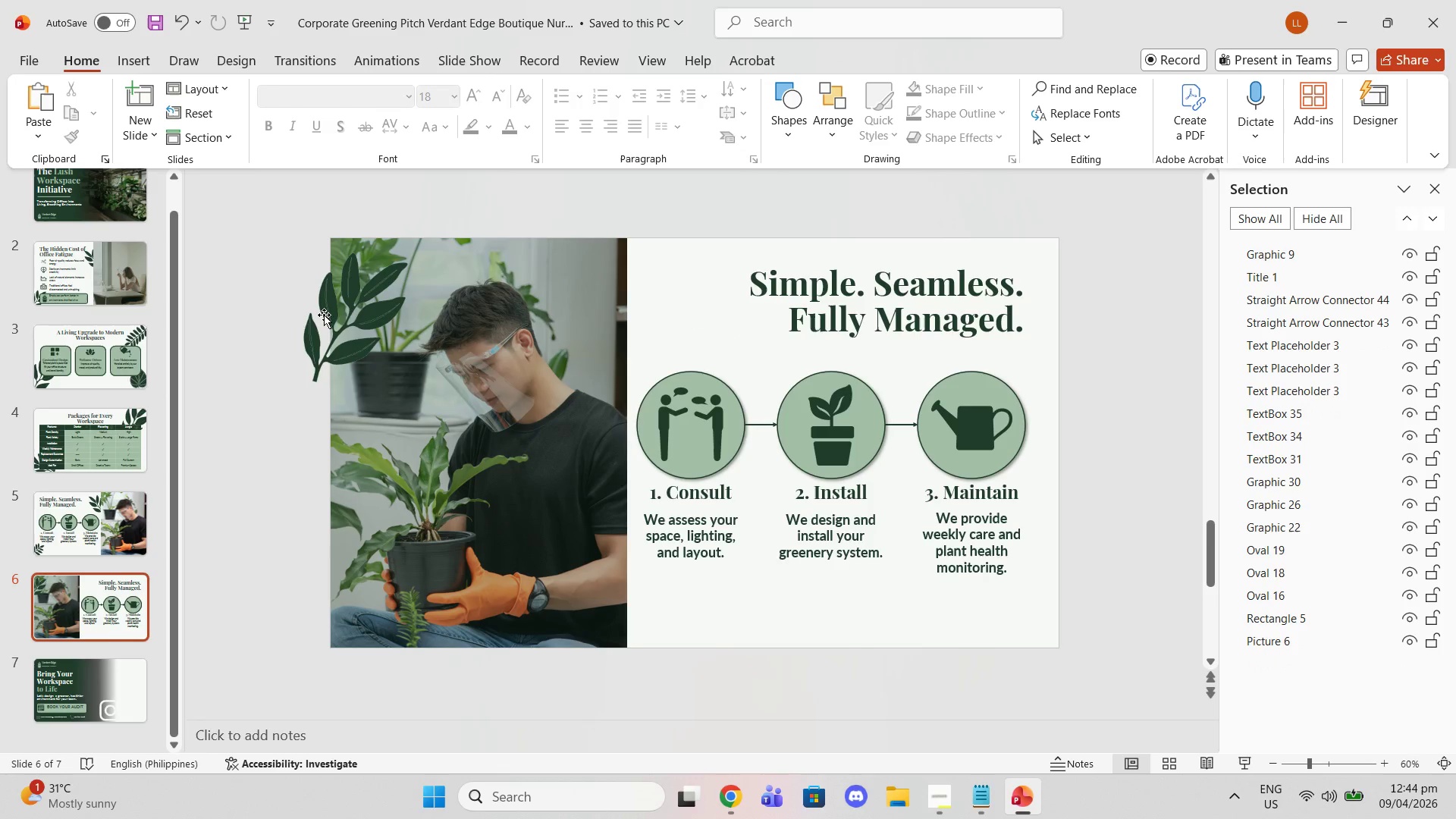 
left_click([324, 315])
 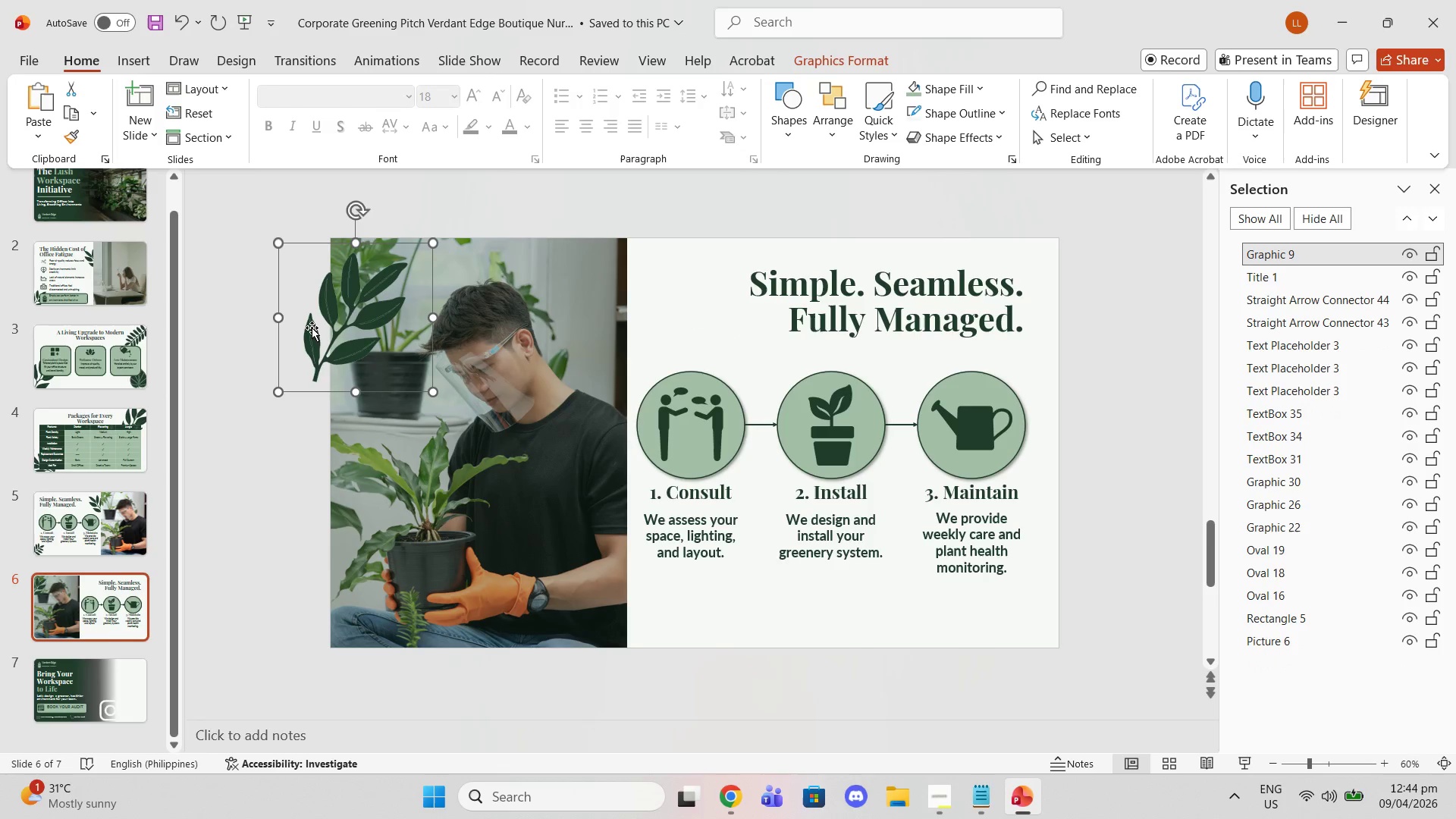 
left_click_drag(start_coordinate=[312, 328], to_coordinate=[617, 318])
 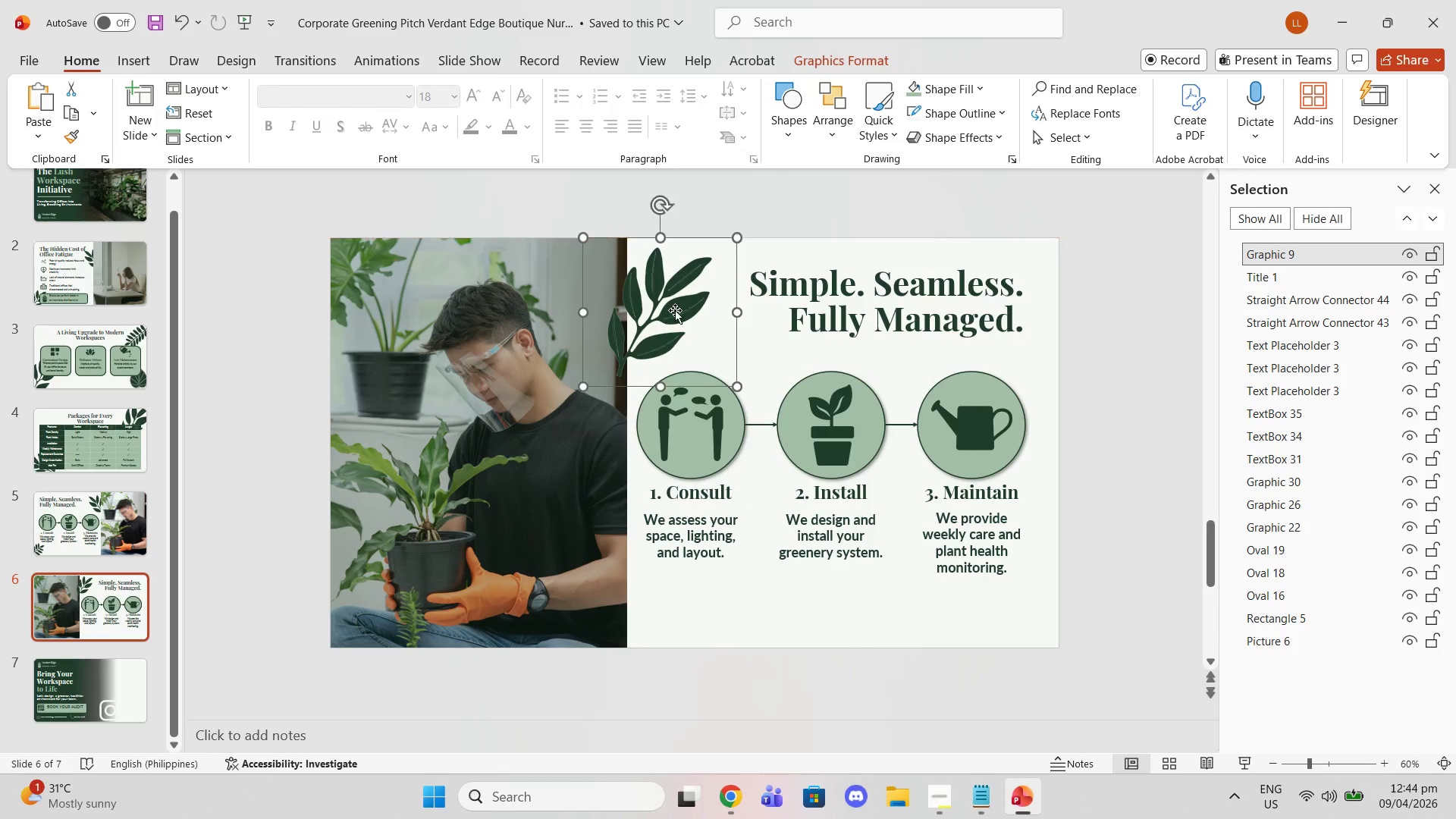 
left_click_drag(start_coordinate=[1263, 256], to_coordinate=[1304, 672])
 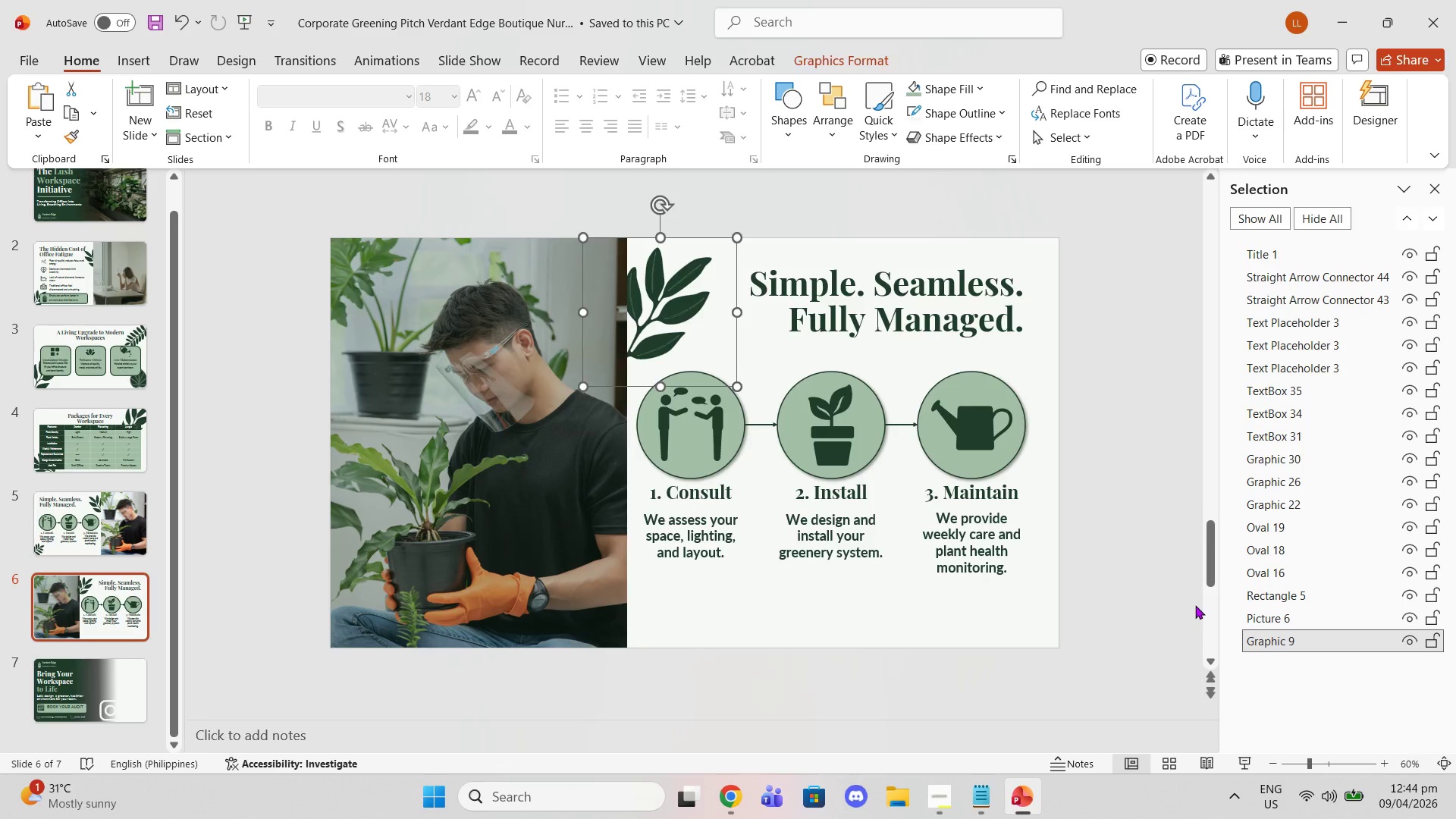 
left_click([1195, 605])
 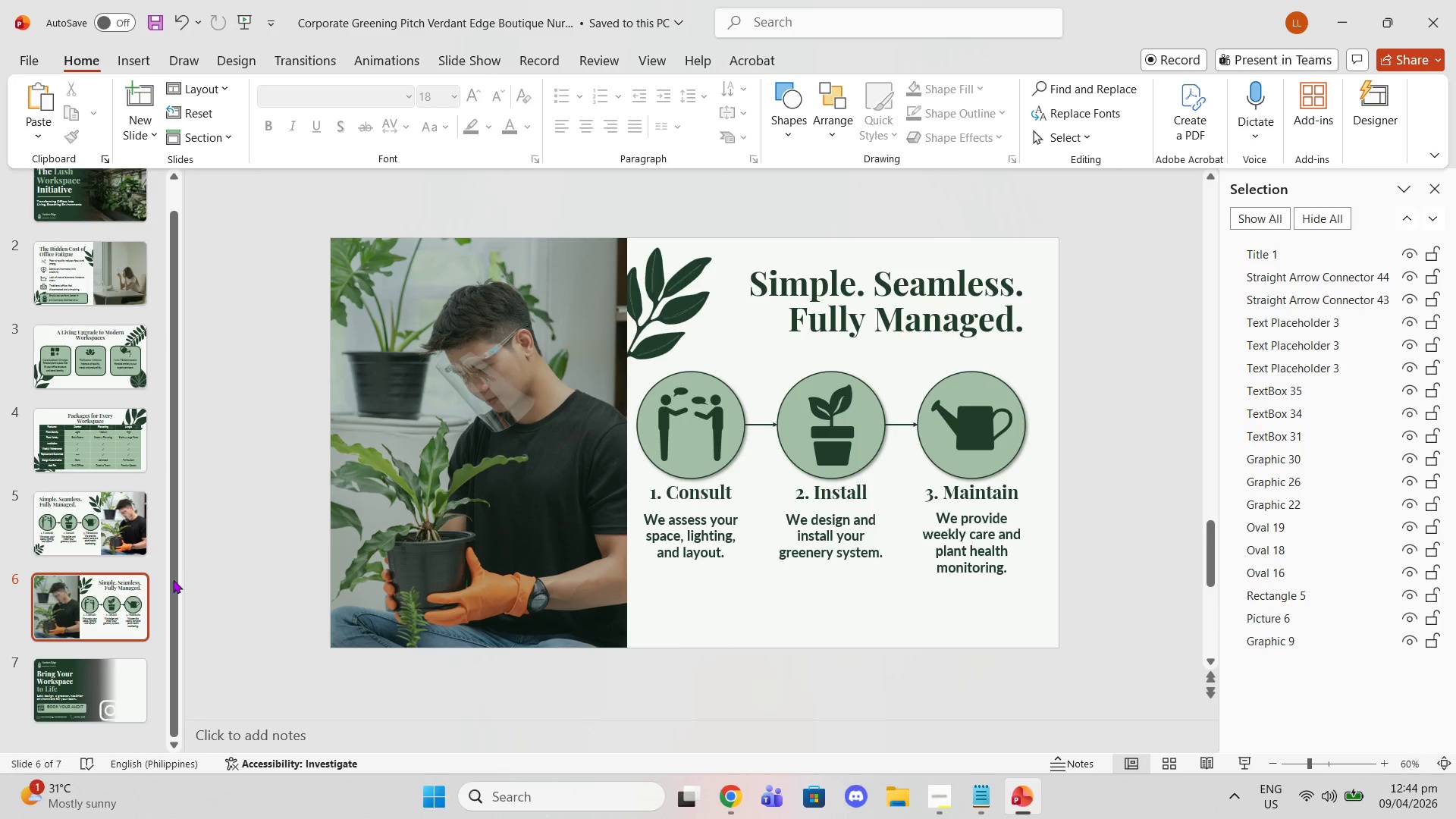 
left_click([77, 544])
 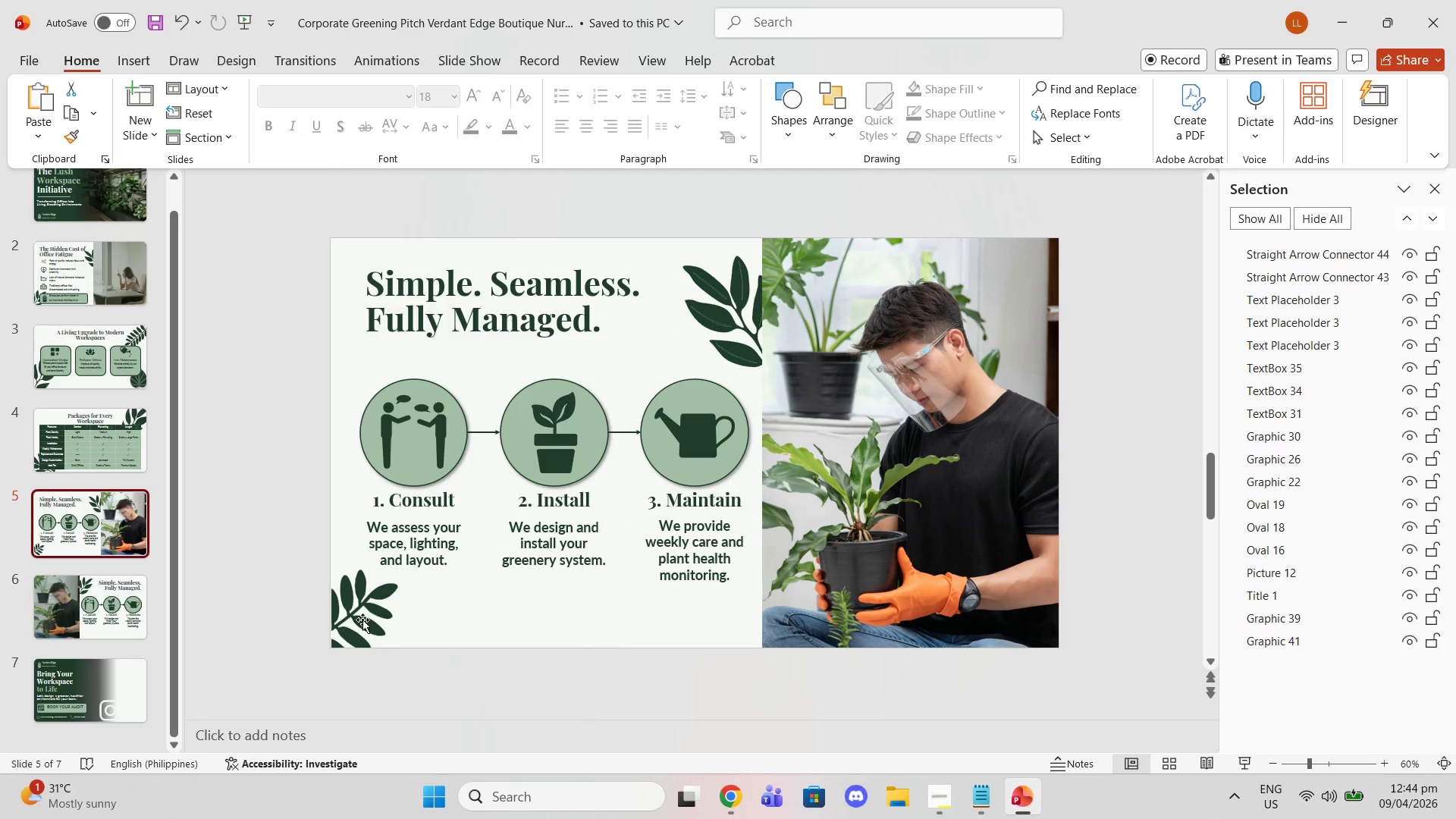 
left_click([378, 607])
 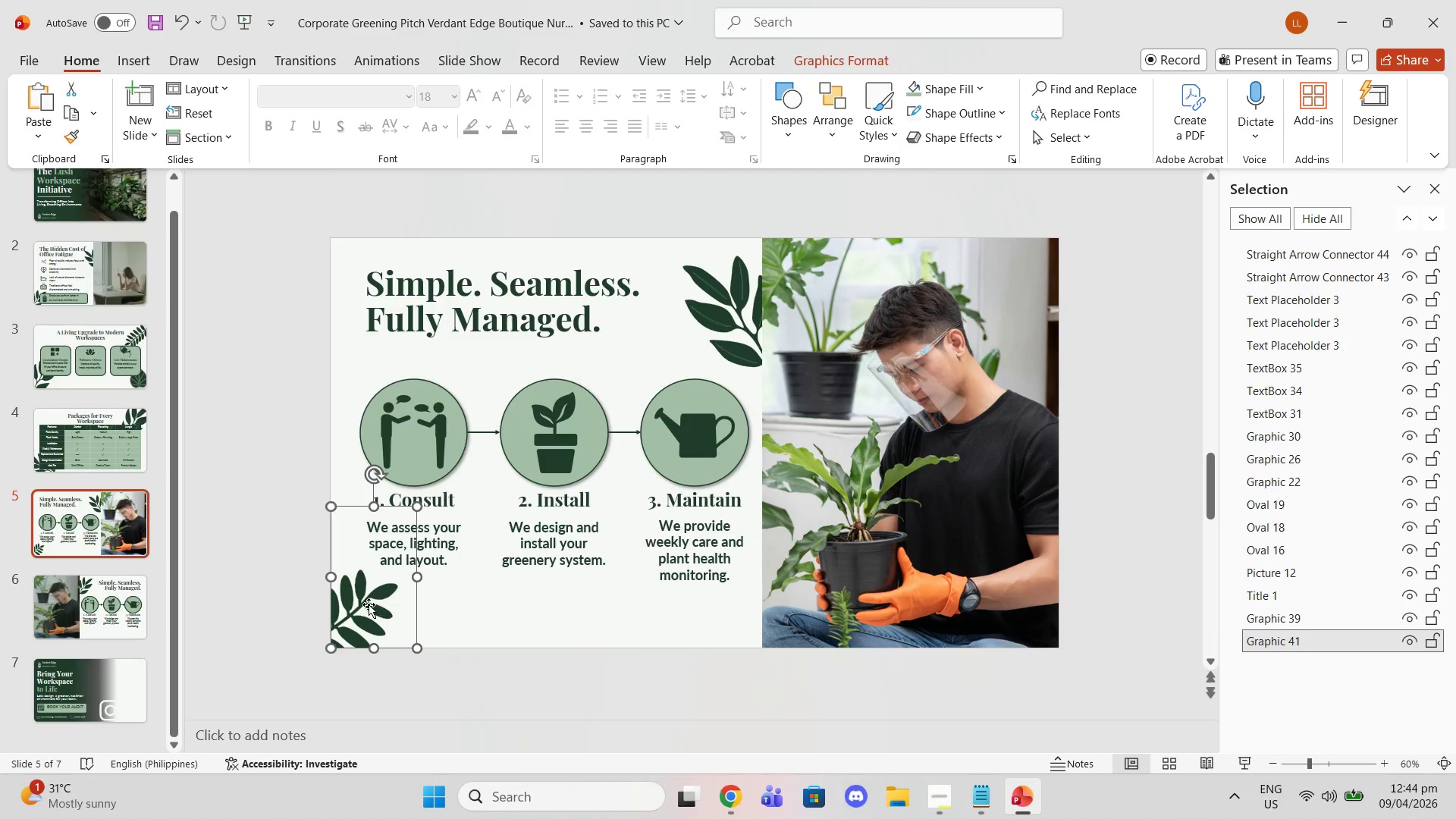 
hold_key(key=ControlLeft, duration=1.5)
 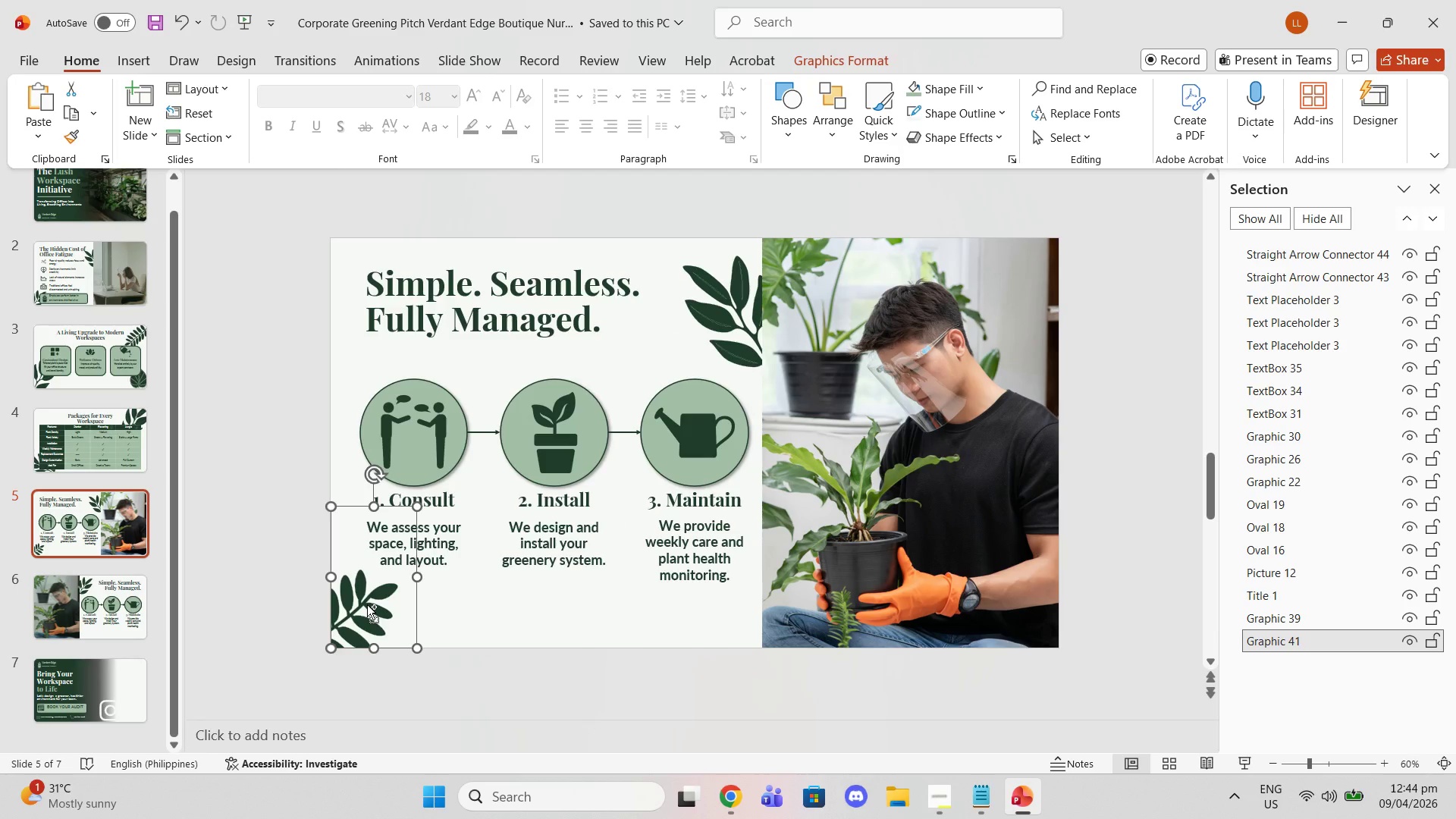 
key(Control+C)
 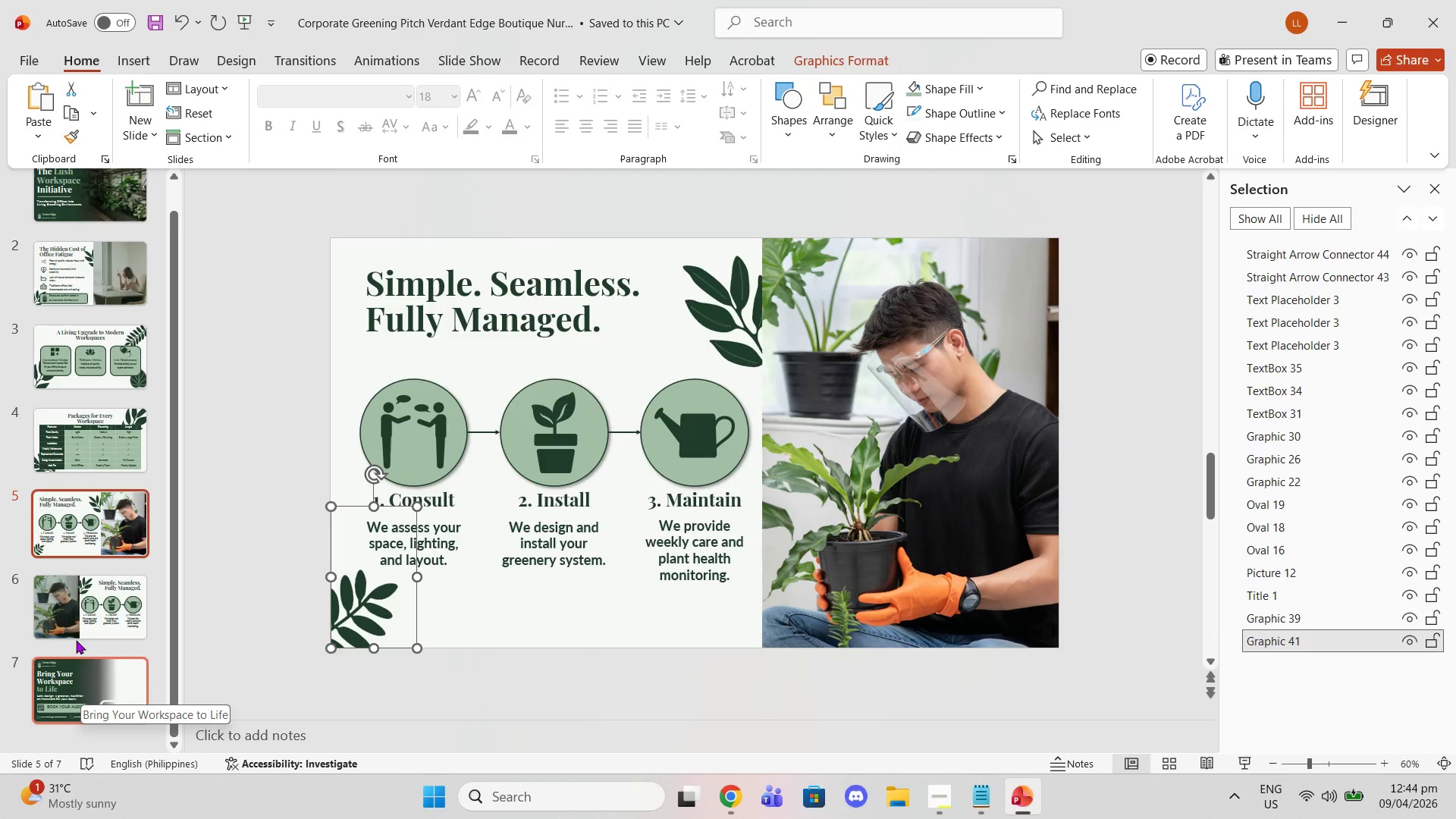 
left_click([65, 609])
 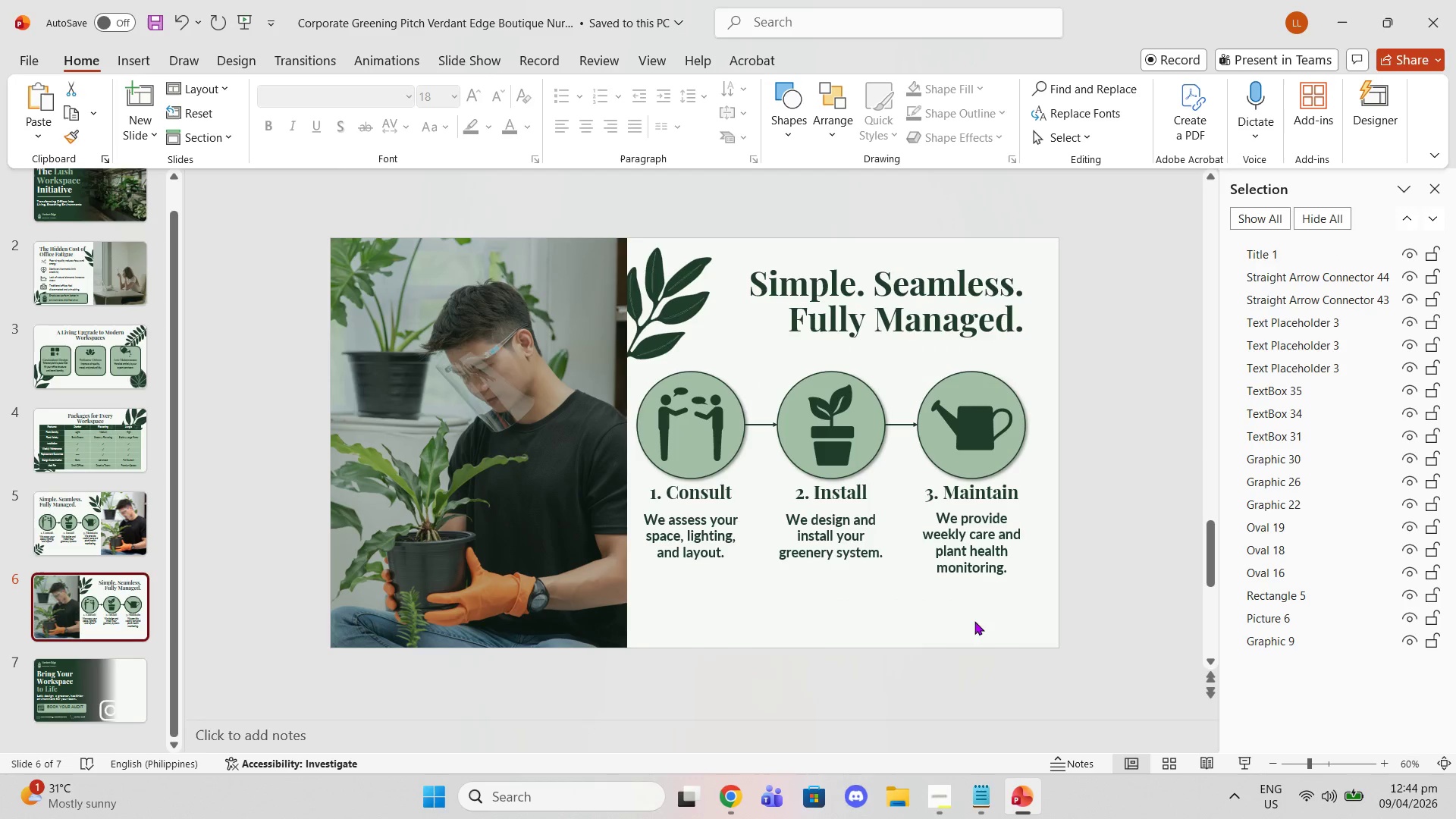 
key(Control+V)
 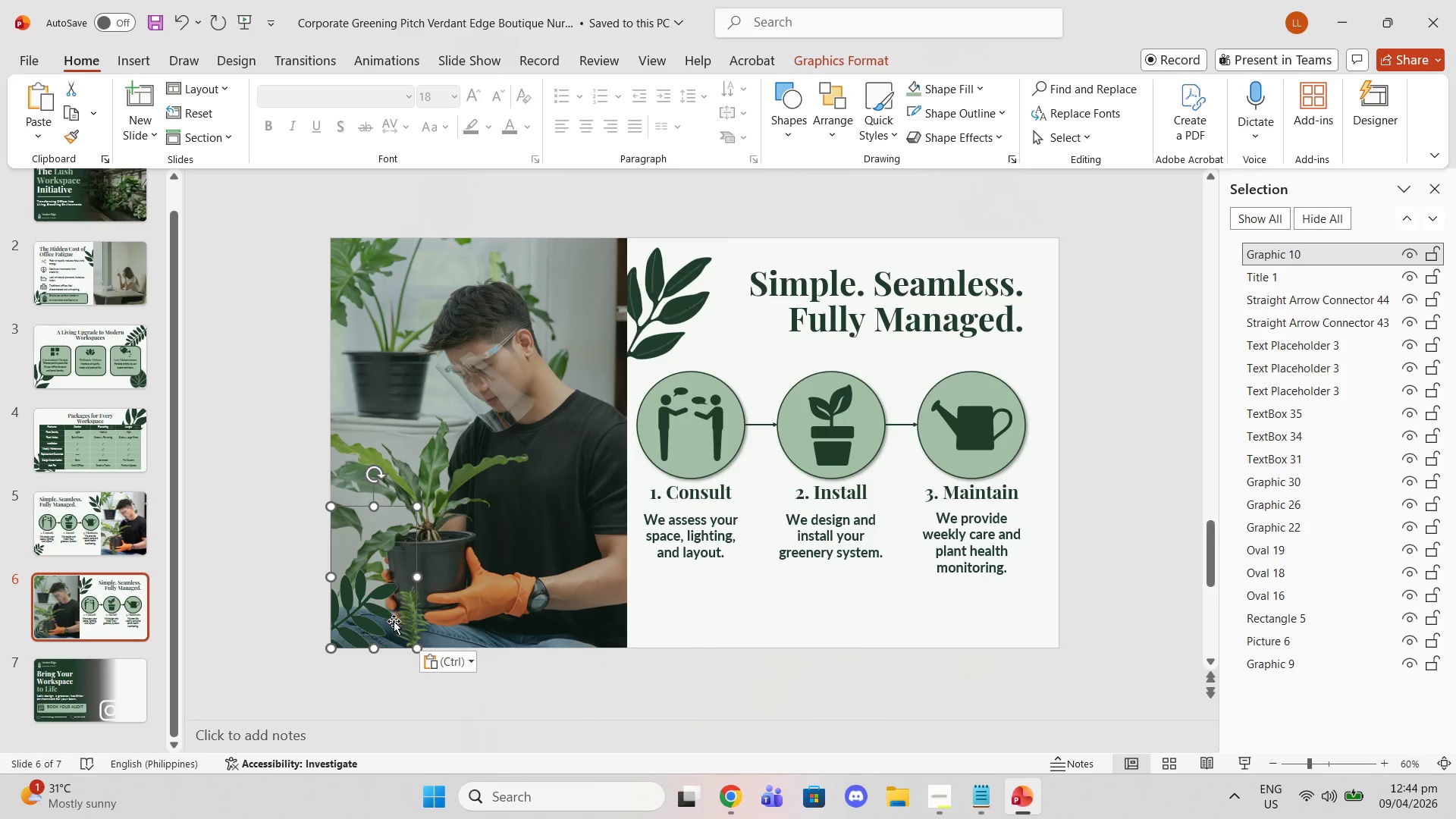 
left_click_drag(start_coordinate=[365, 617], to_coordinate=[1026, 616])
 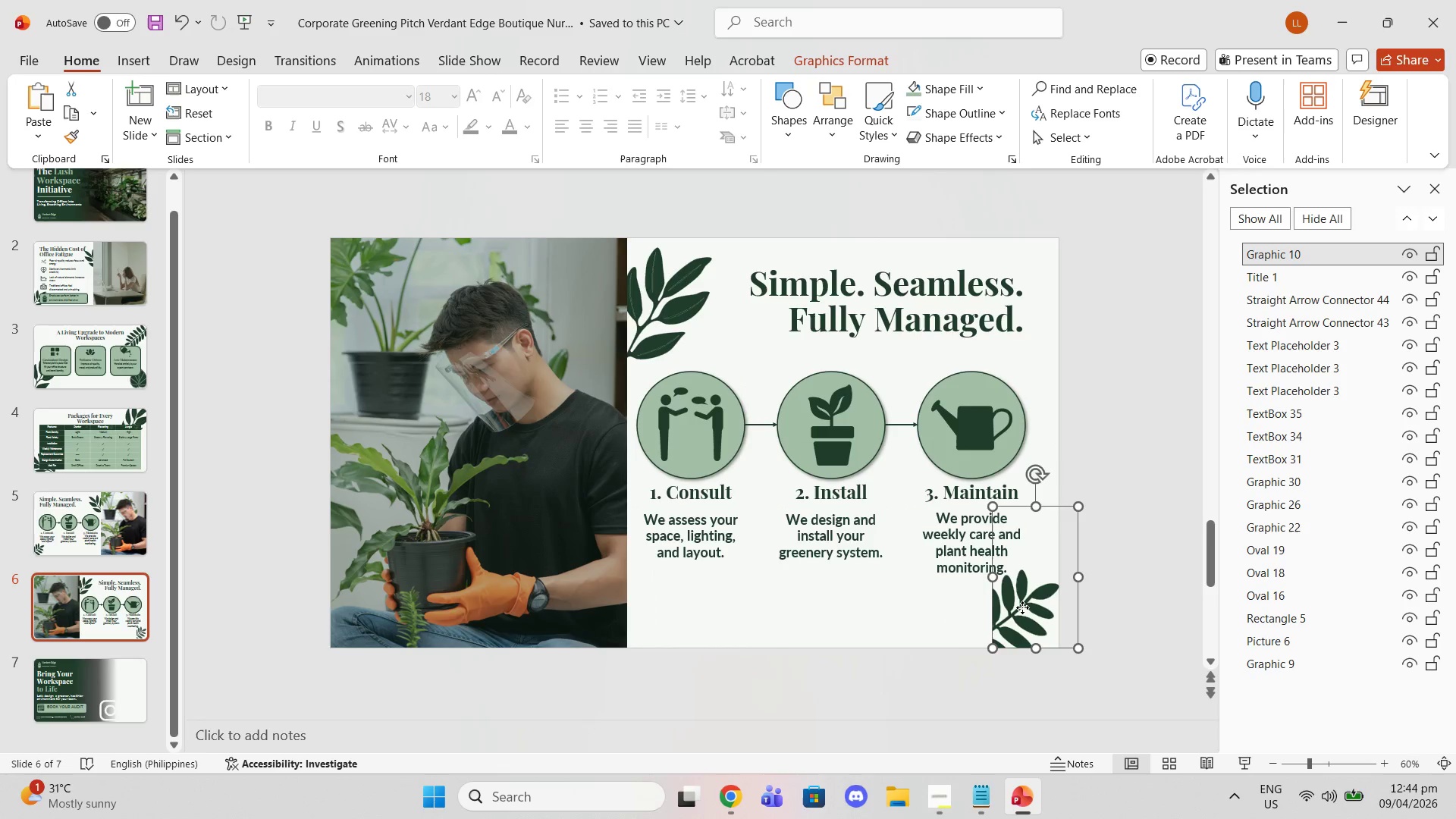 
left_click_drag(start_coordinate=[1022, 607], to_coordinate=[992, 610])
 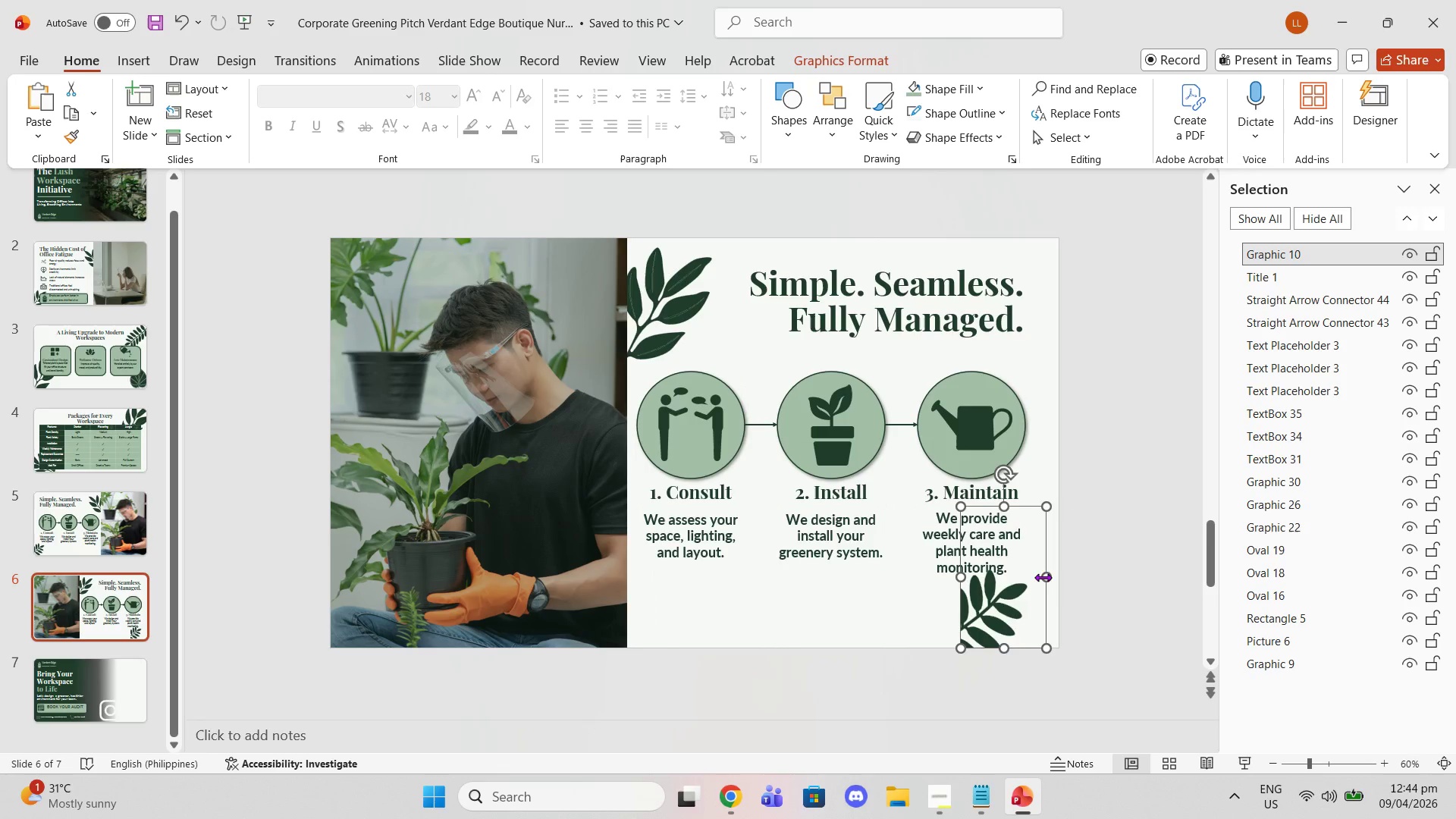 
left_click_drag(start_coordinate=[1043, 577], to_coordinate=[883, 572])
 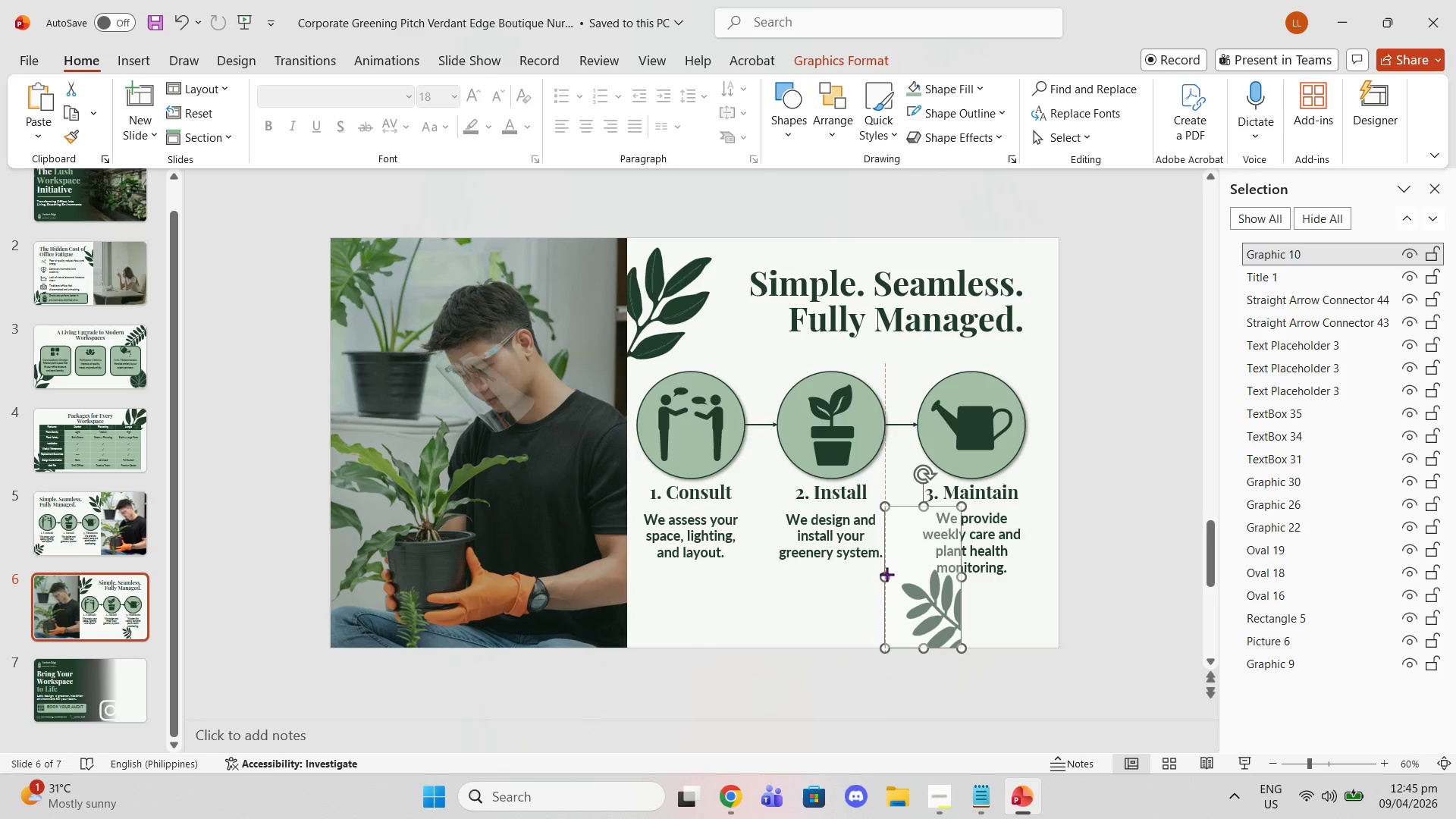 
key(Control+Z)
 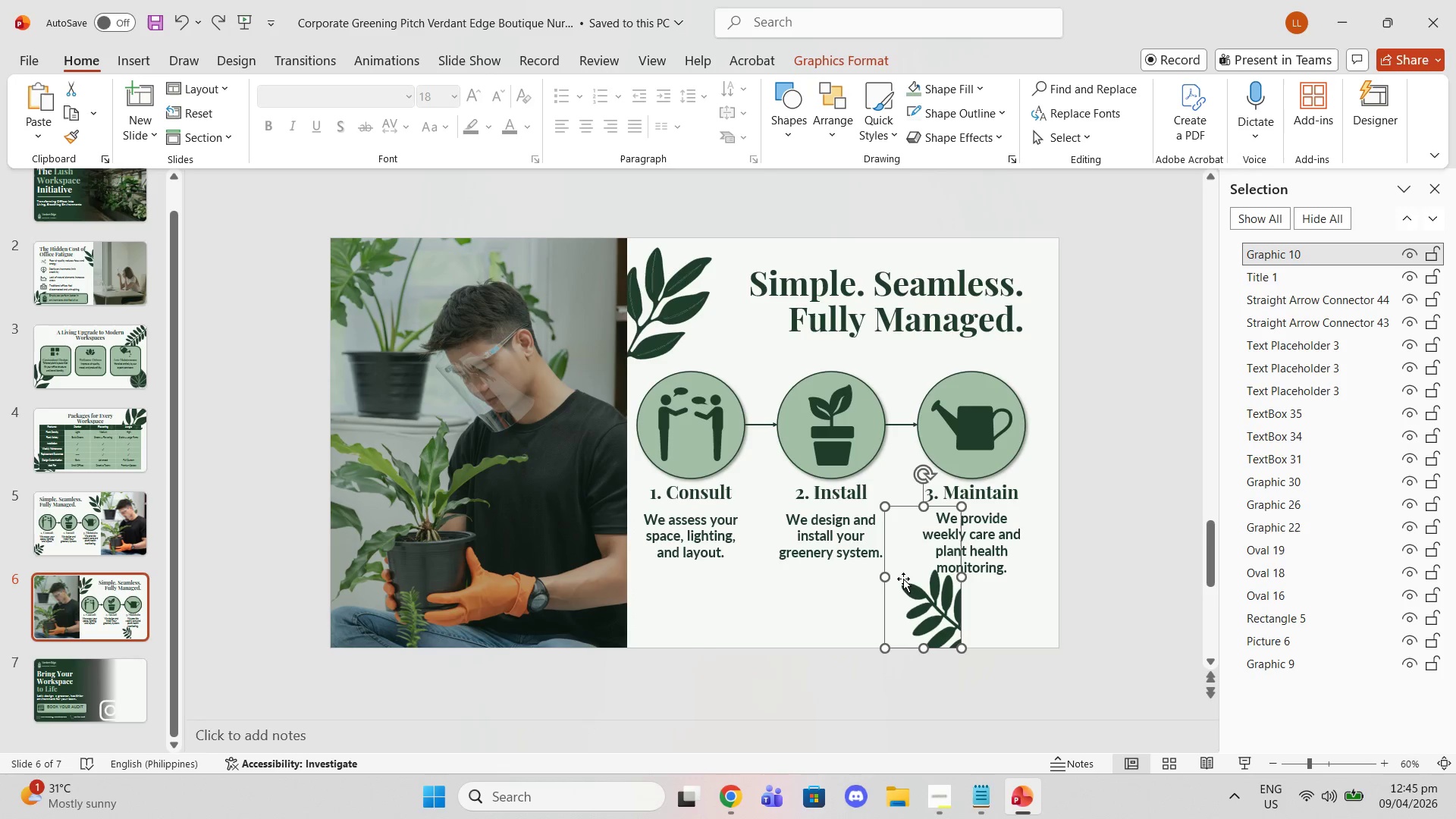 
key(Control+Z)
 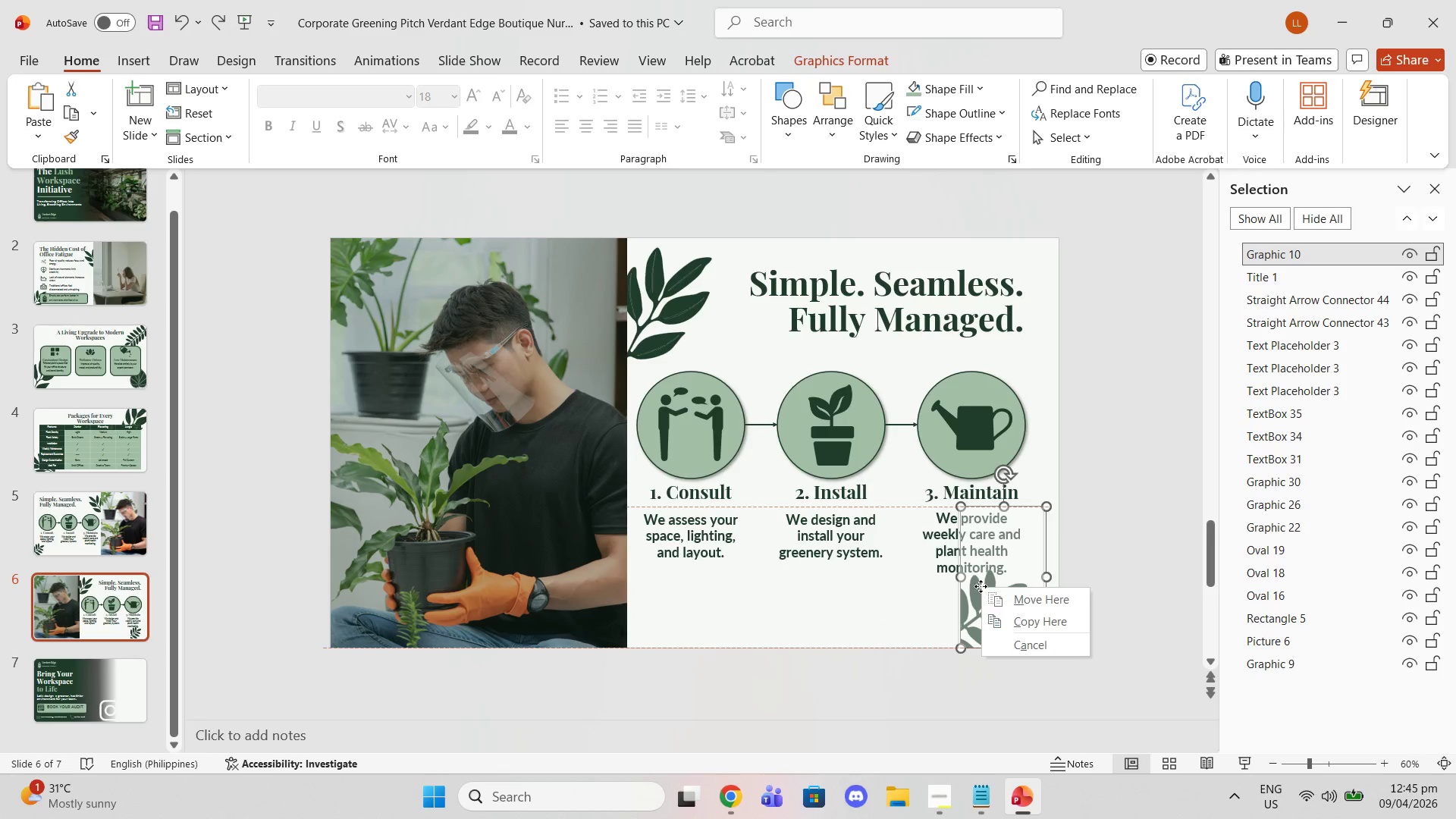 
left_click([1097, 537])
 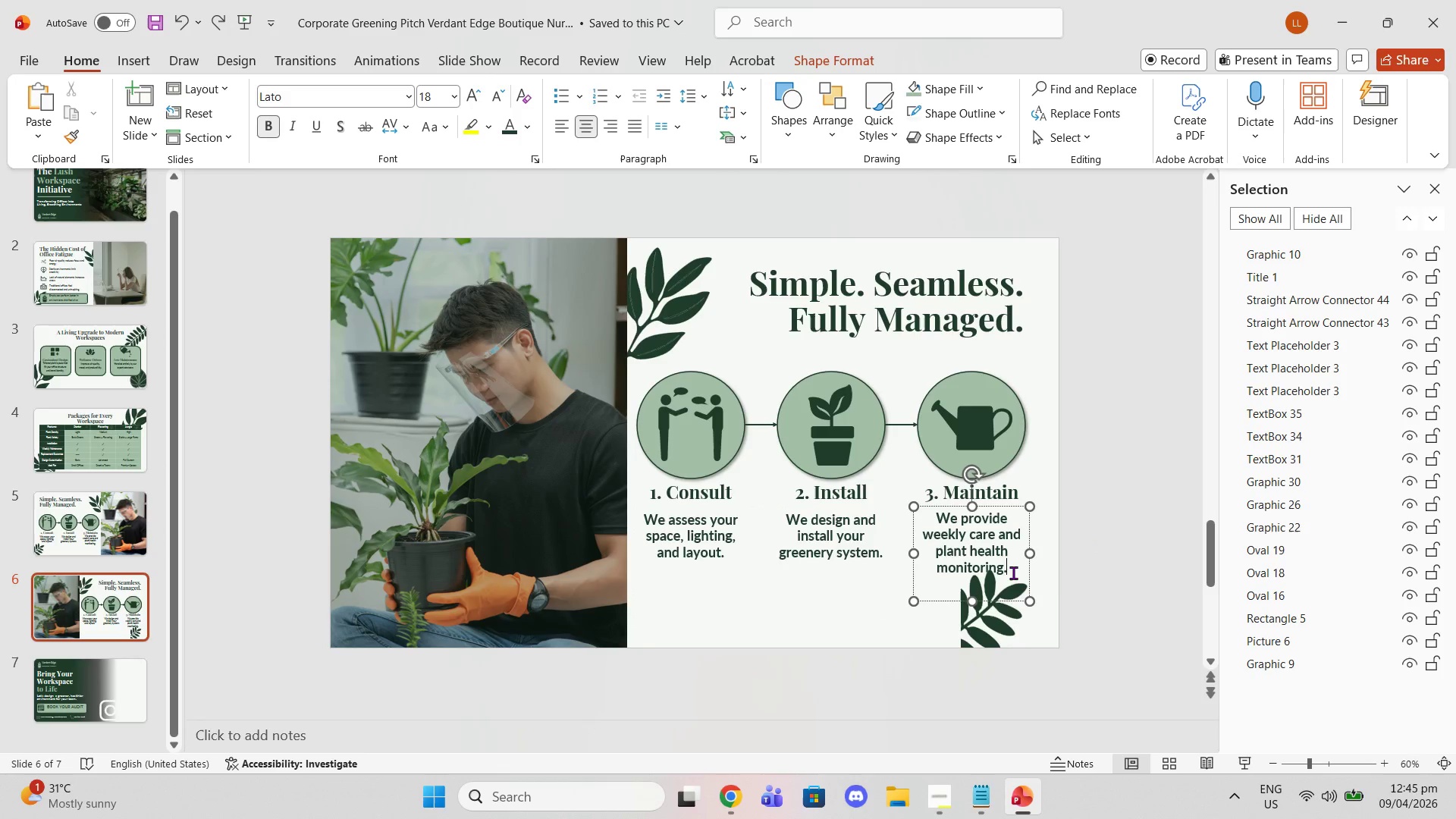 
left_click([1013, 573])
 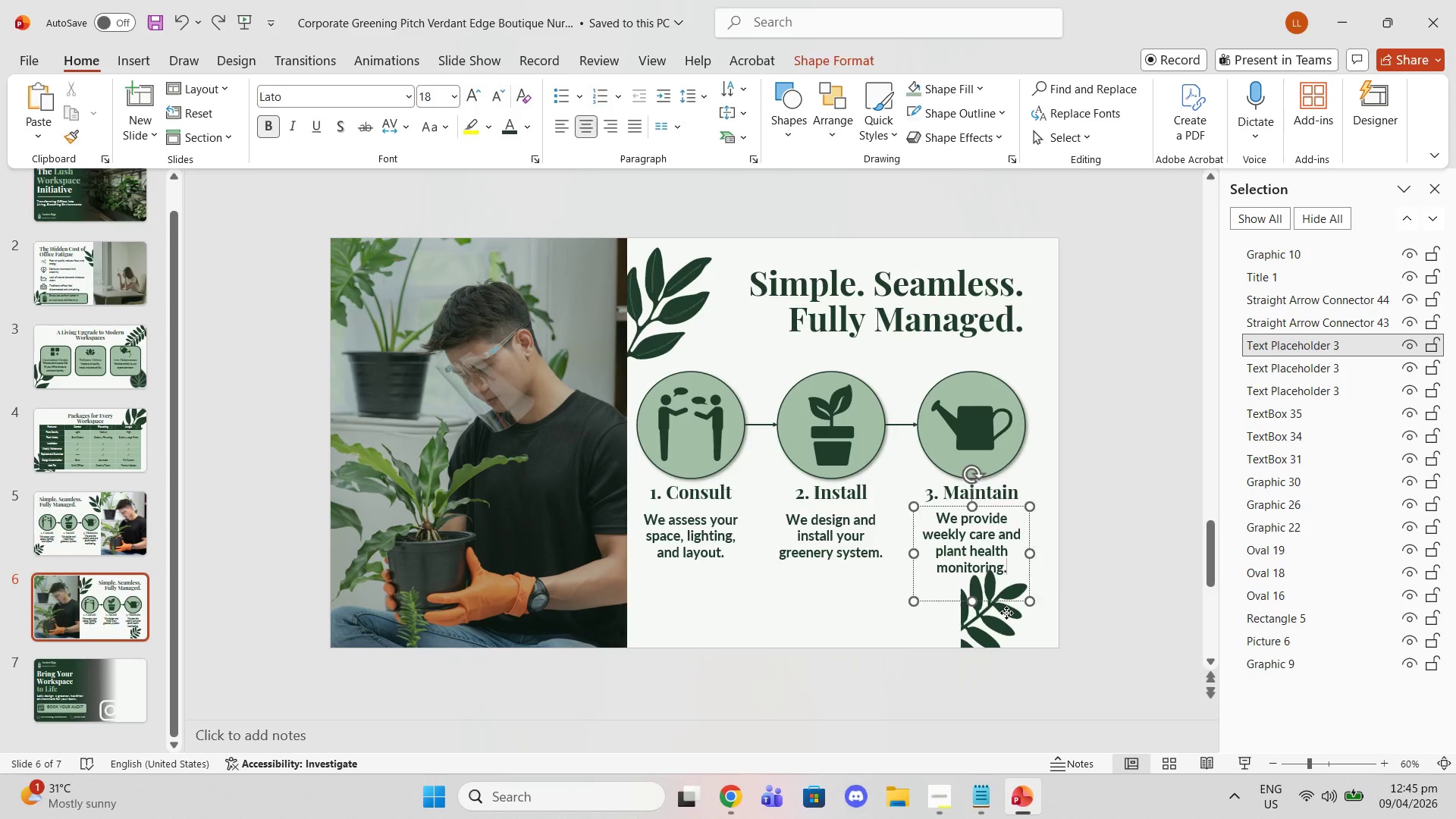 
left_click([1006, 613])
 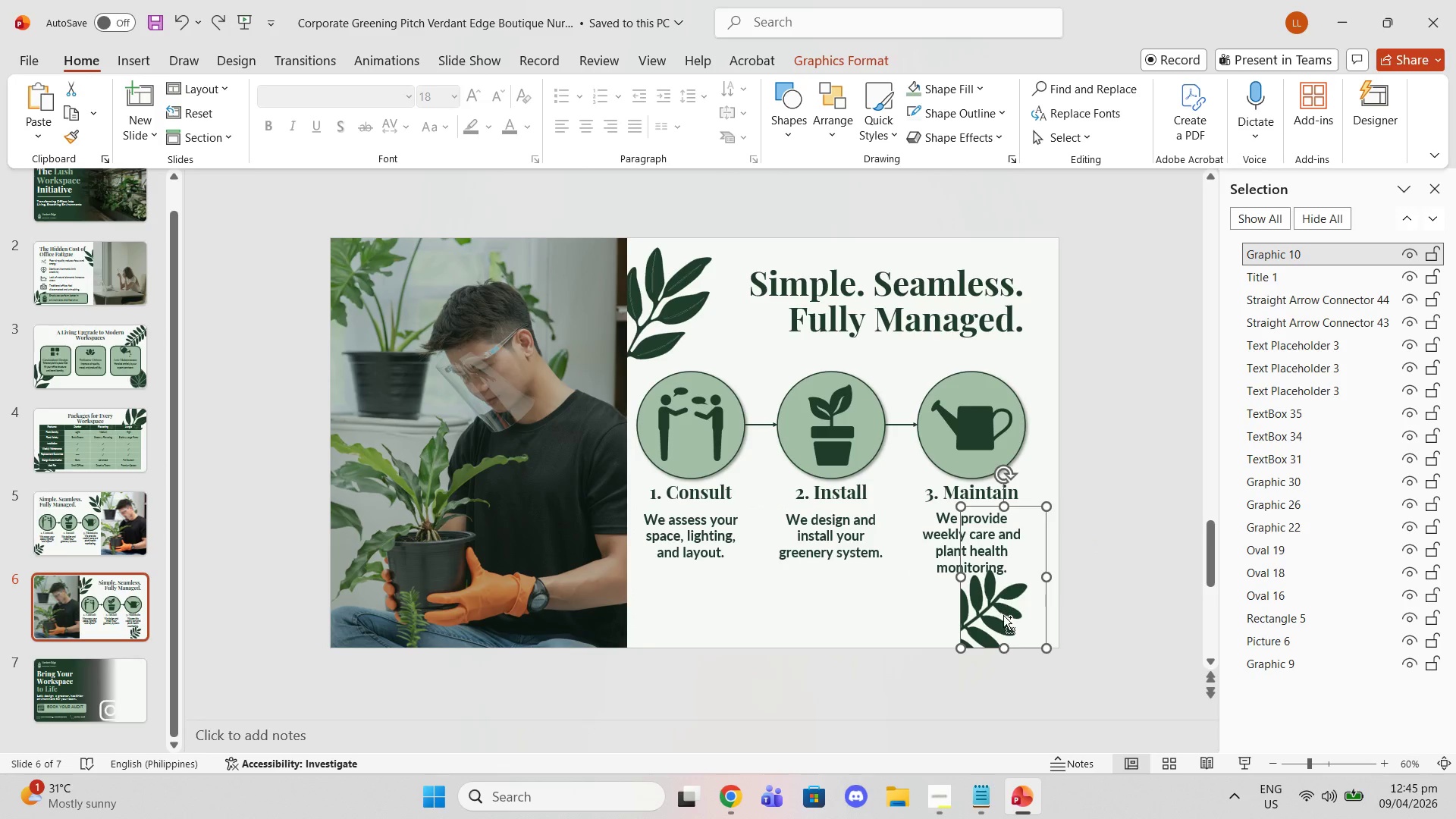 
key(Control+C)
 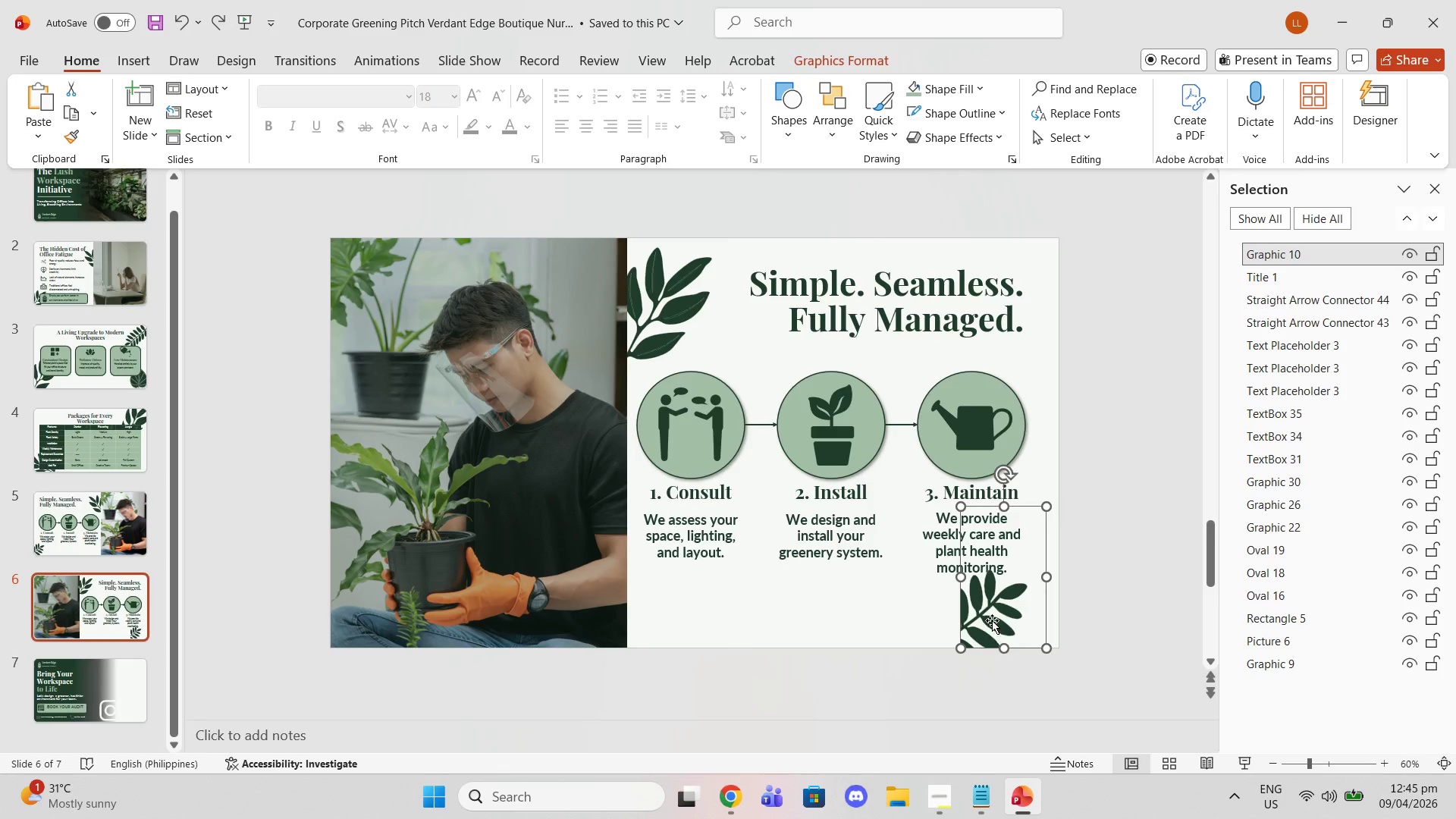 
key(Control+ControlLeft)
 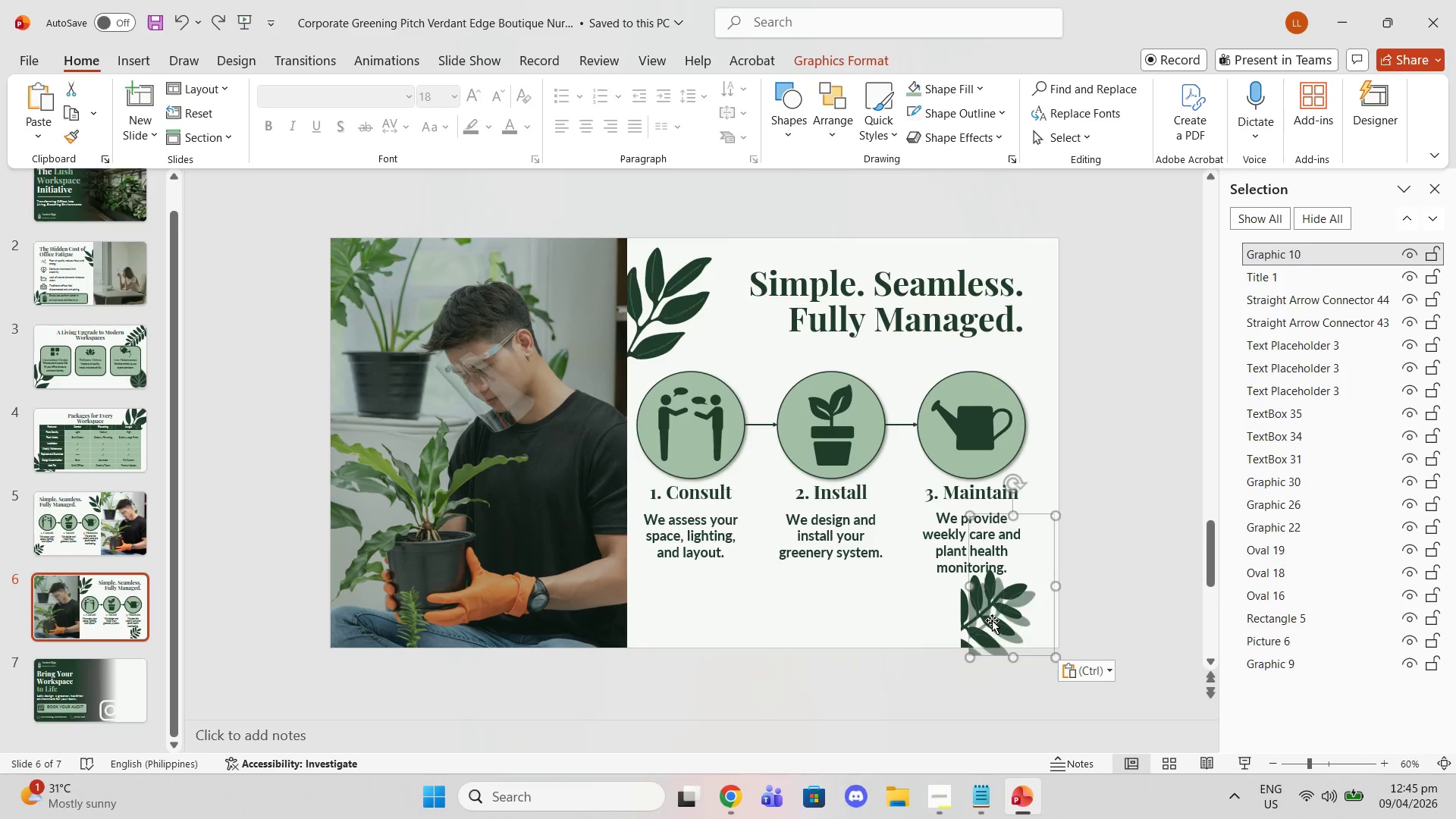 
key(Control+V)
 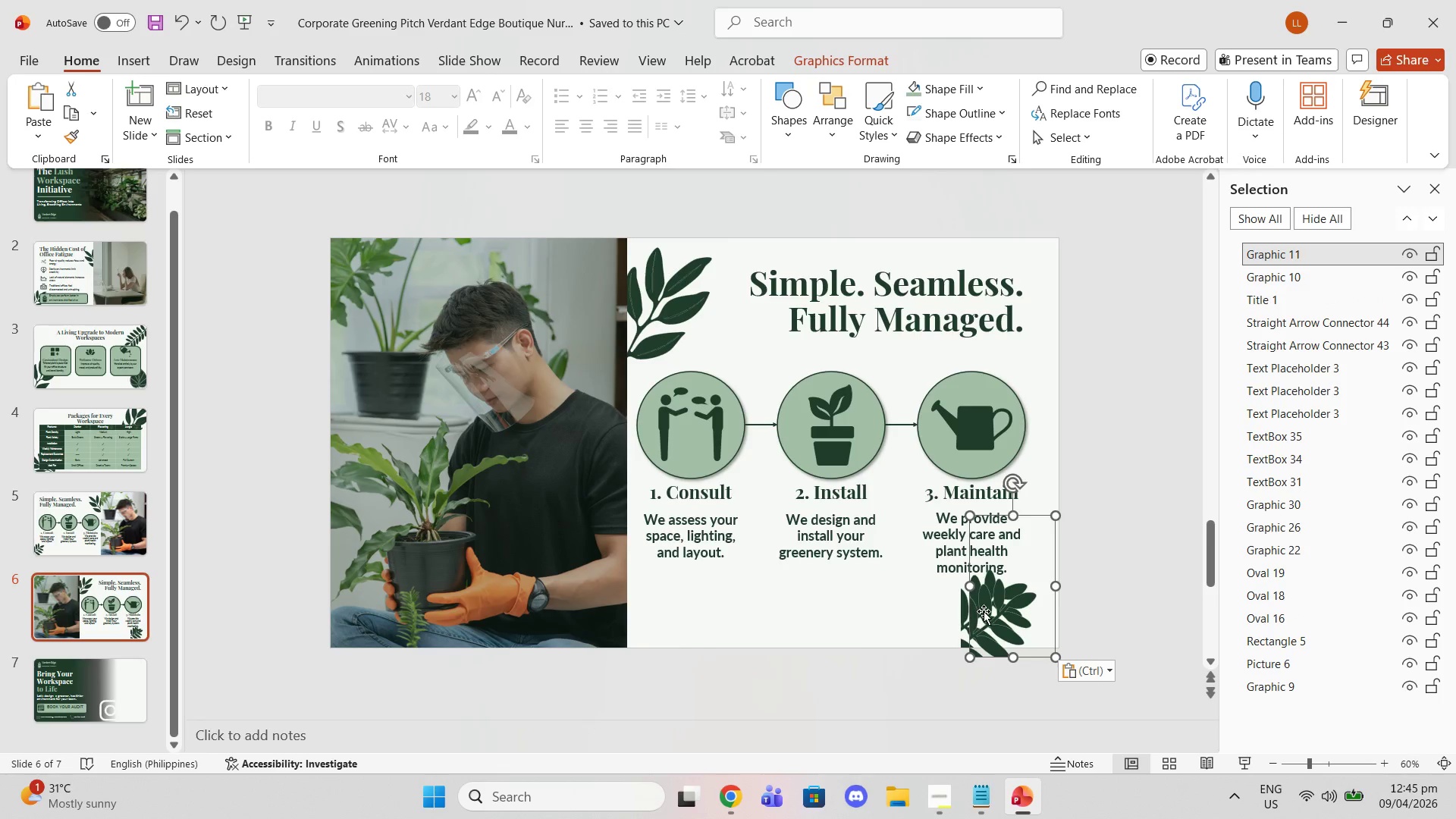 
left_click_drag(start_coordinate=[987, 611], to_coordinate=[867, 603])
 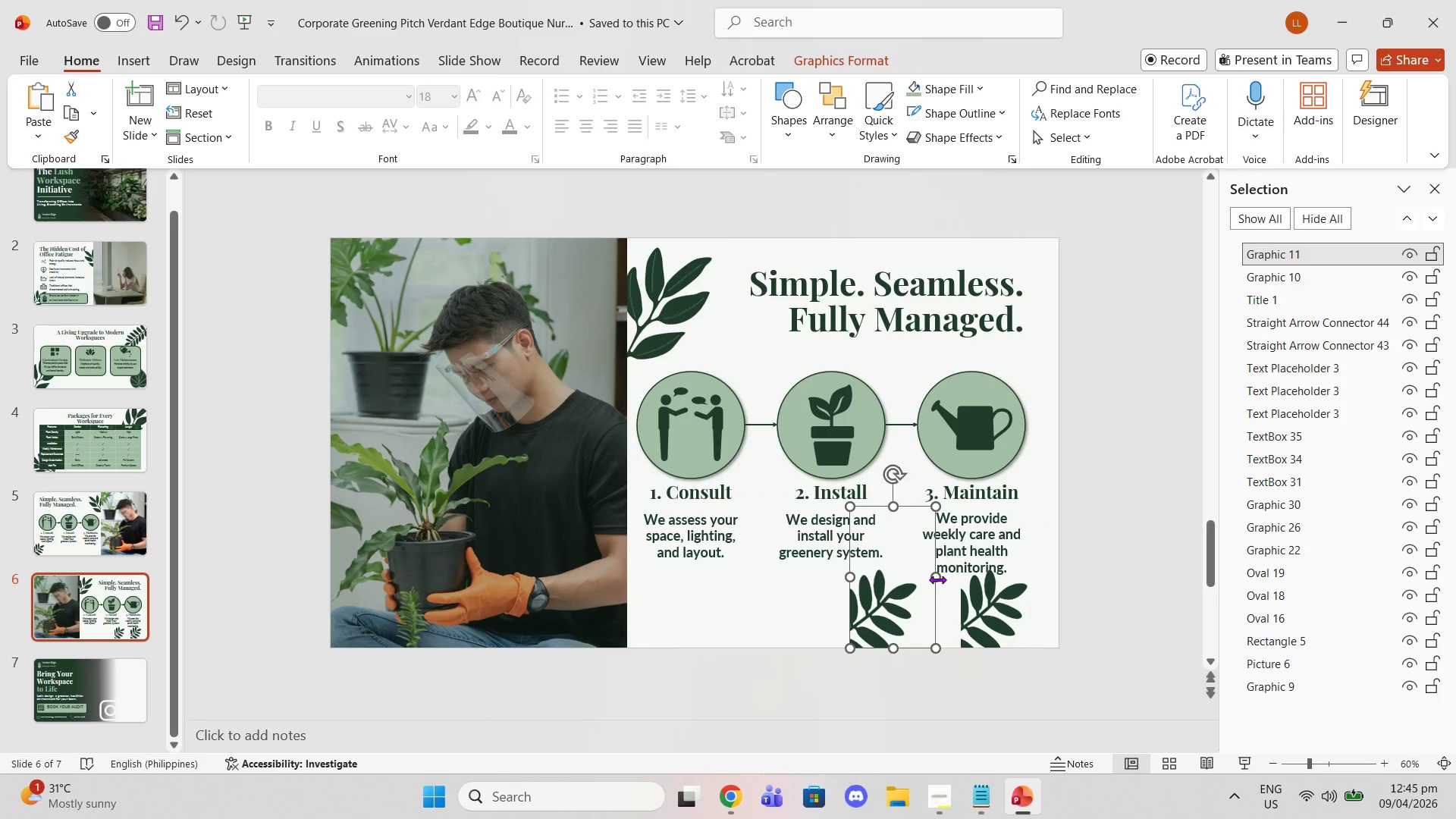 
left_click_drag(start_coordinate=[937, 579], to_coordinate=[770, 563])
 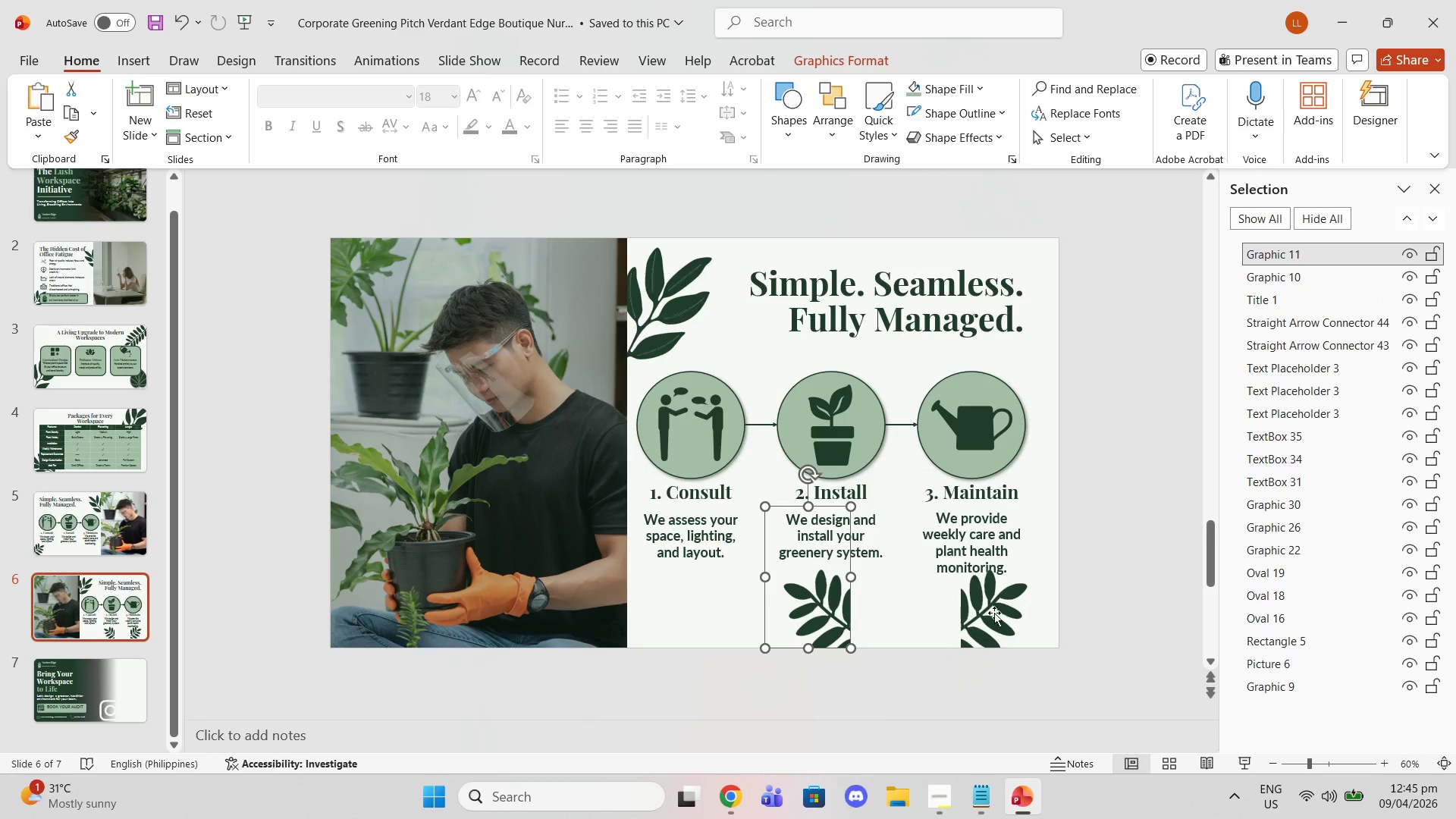 
left_click([1003, 611])
 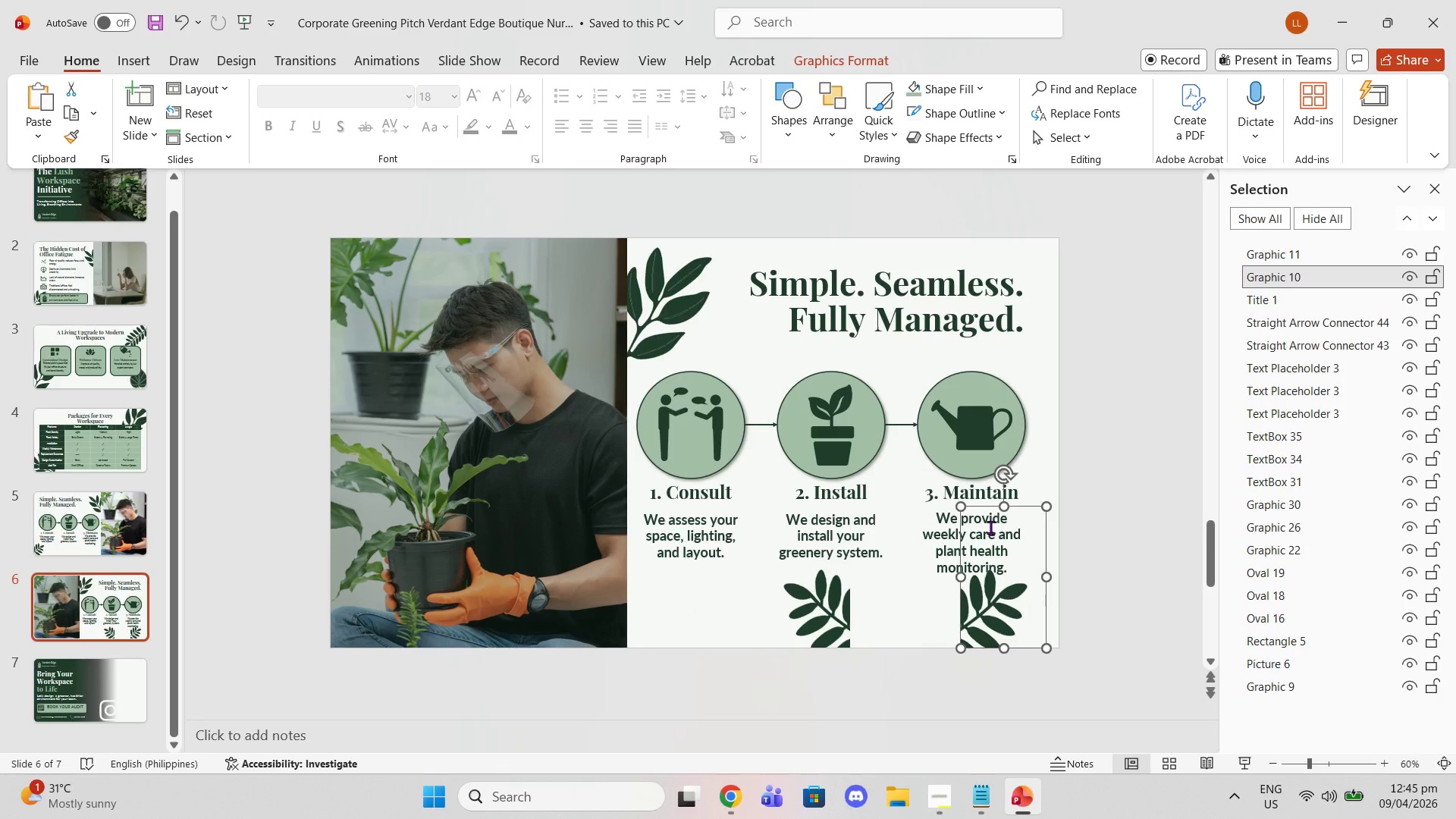 
key(Delete)
 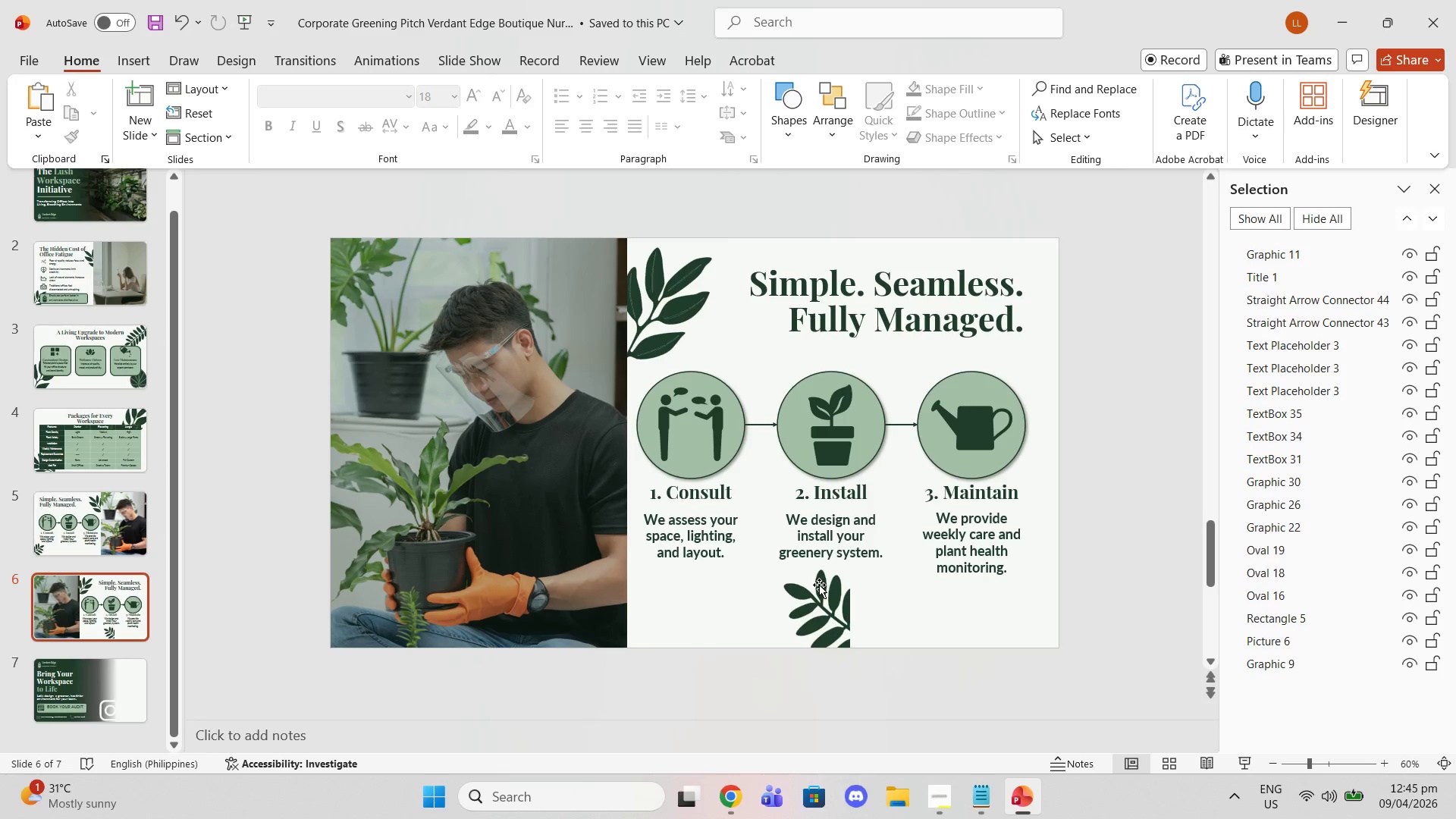 
left_click_drag(start_coordinate=[828, 599], to_coordinate=[1037, 599])
 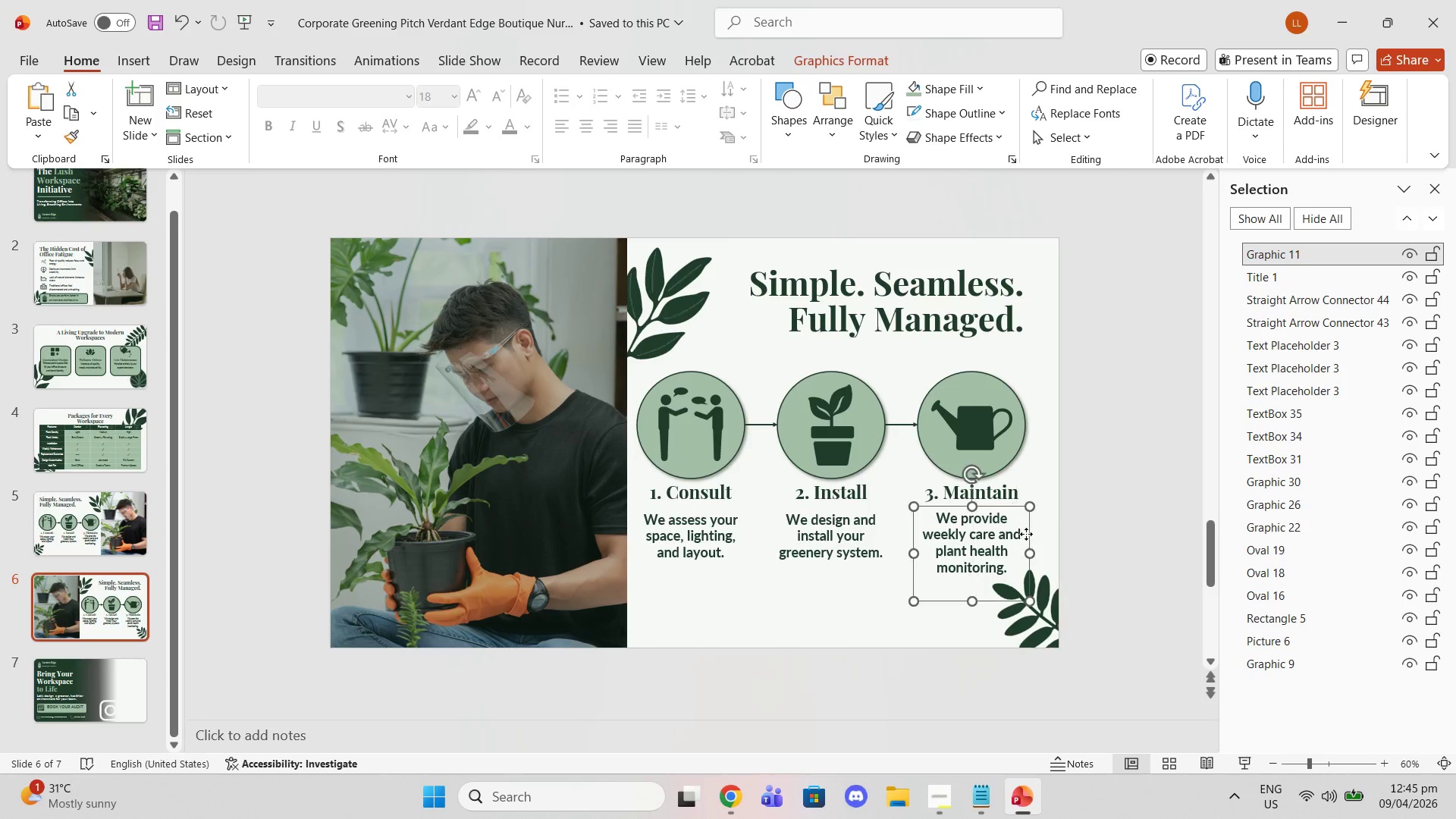 
left_click([988, 626])
 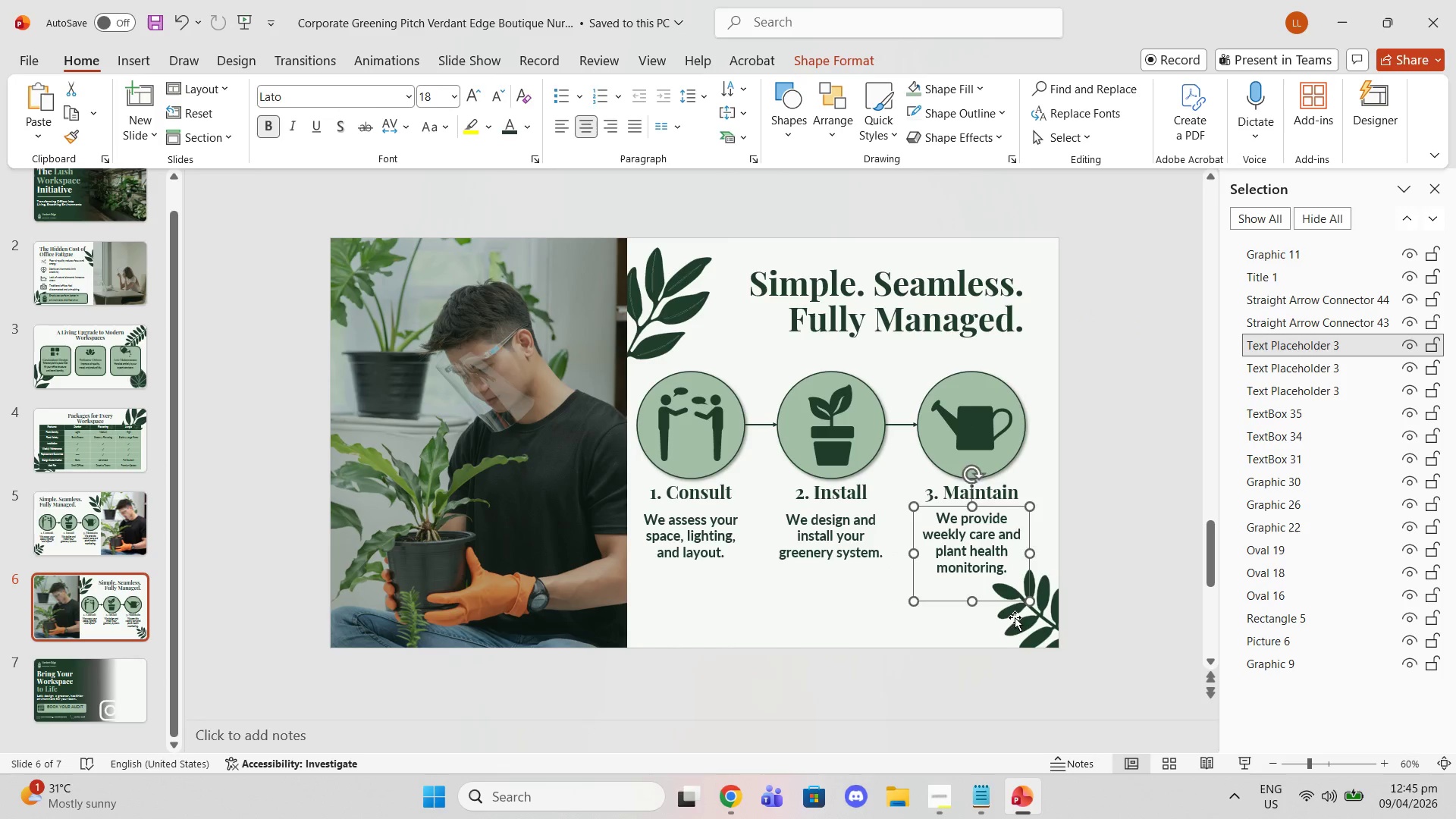 
left_click([1015, 617])
 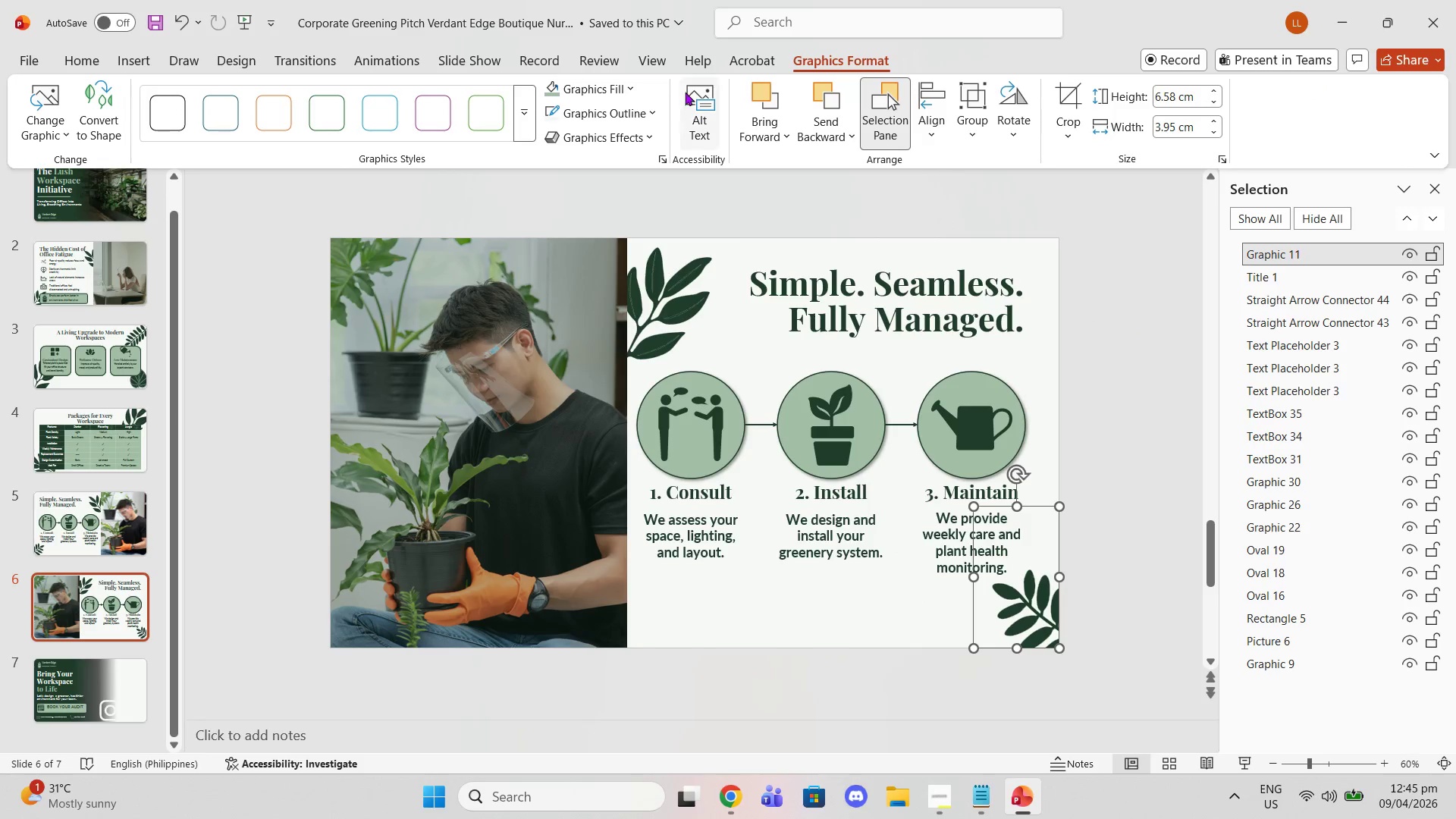 
left_click([1078, 102])
 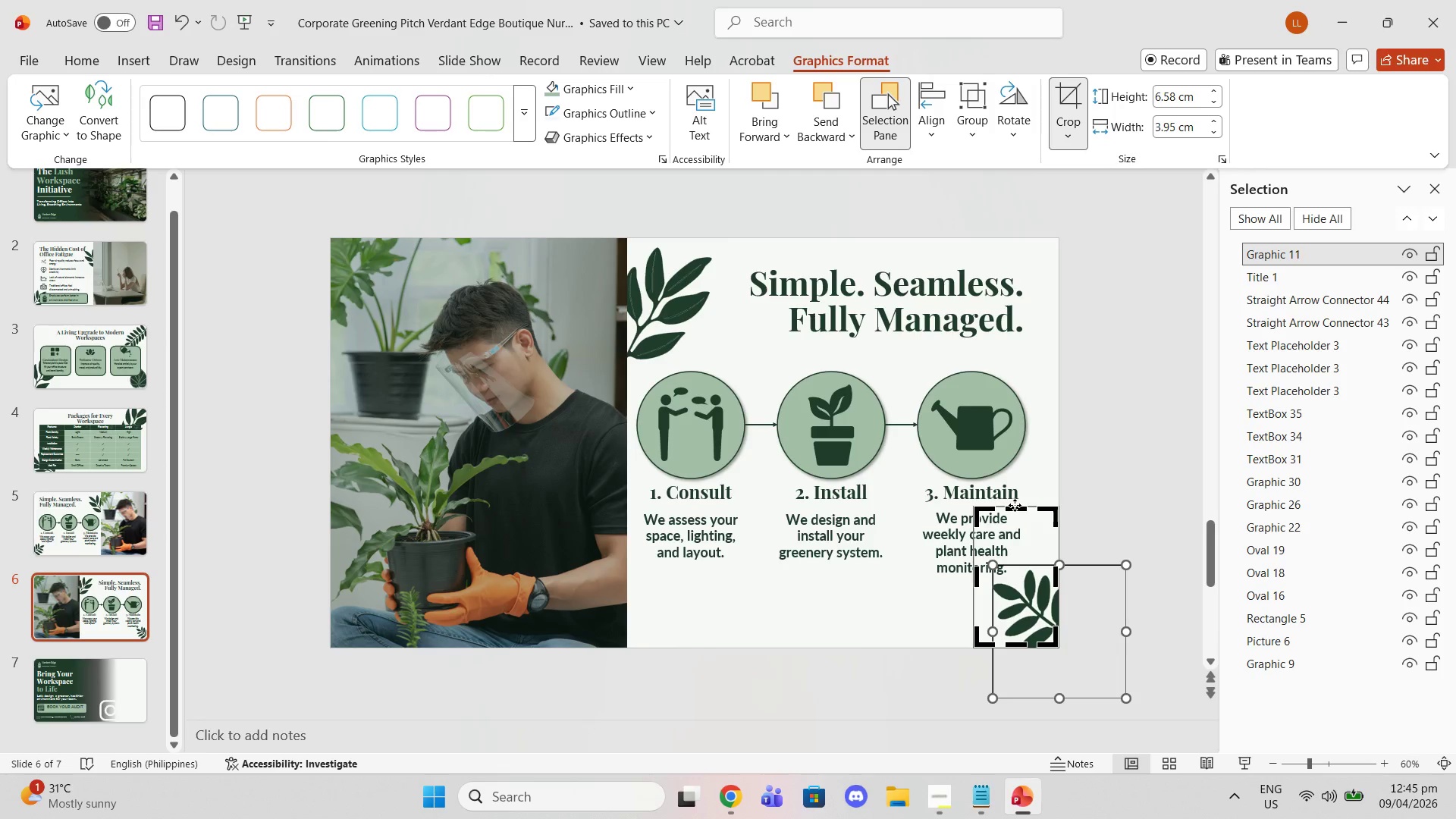 
left_click_drag(start_coordinate=[1016, 505], to_coordinate=[1030, 542])
 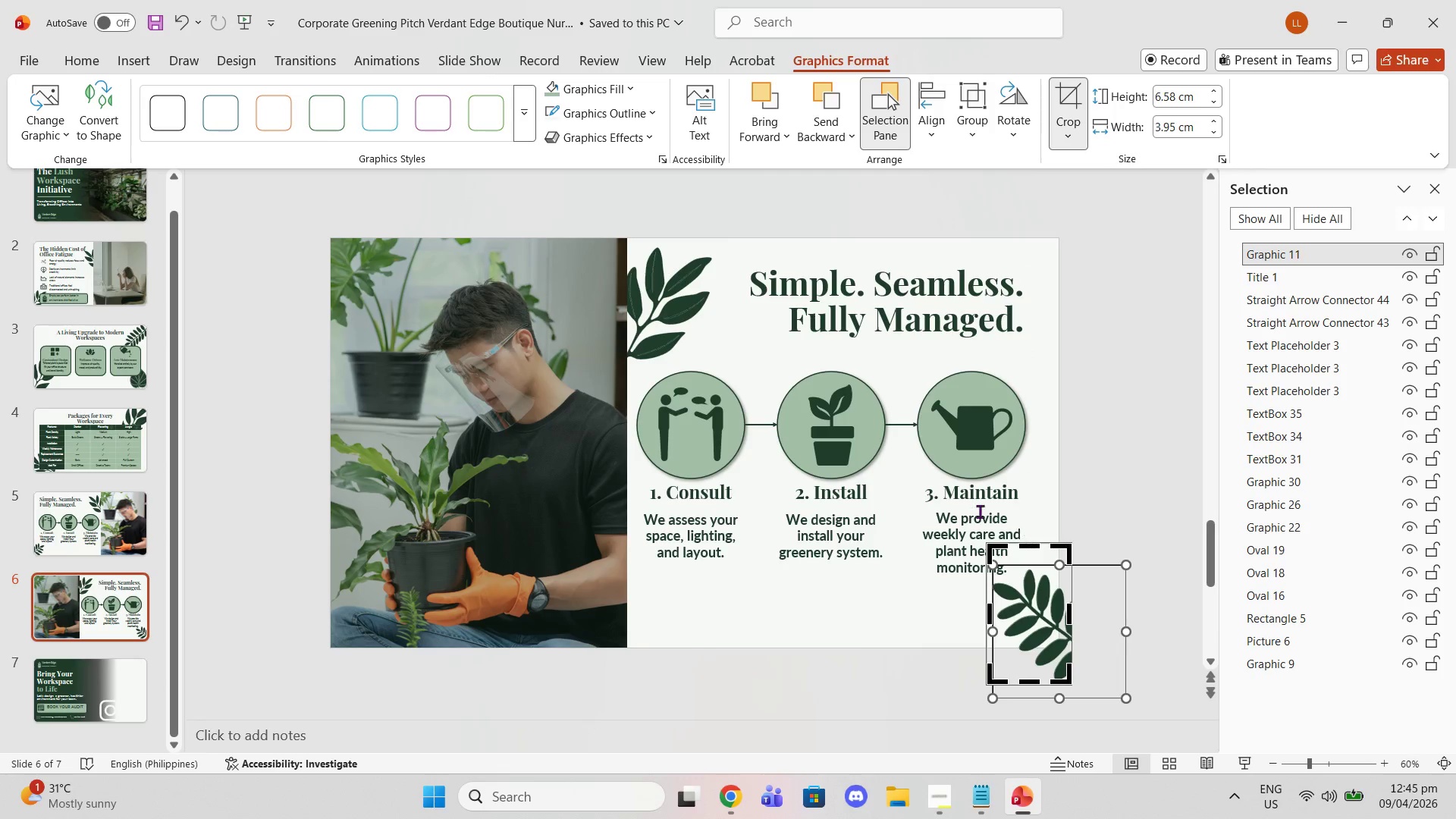 
key(Control+Z)
 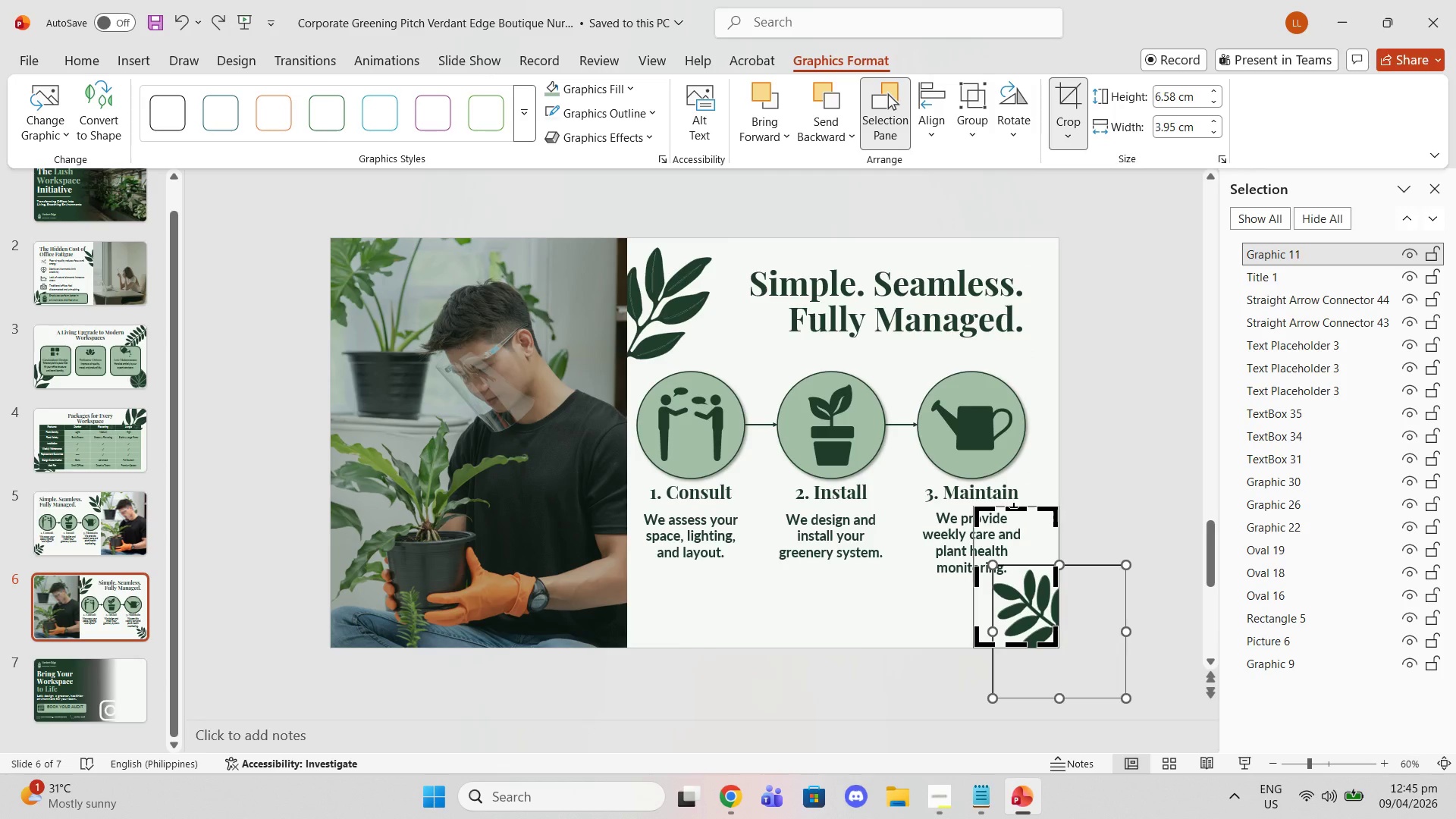 
left_click_drag(start_coordinate=[1014, 507], to_coordinate=[1013, 563])
 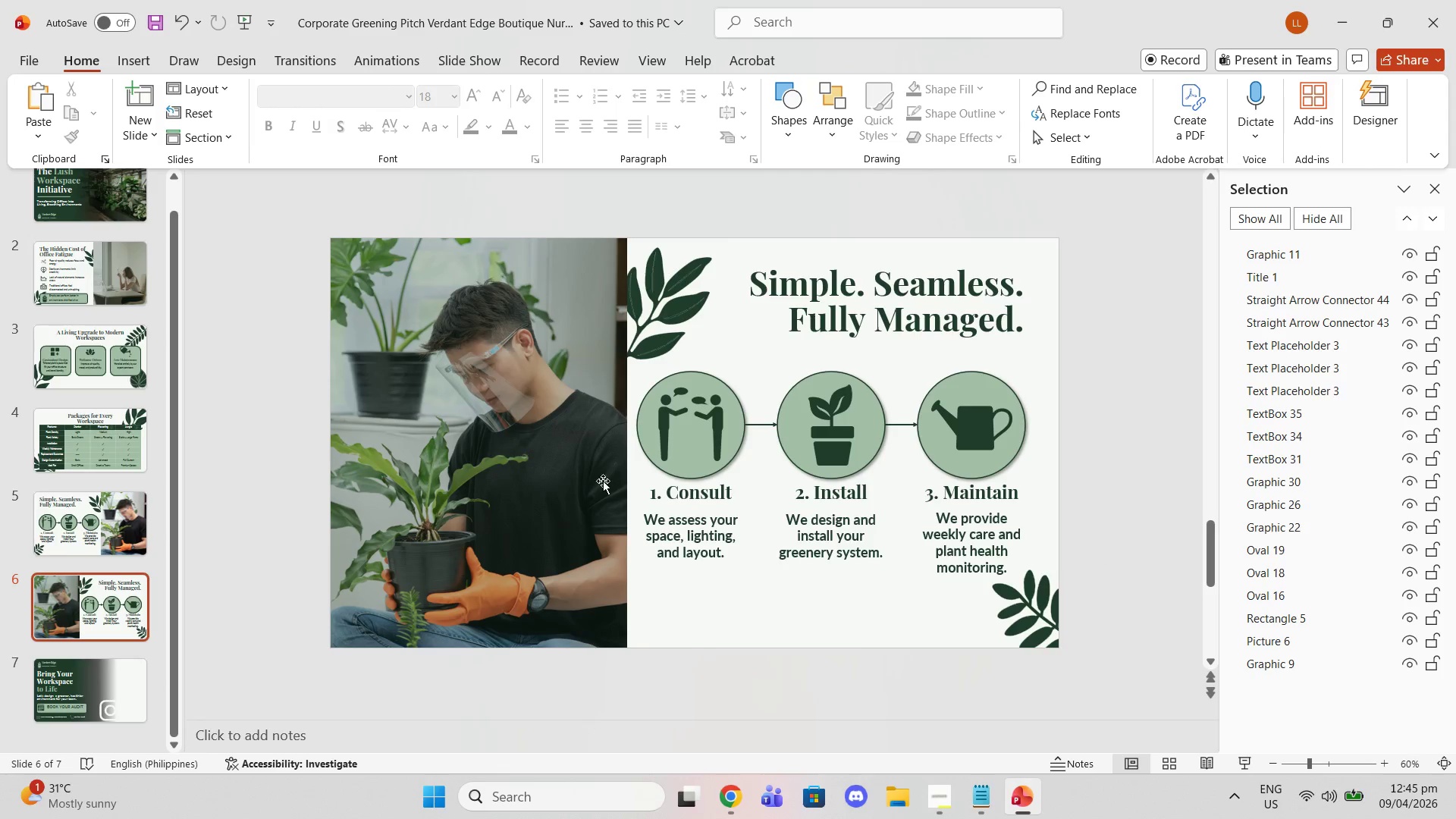 
wait(5.05)
 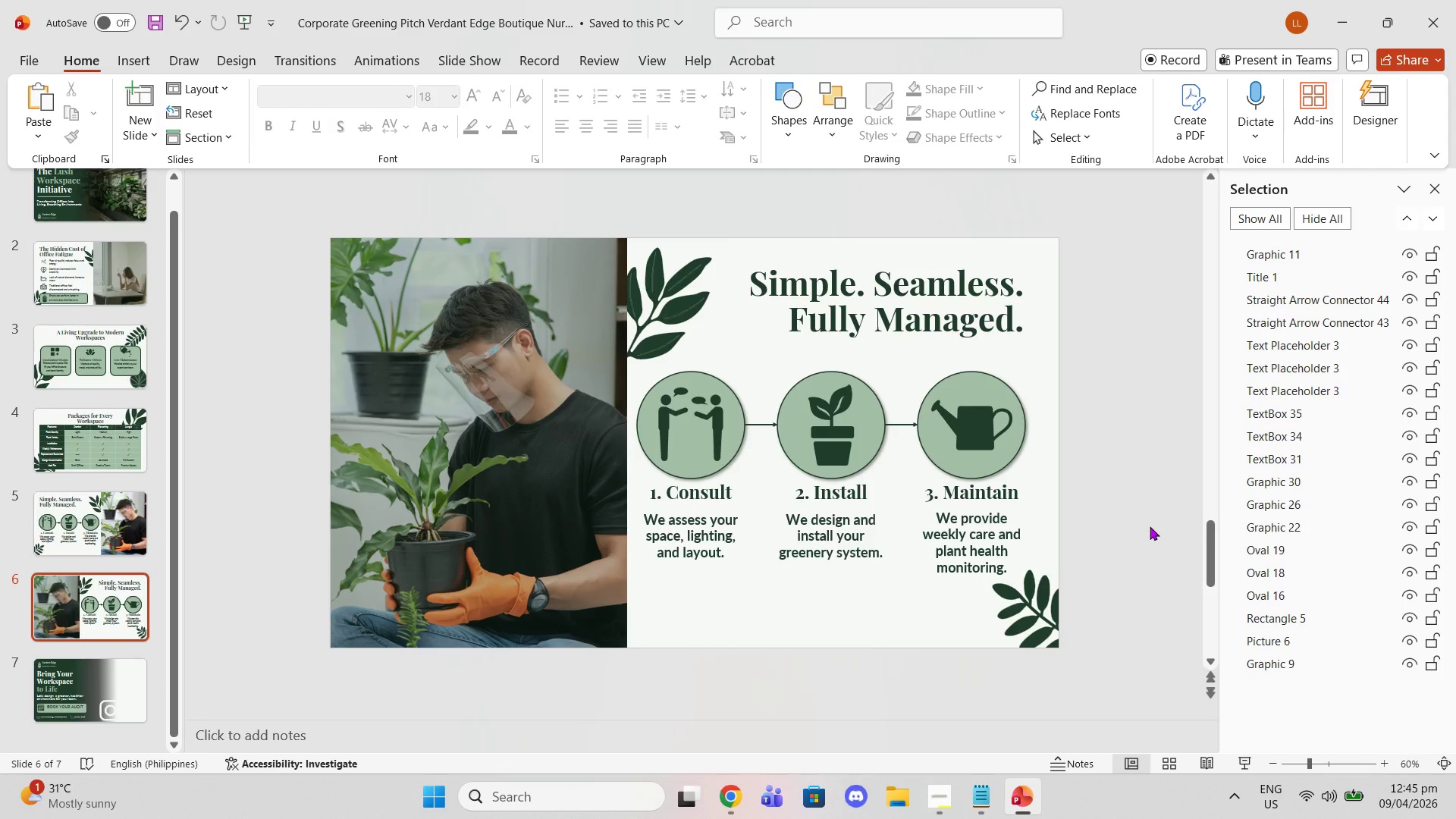 
left_click_drag(start_coordinate=[1106, 516], to_coordinate=[636, 376])
 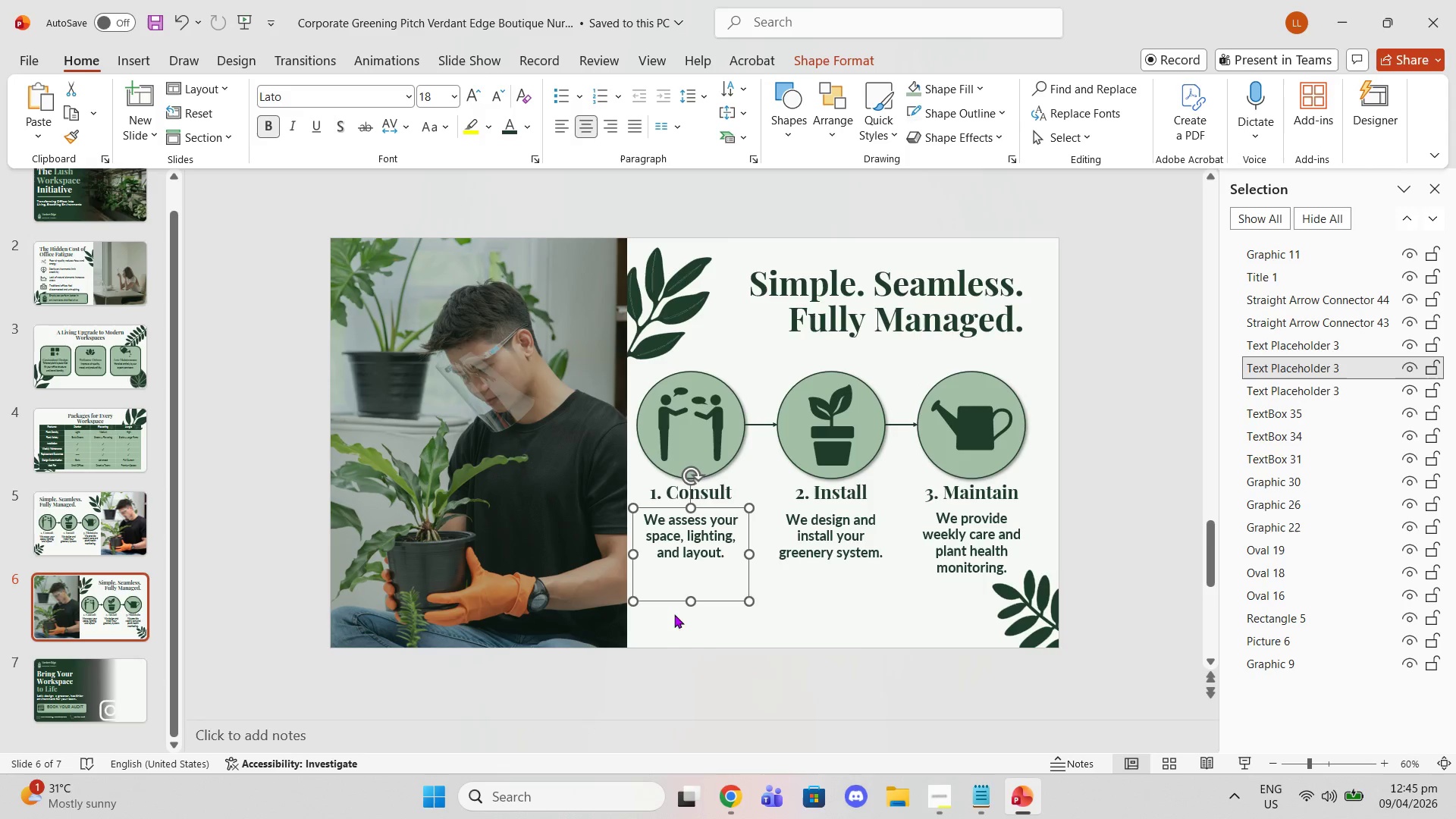 
left_click([794, 639])
 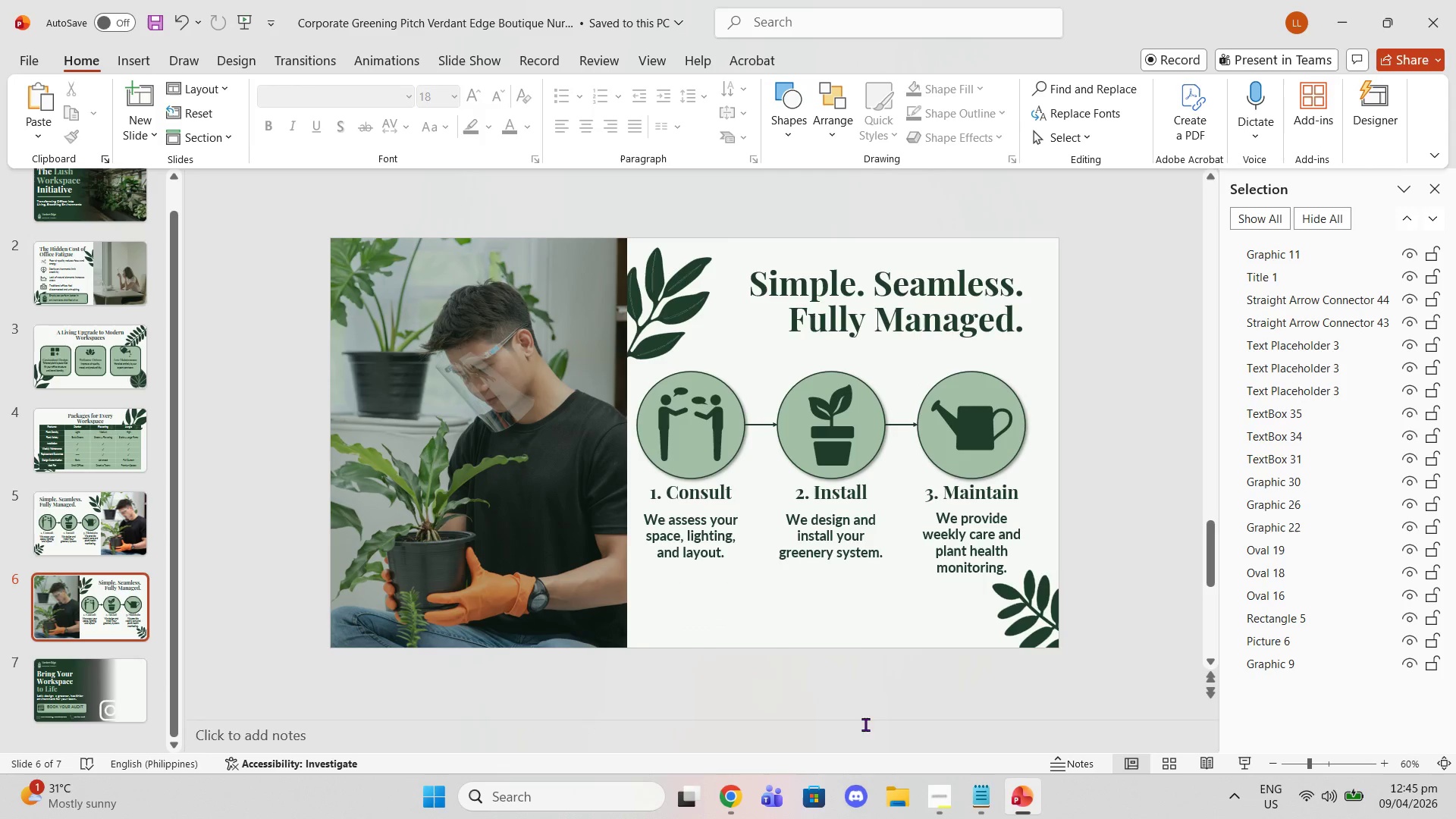 
left_click_drag(start_coordinate=[871, 735], to_coordinate=[635, 404])
 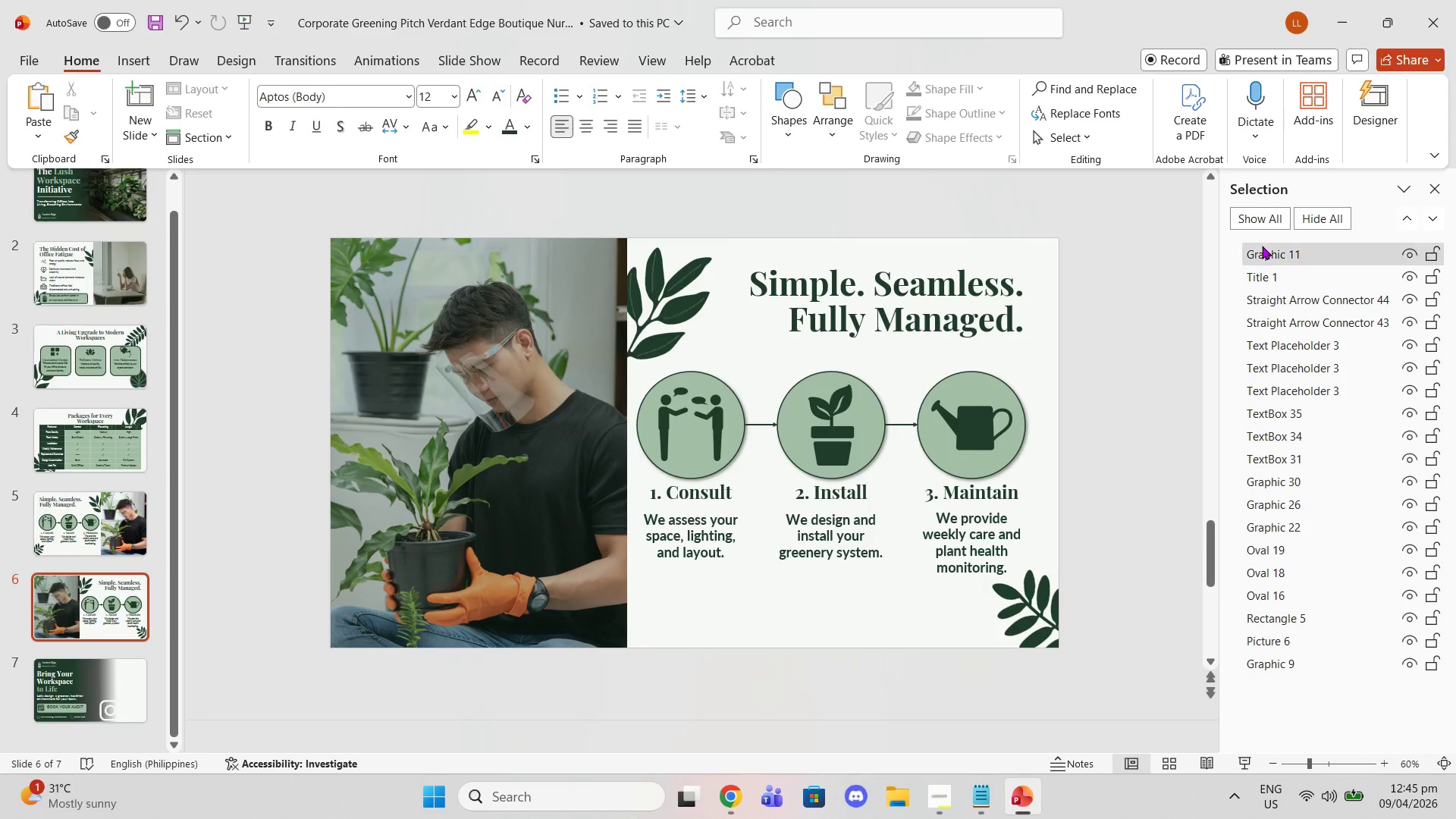 
double_click([1270, 274])
 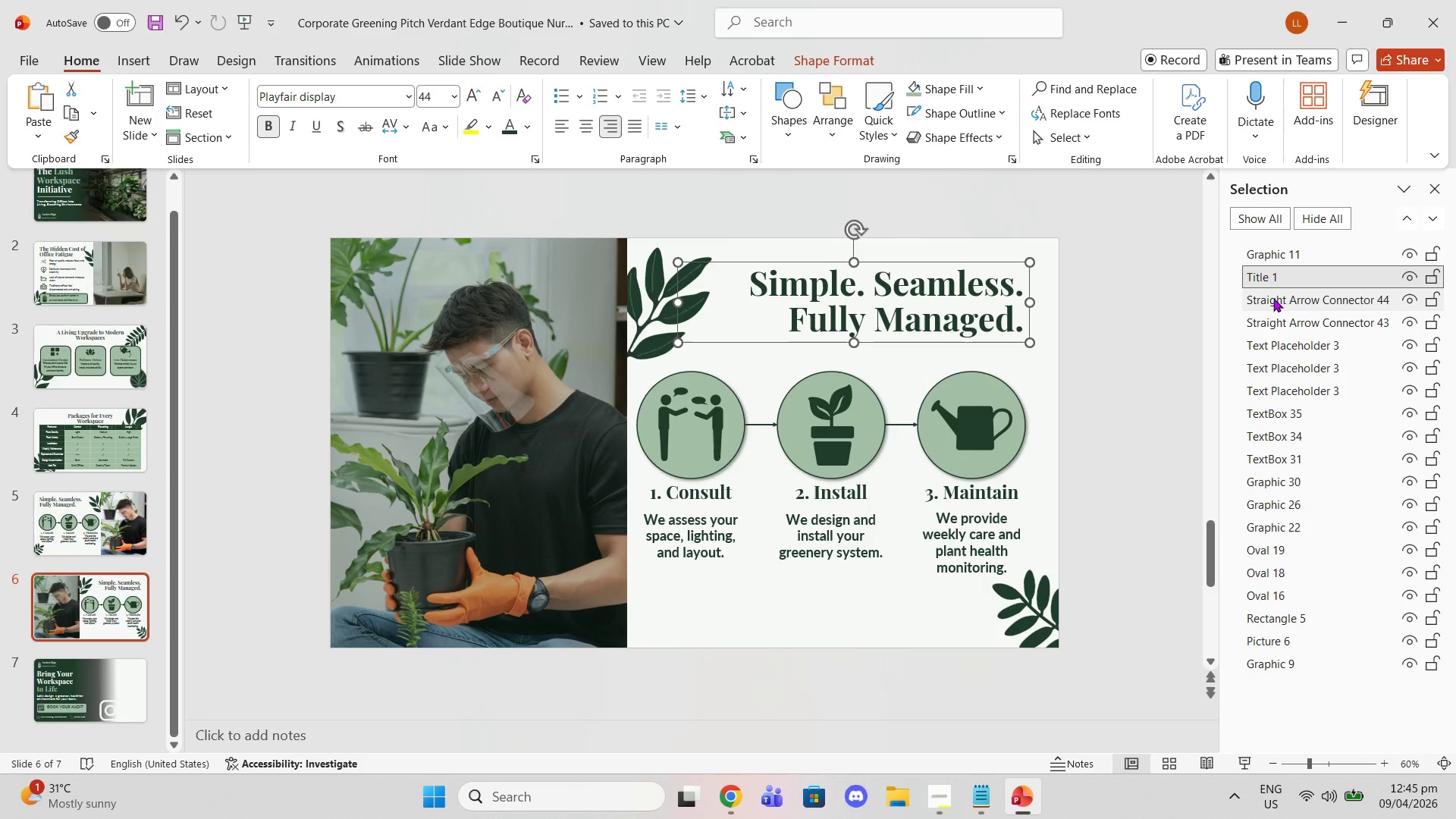 
left_click([1273, 298])
 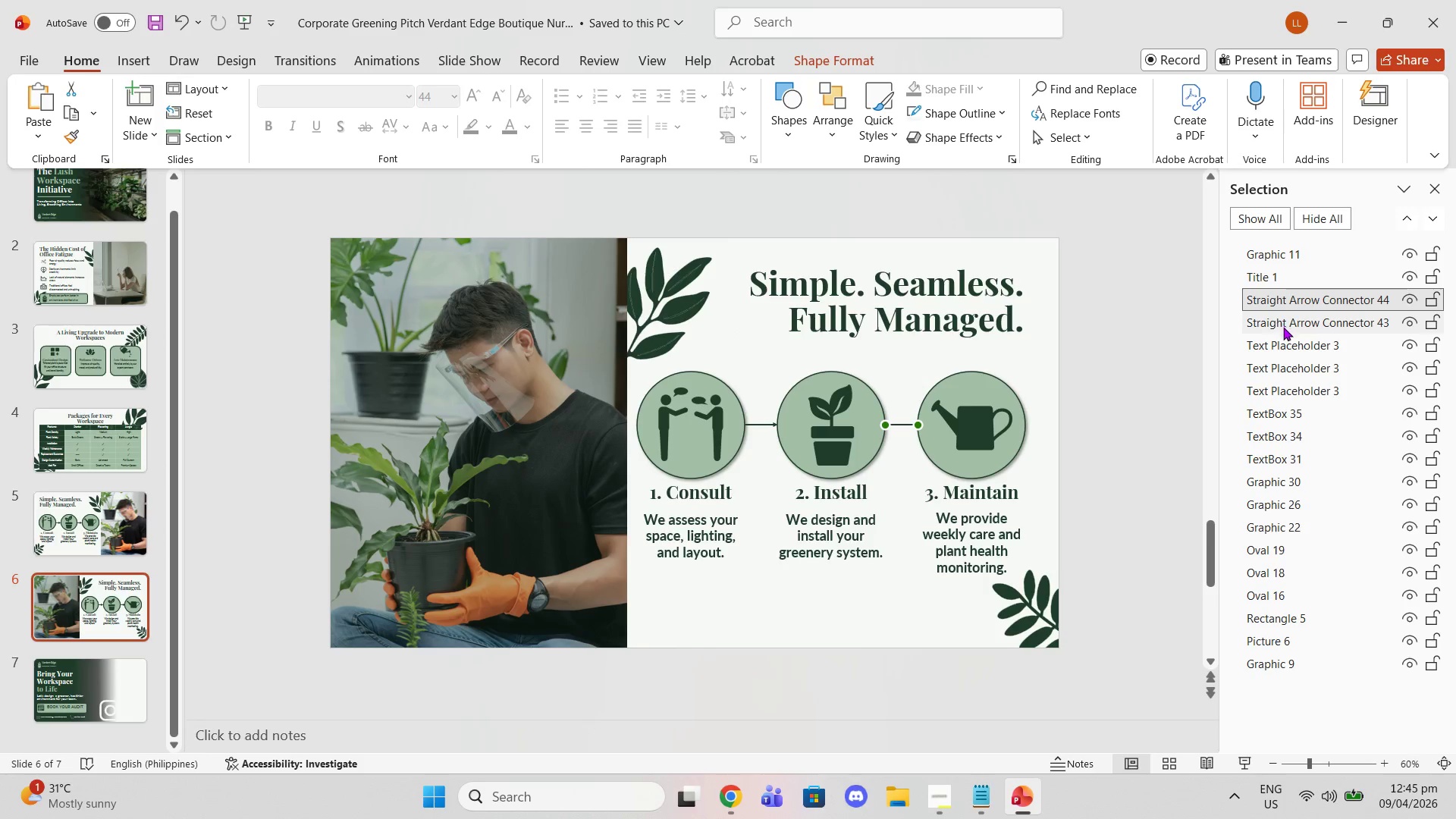 
left_click([1283, 328])
 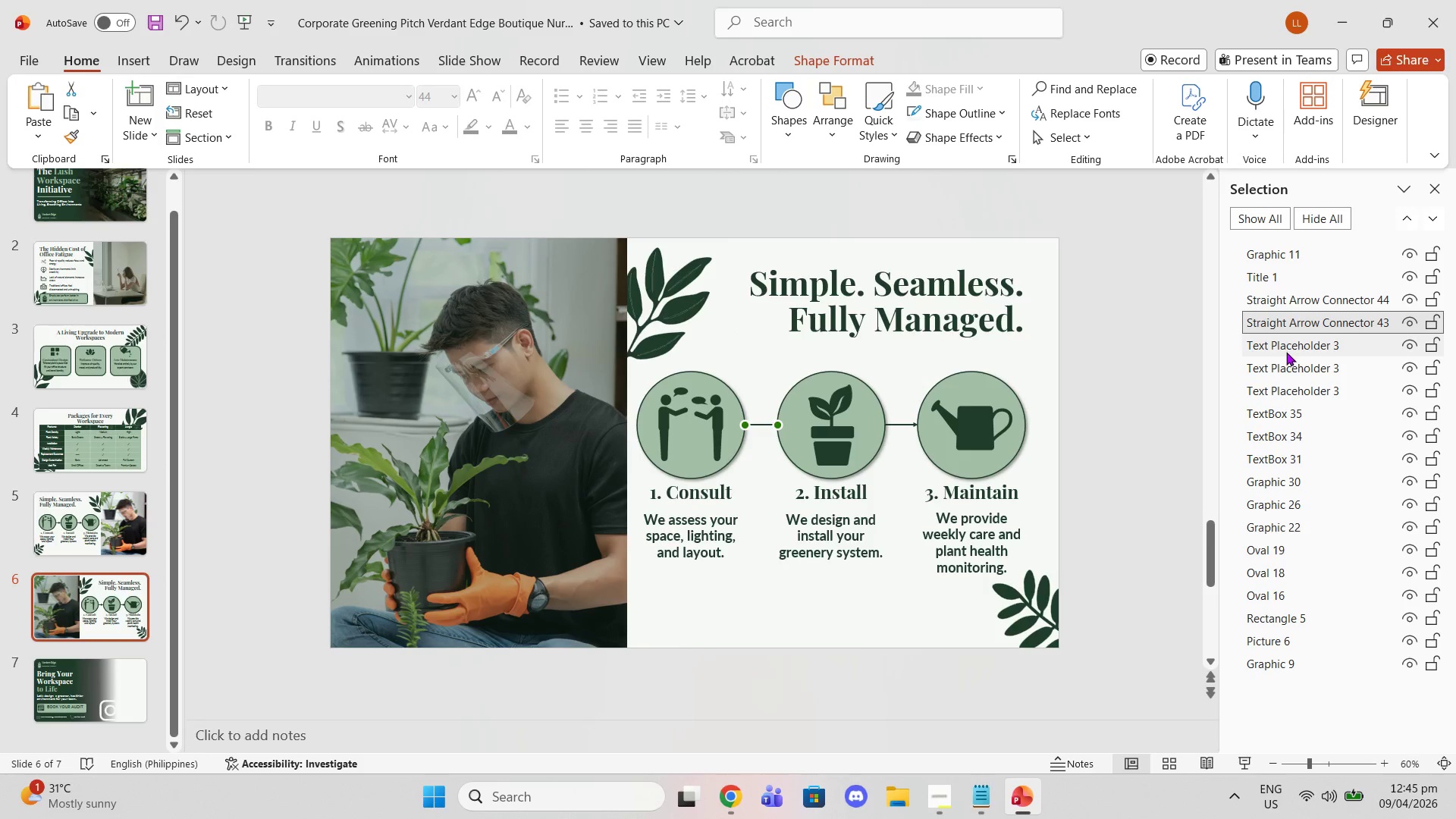 
left_click([1286, 352])
 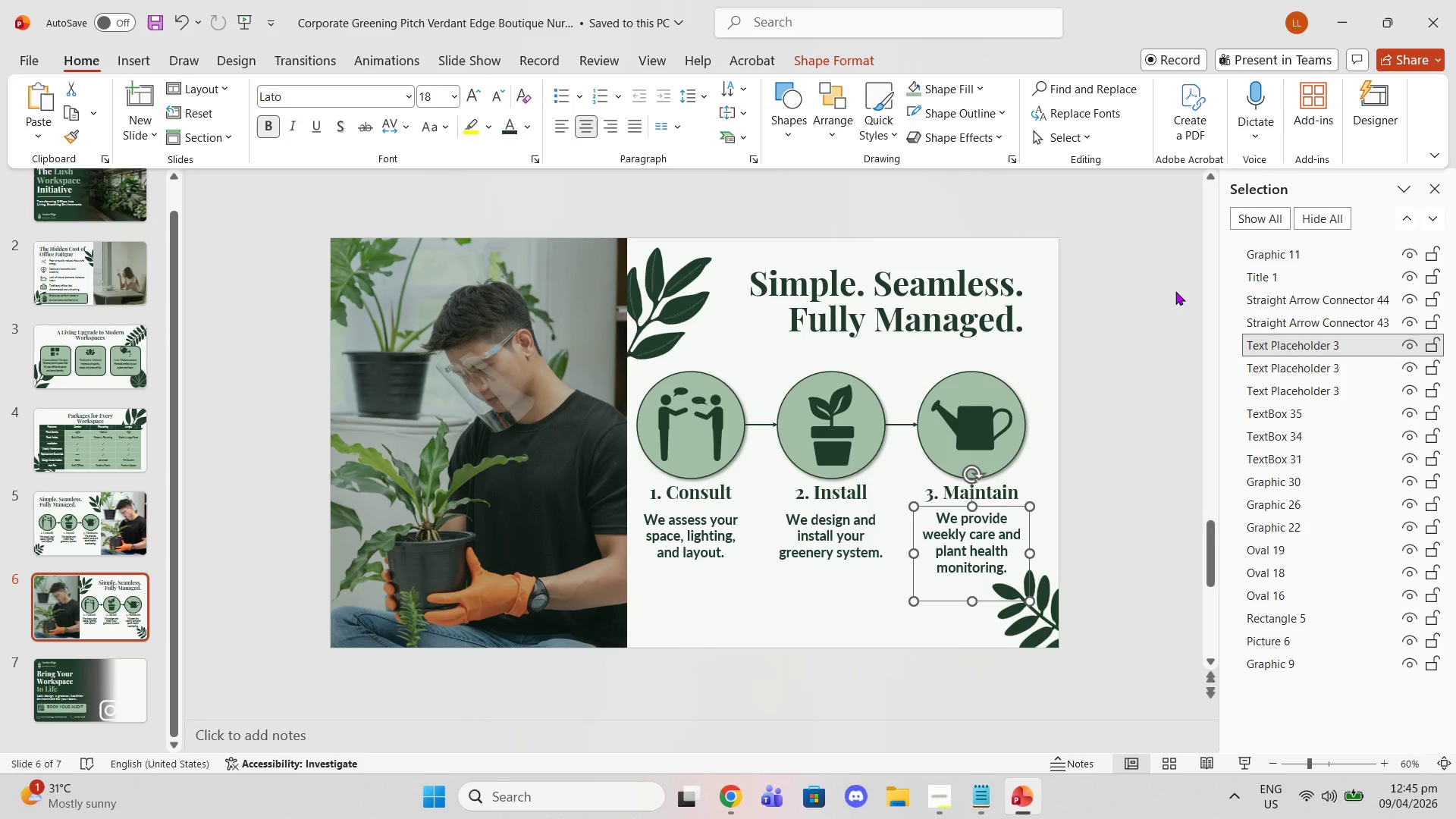 
left_click_drag(start_coordinate=[1169, 284], to_coordinate=[1299, 303])
 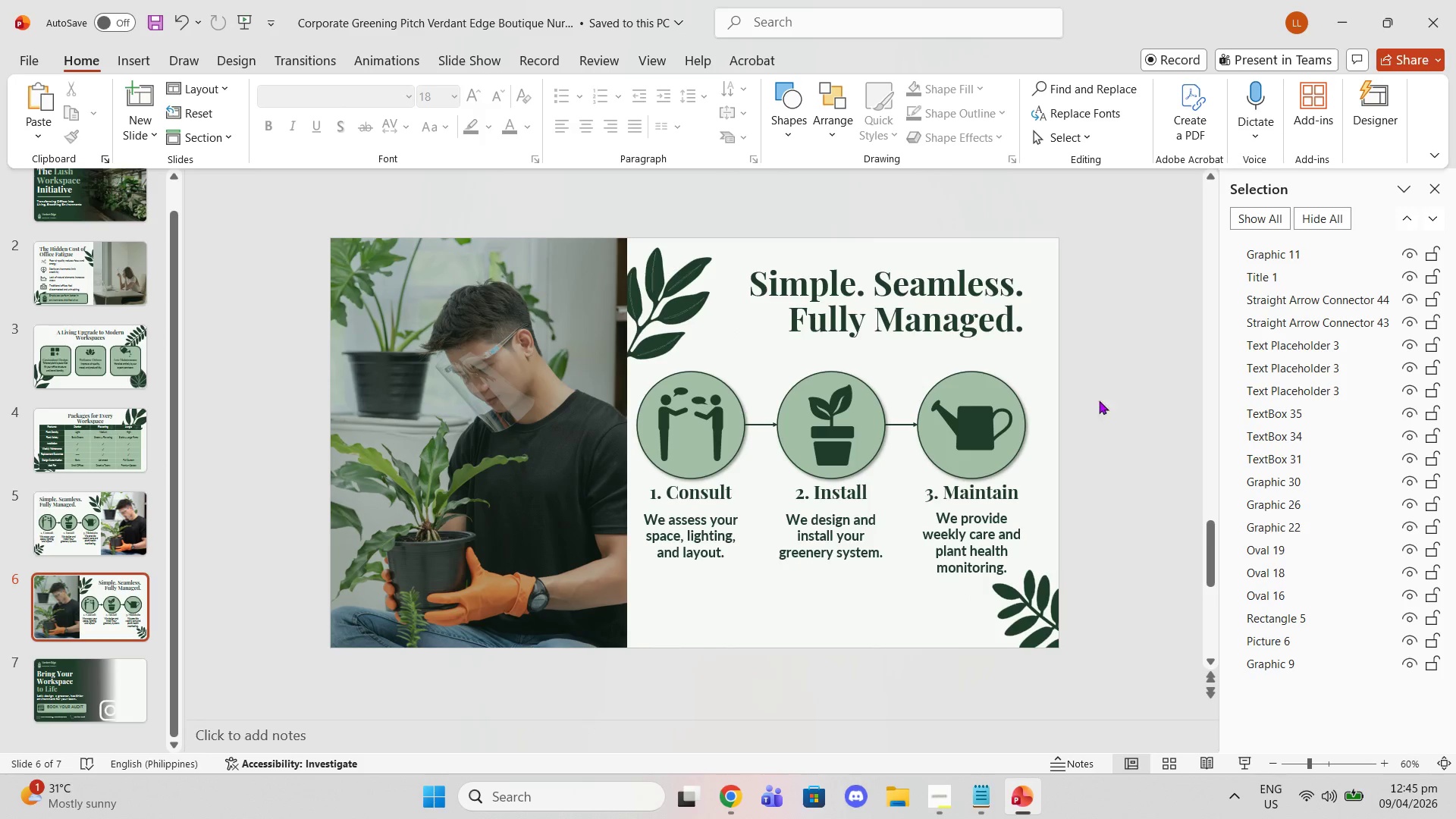 
left_click_drag(start_coordinate=[1119, 335], to_coordinate=[626, 579])
 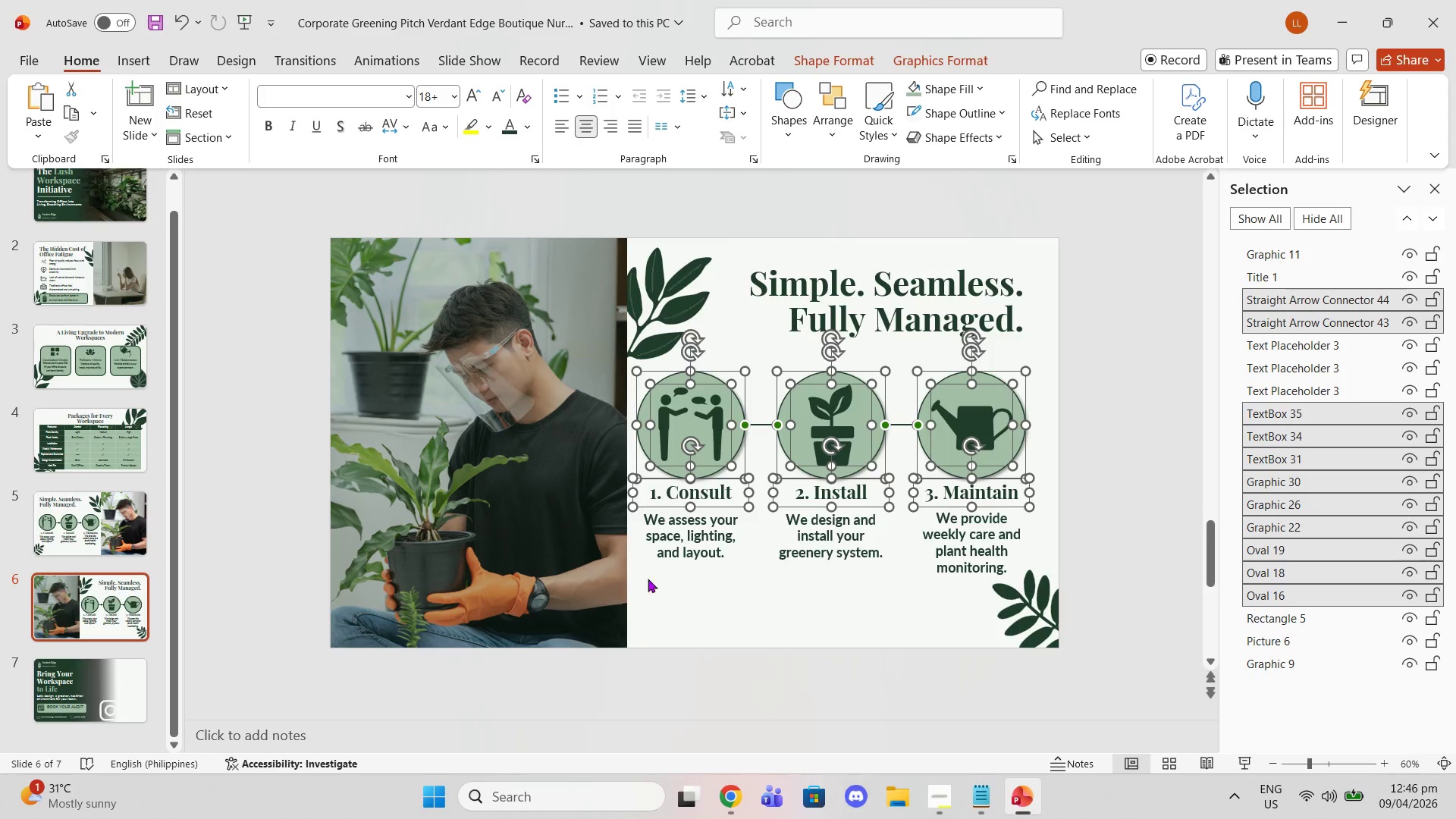 
left_click([1130, 459])
 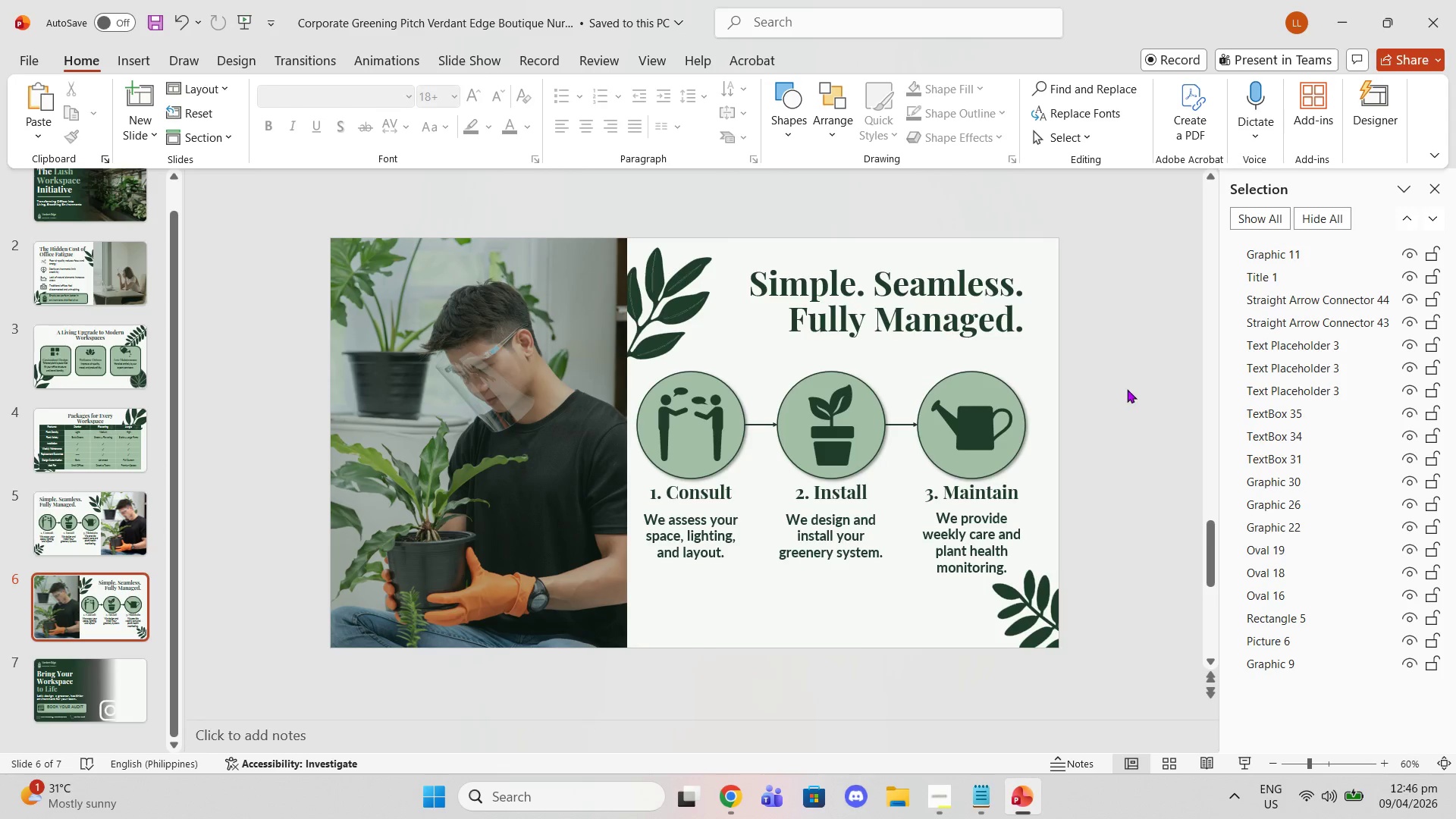 
left_click_drag(start_coordinate=[1130, 390], to_coordinate=[510, 591])
 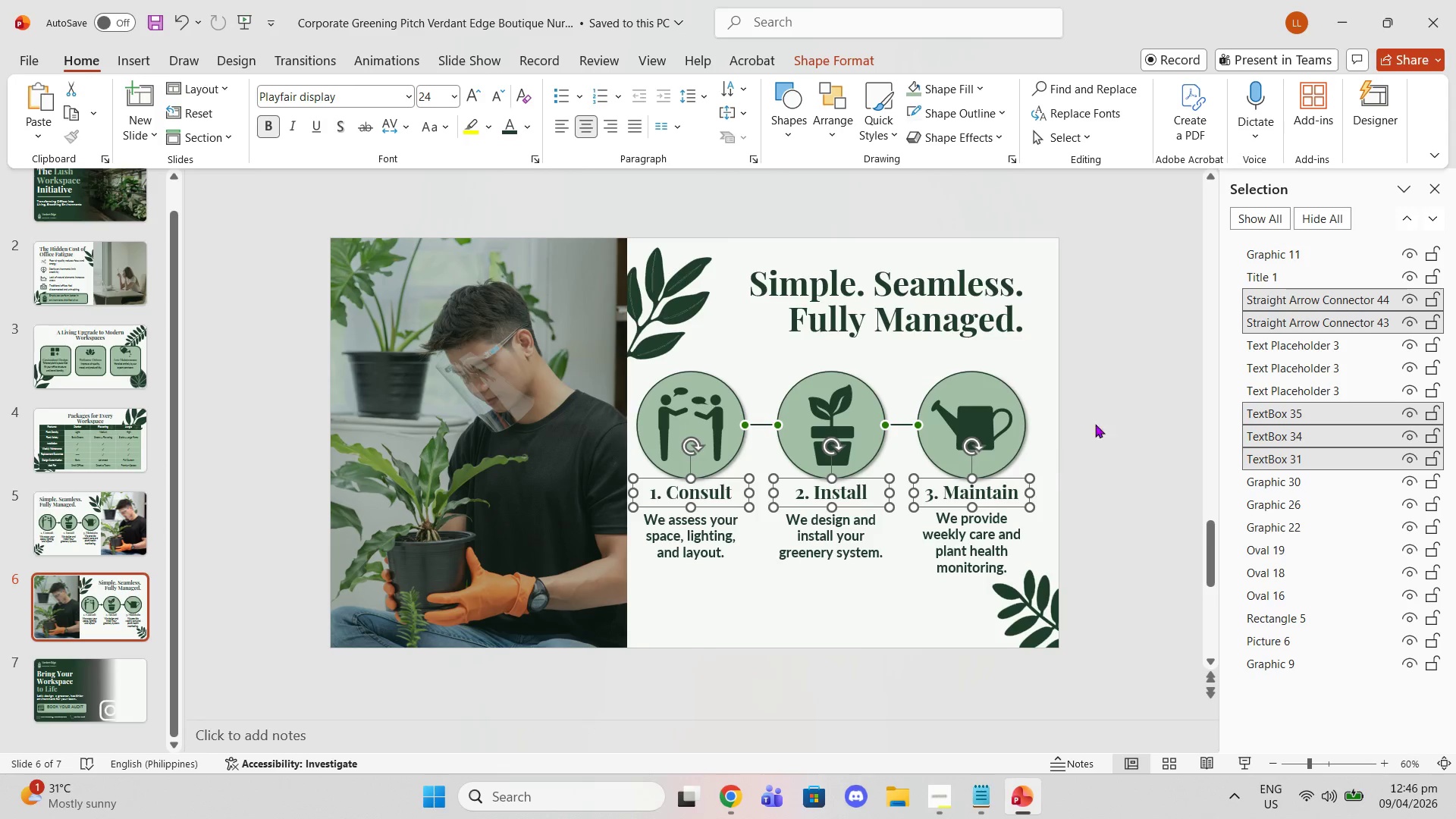 
left_click([1122, 379])
 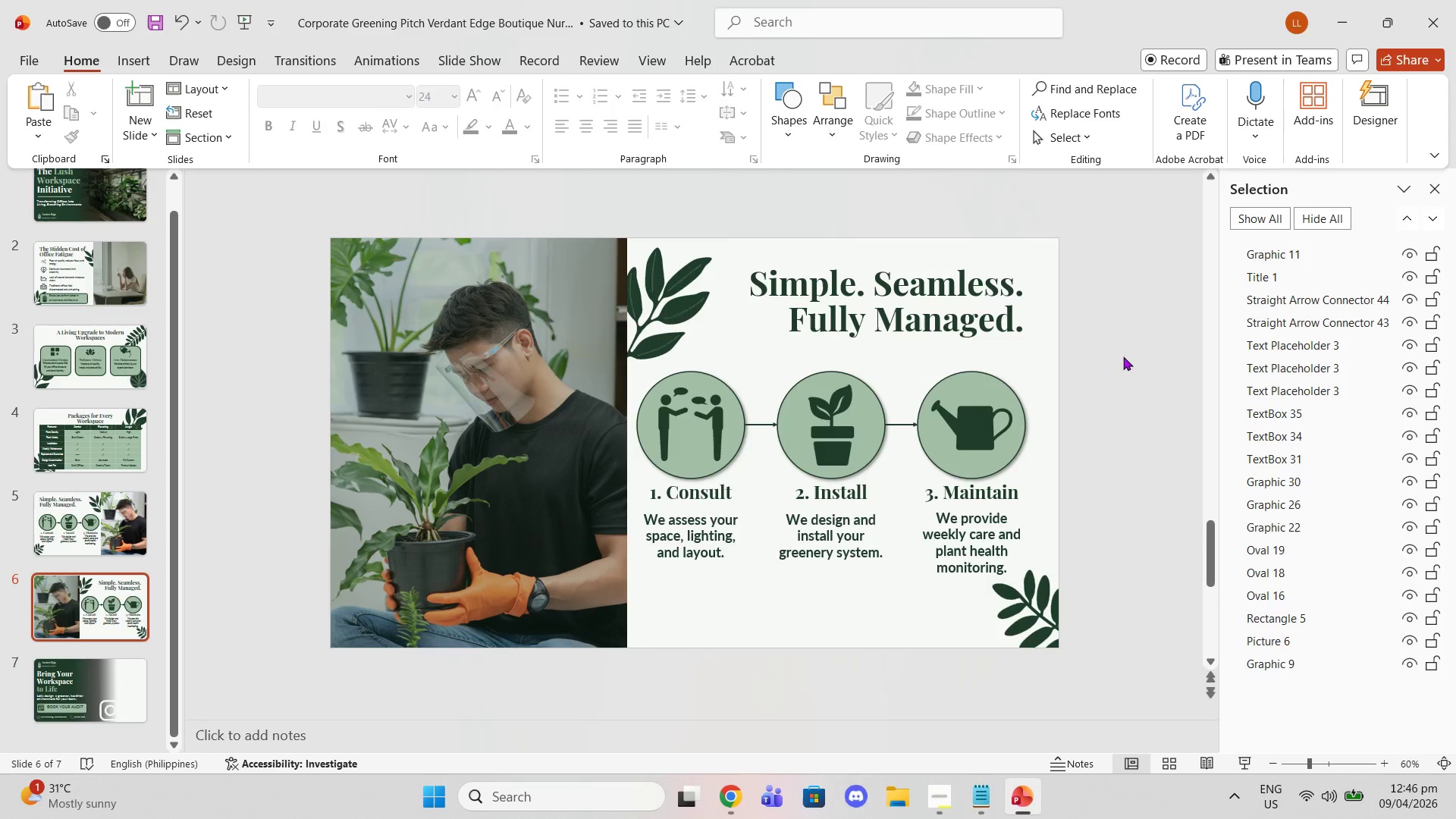 
left_click_drag(start_coordinate=[1123, 356], to_coordinate=[603, 629])
 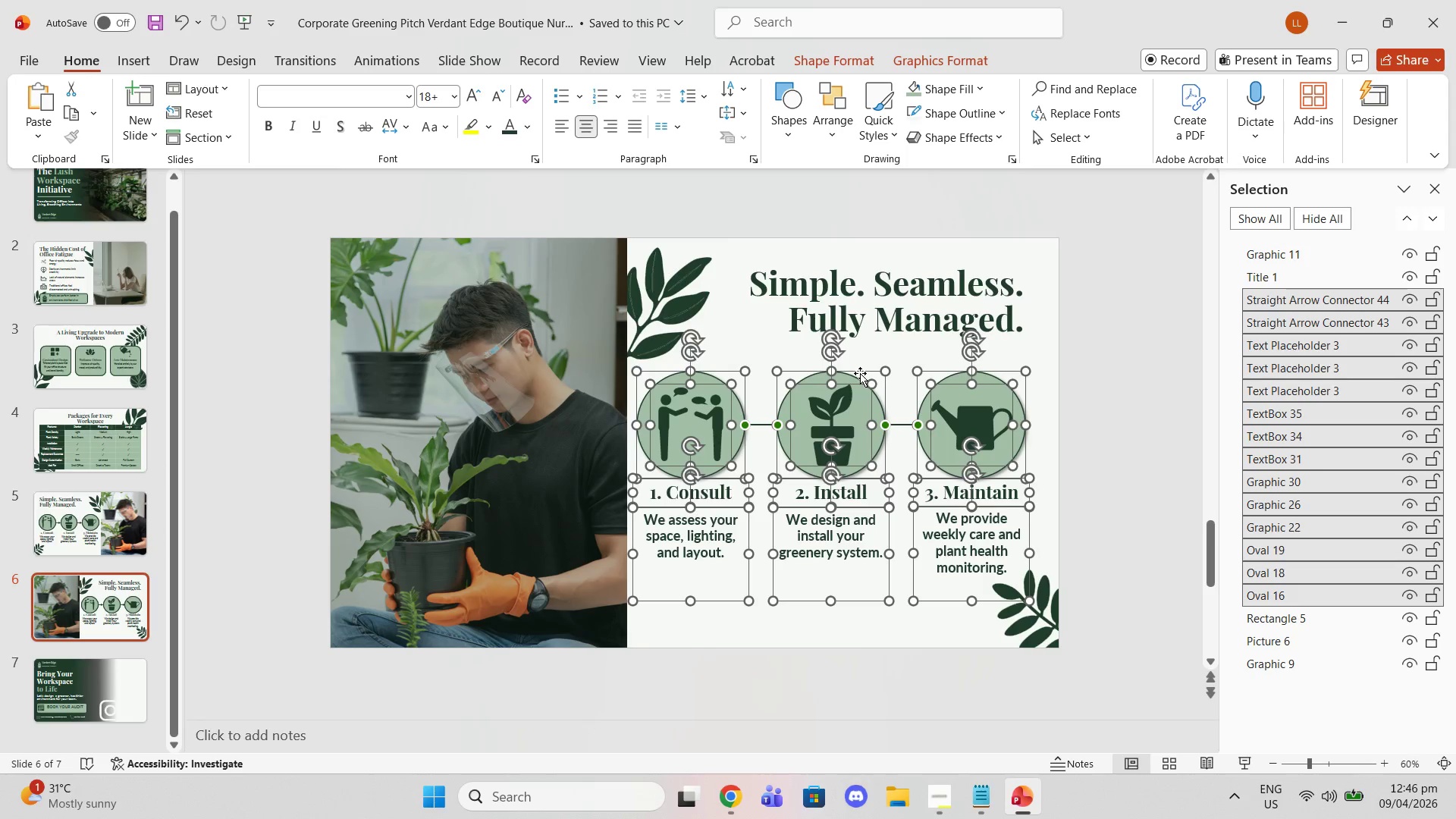 
left_click_drag(start_coordinate=[860, 373], to_coordinate=[867, 372])
 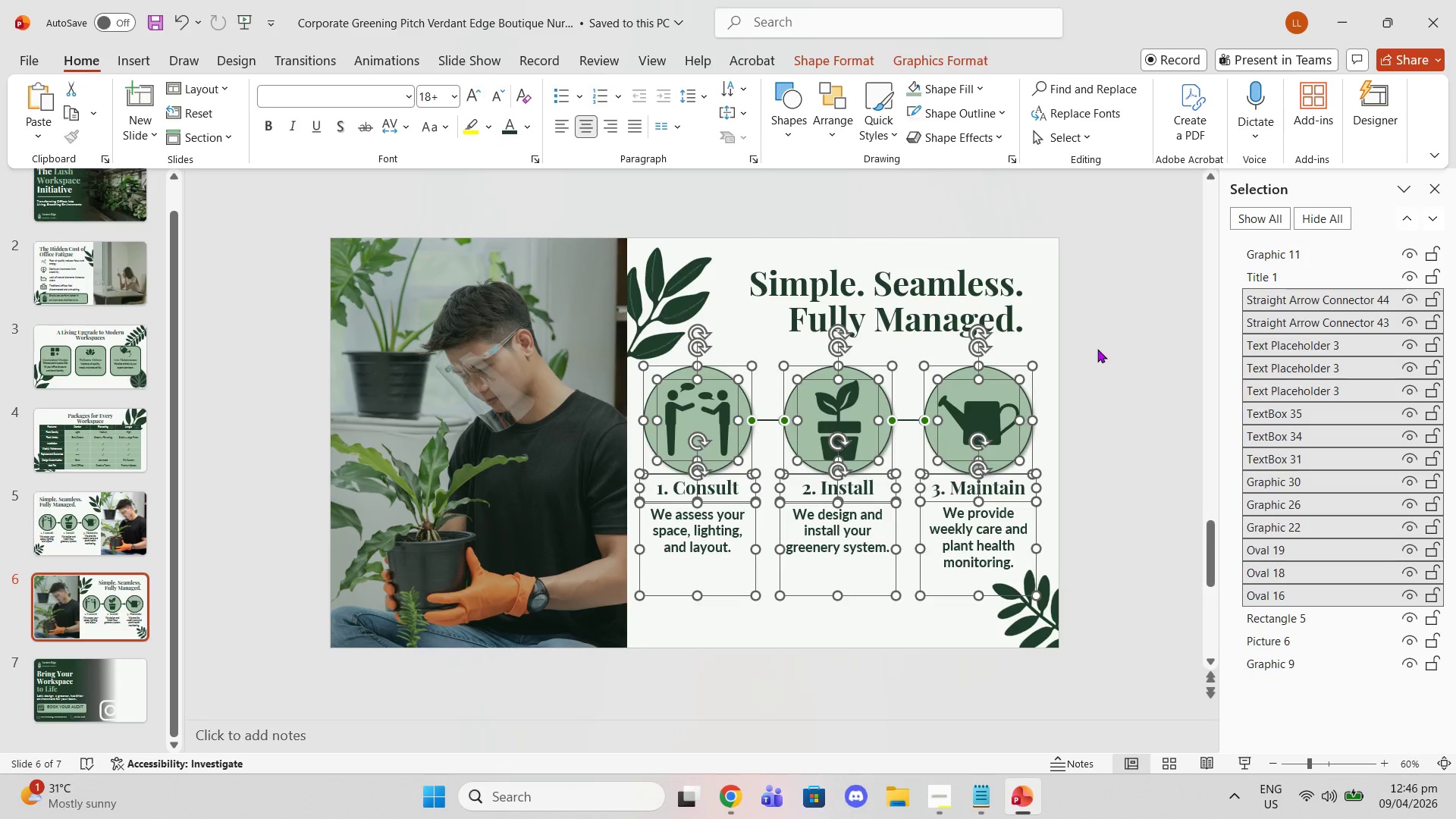 
left_click([1097, 349])
 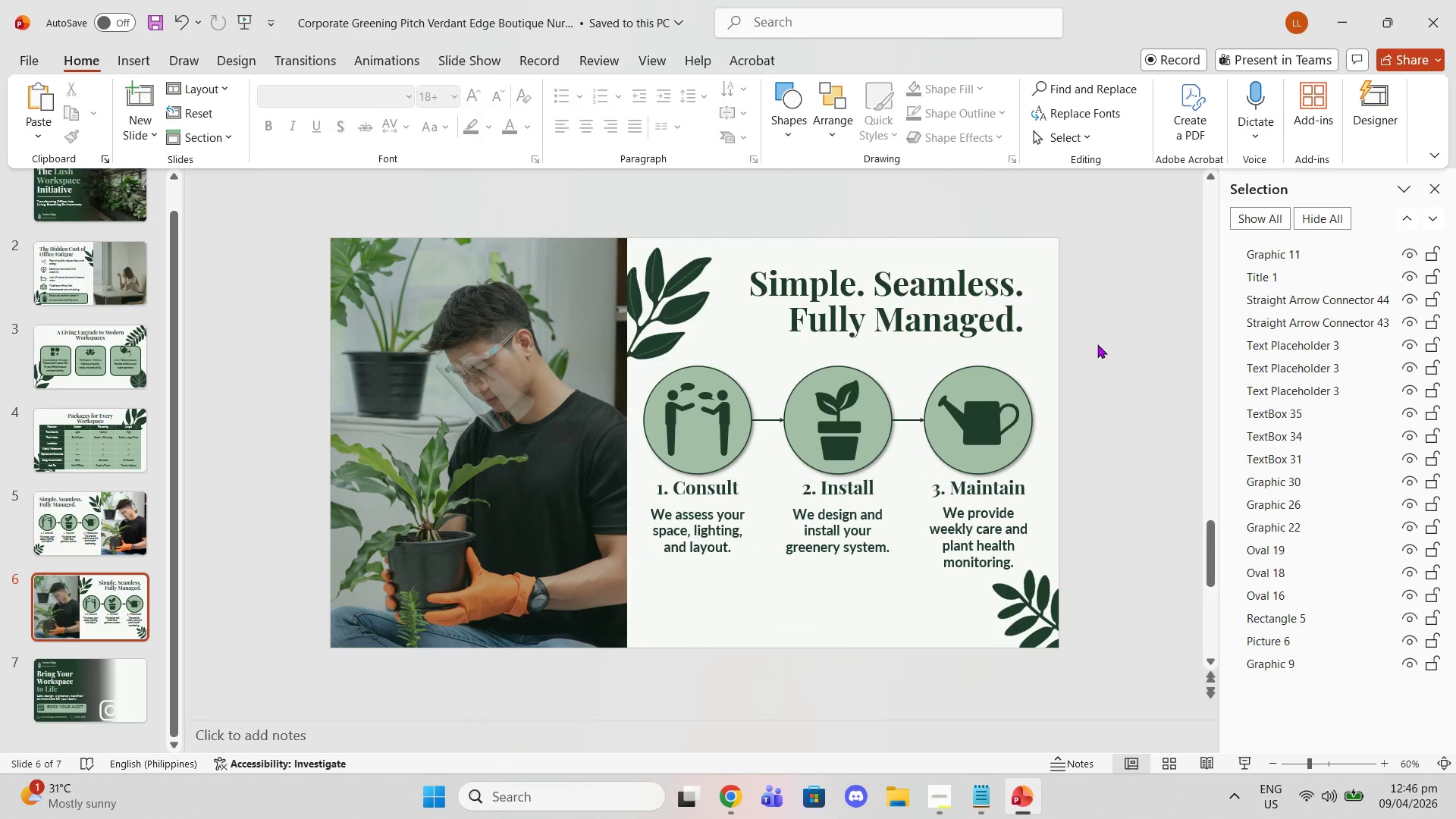 
left_click([1097, 344])
 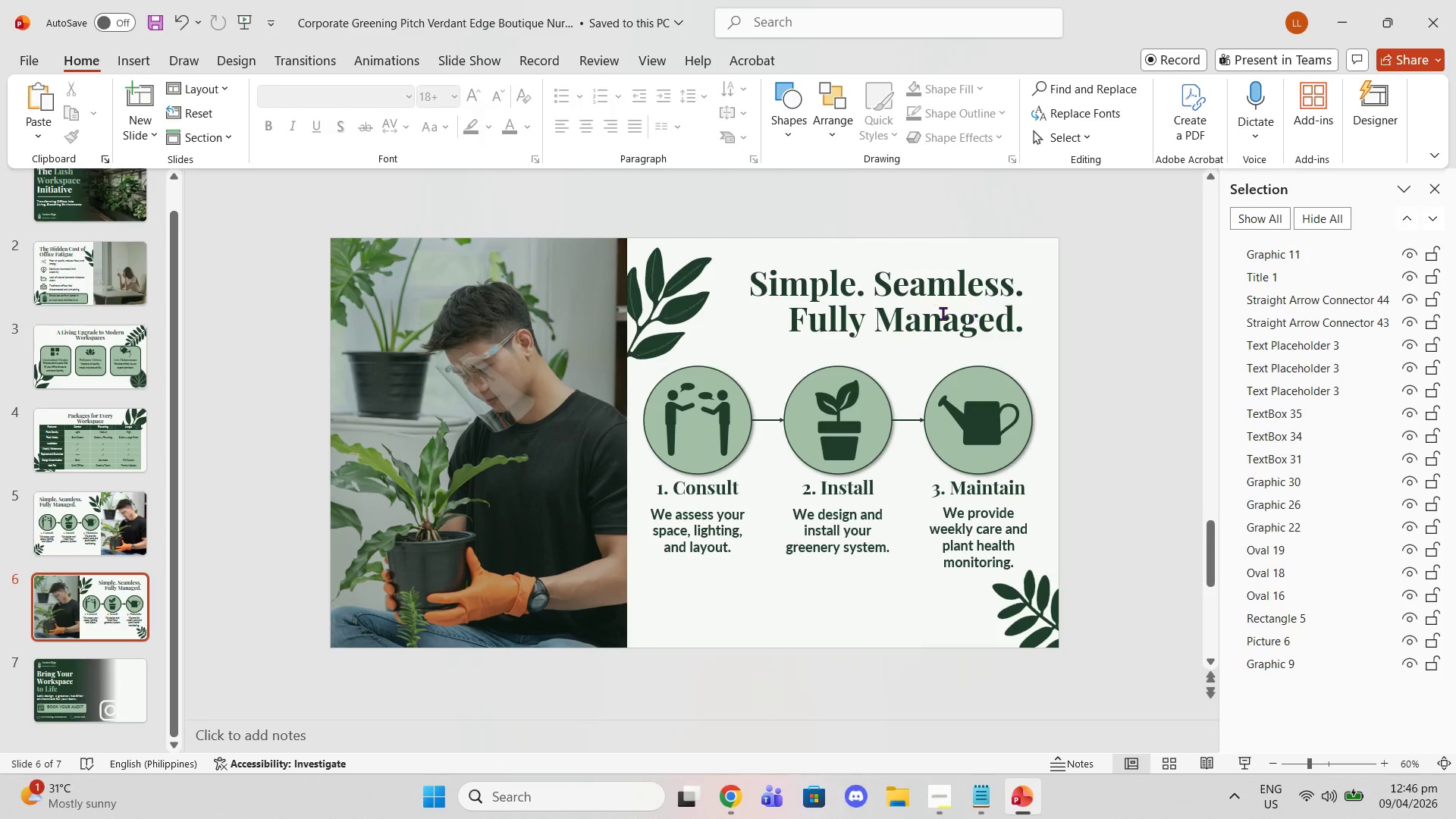 
left_click([511, 457])
 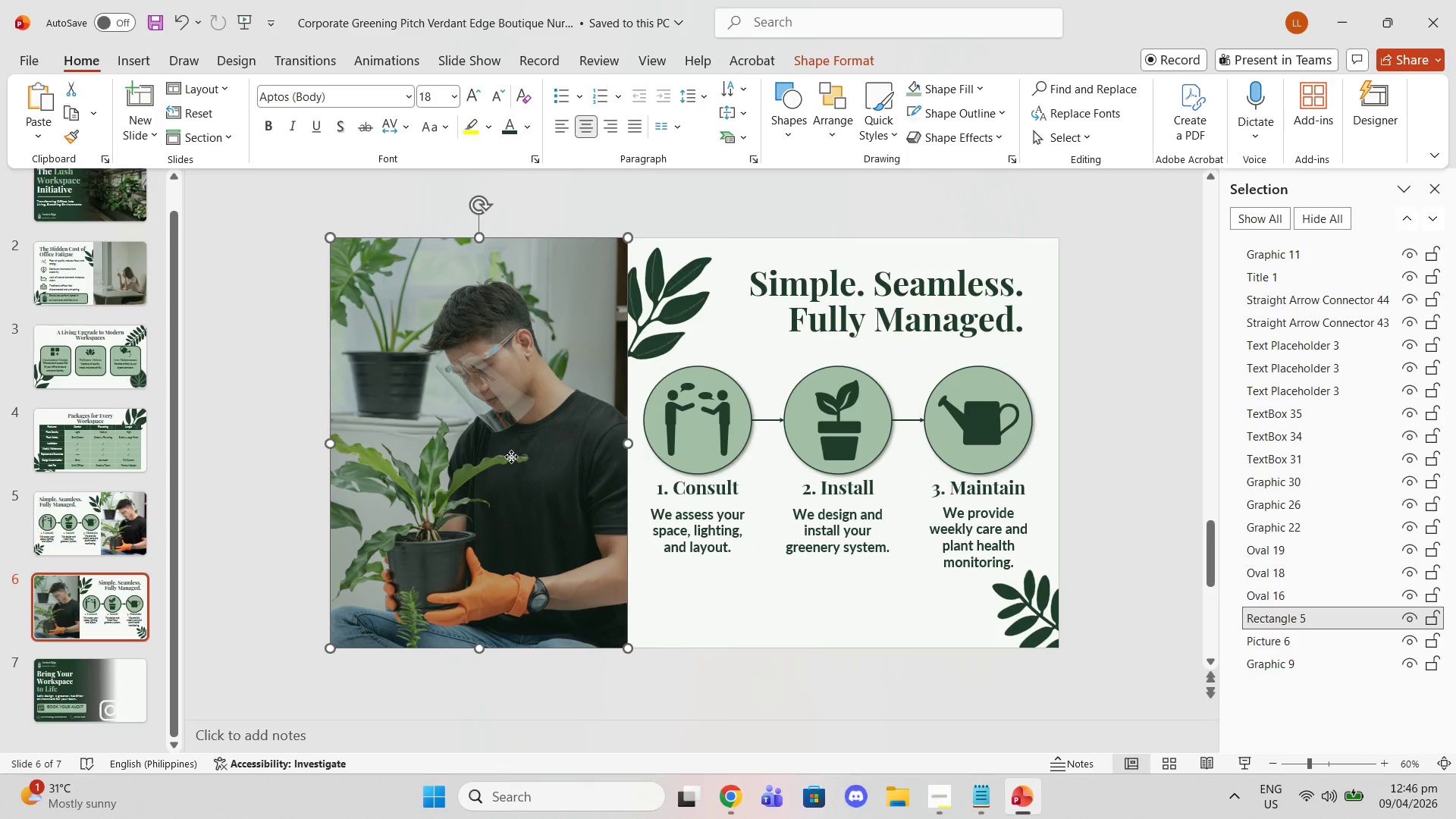 
right_click([511, 457])
 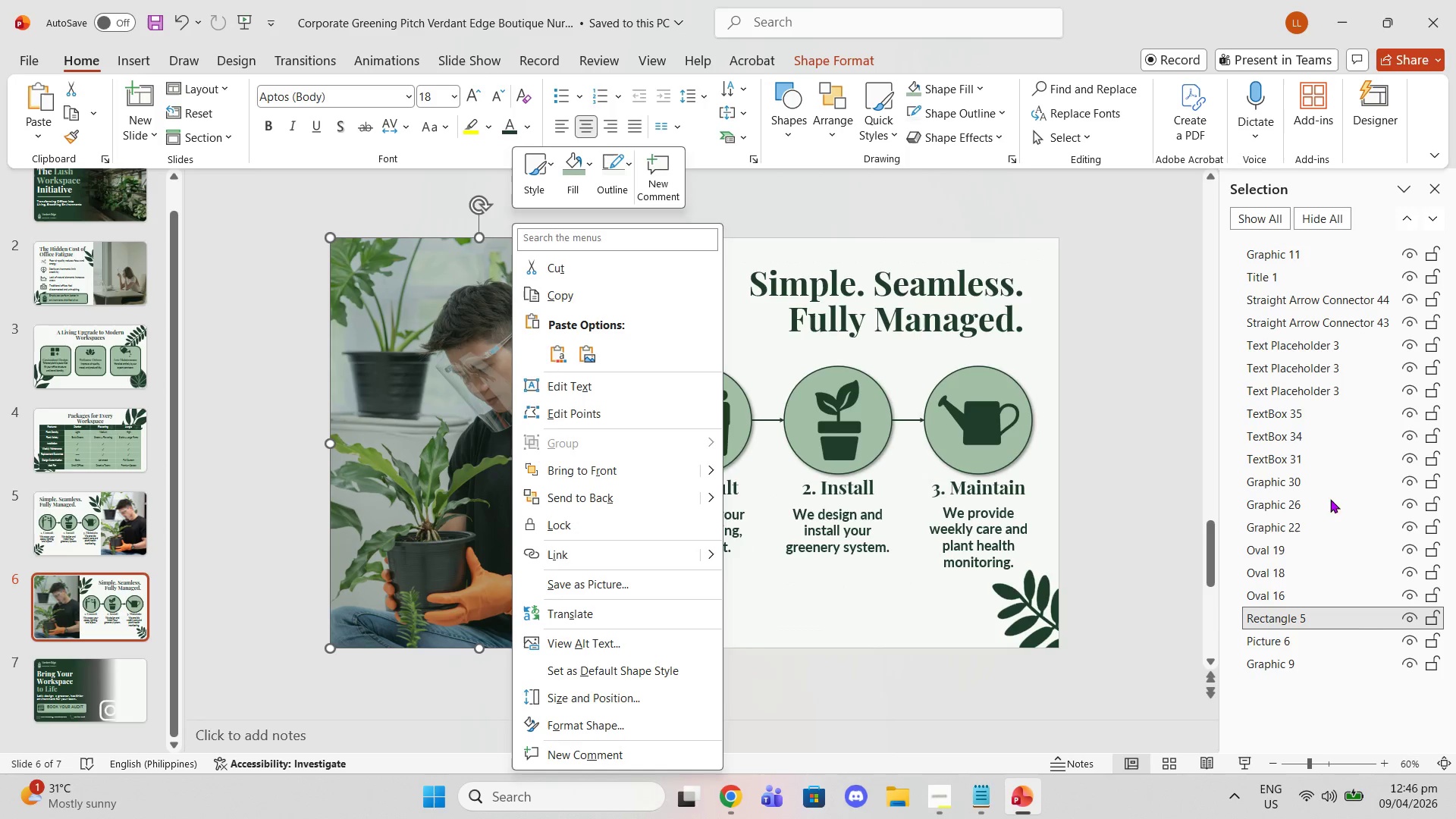 
left_click([1338, 630])
 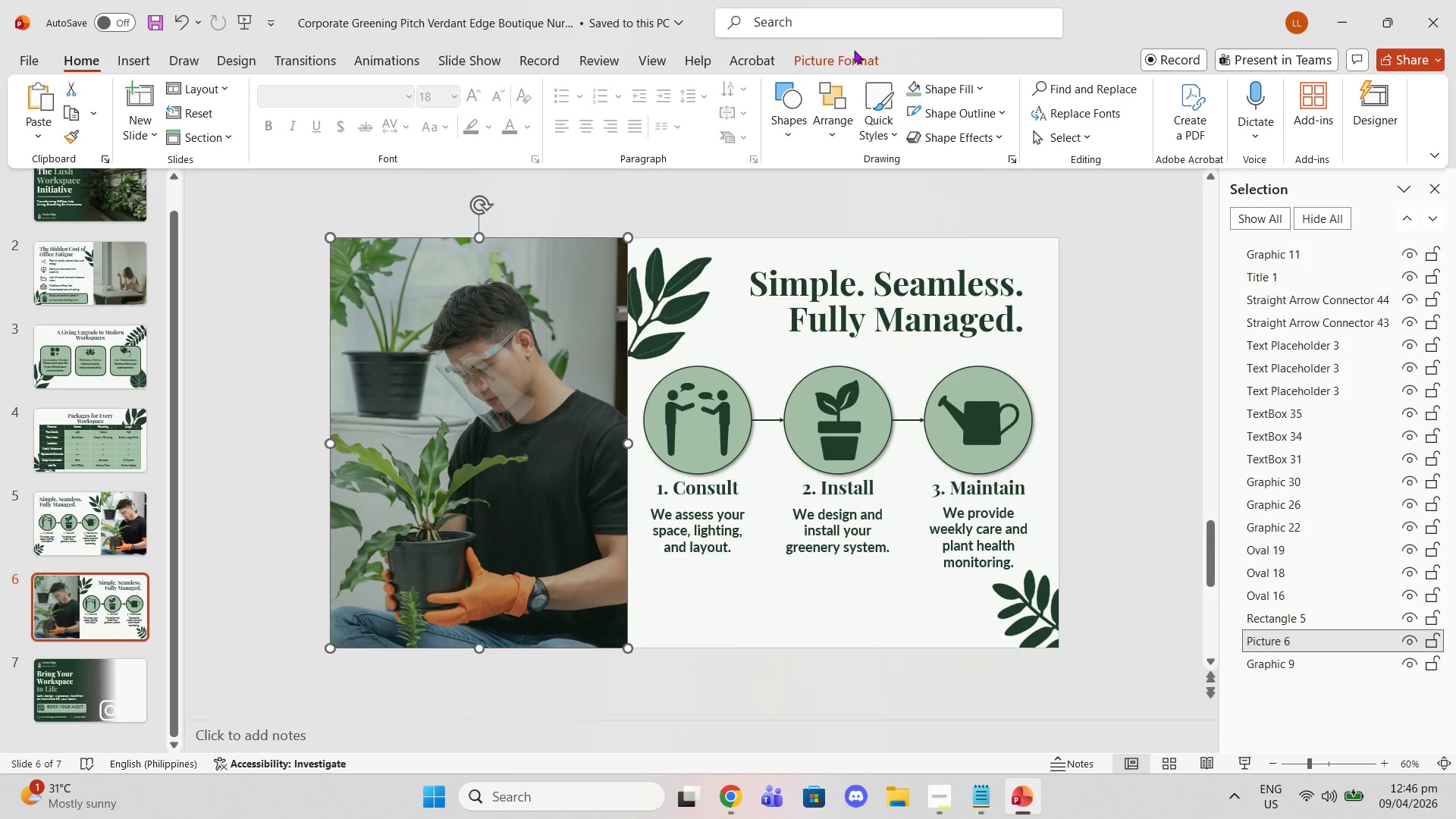 
left_click([826, 58])
 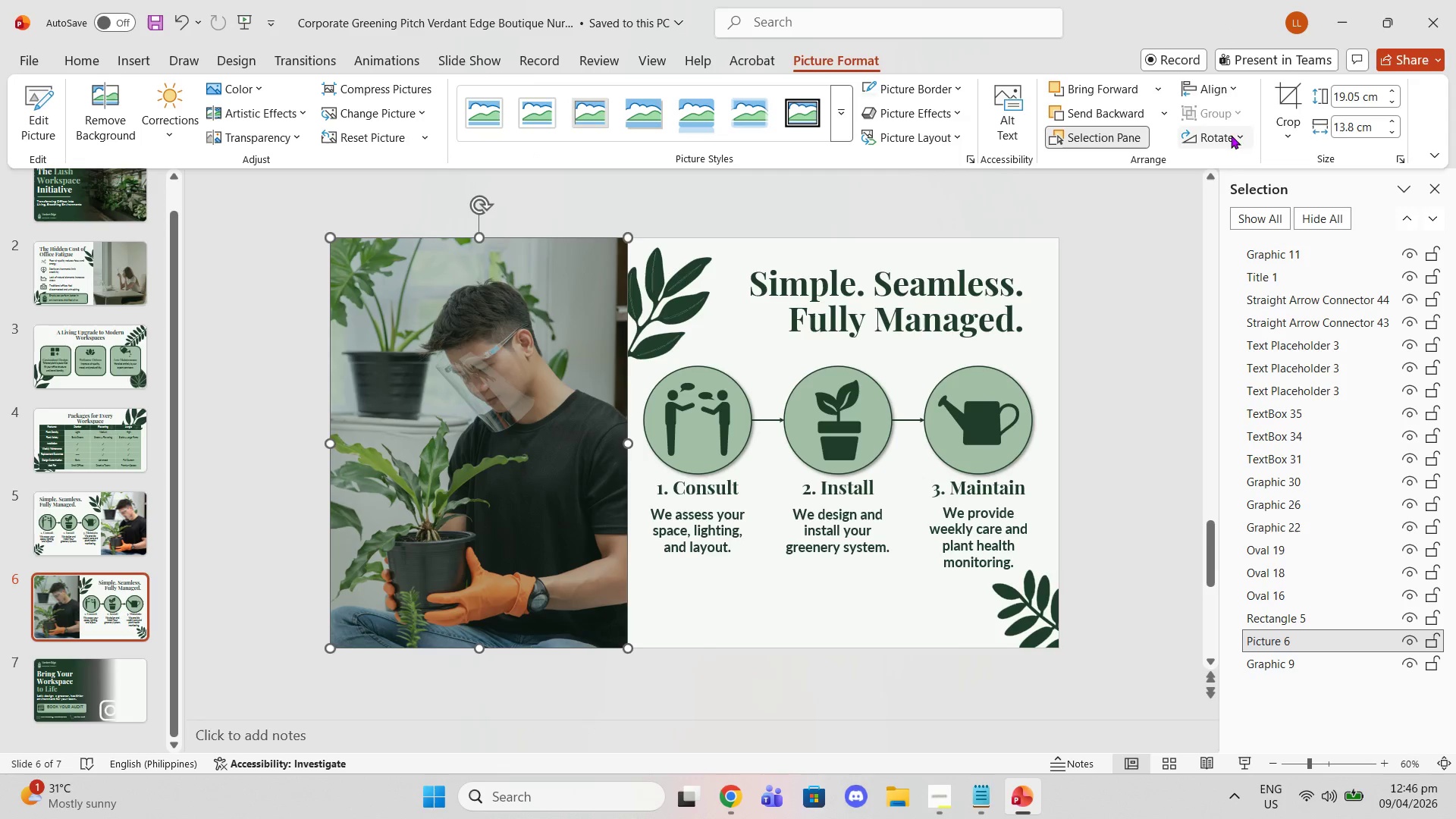 
left_click([1243, 133])
 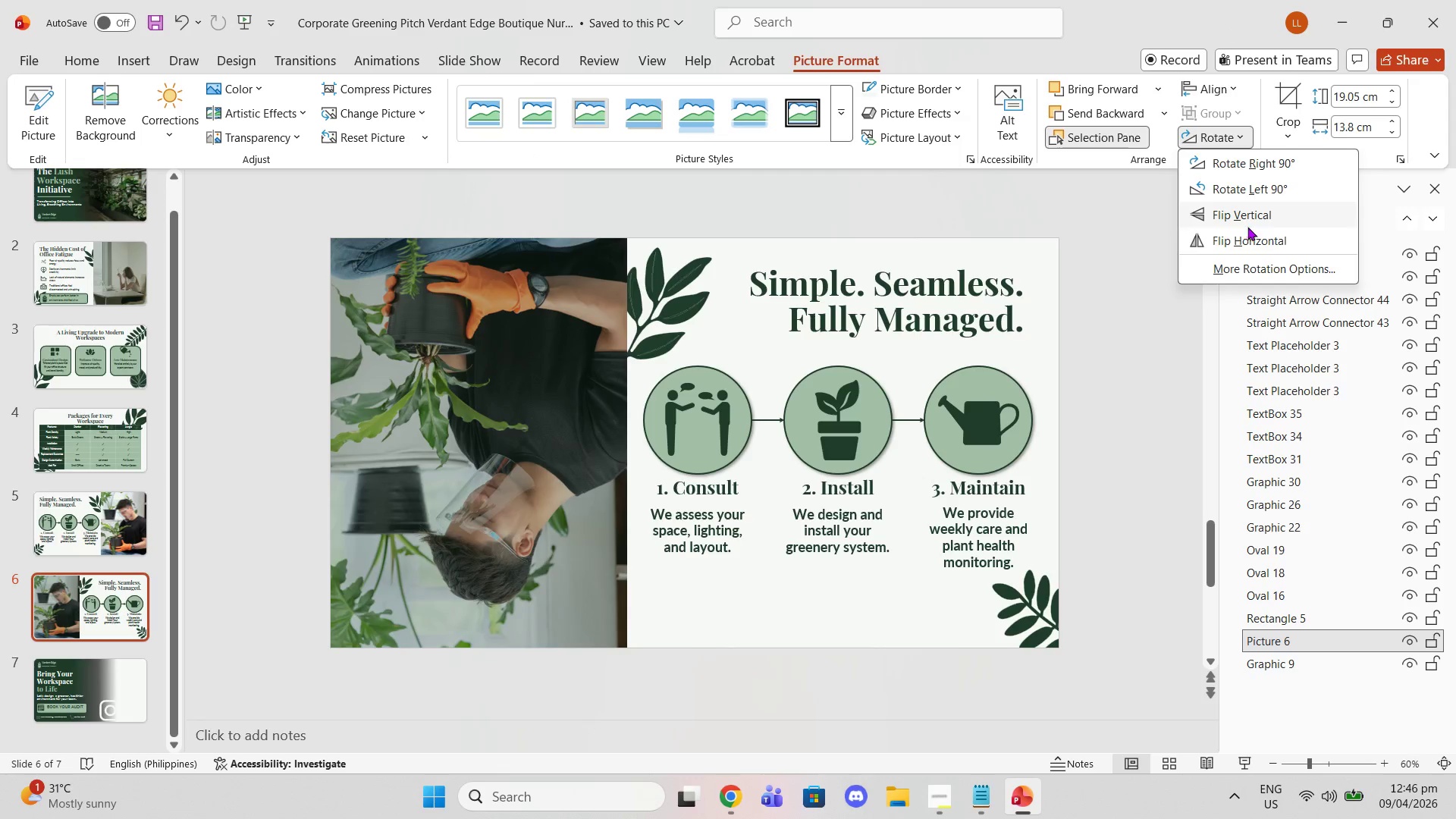 
left_click([1253, 235])
 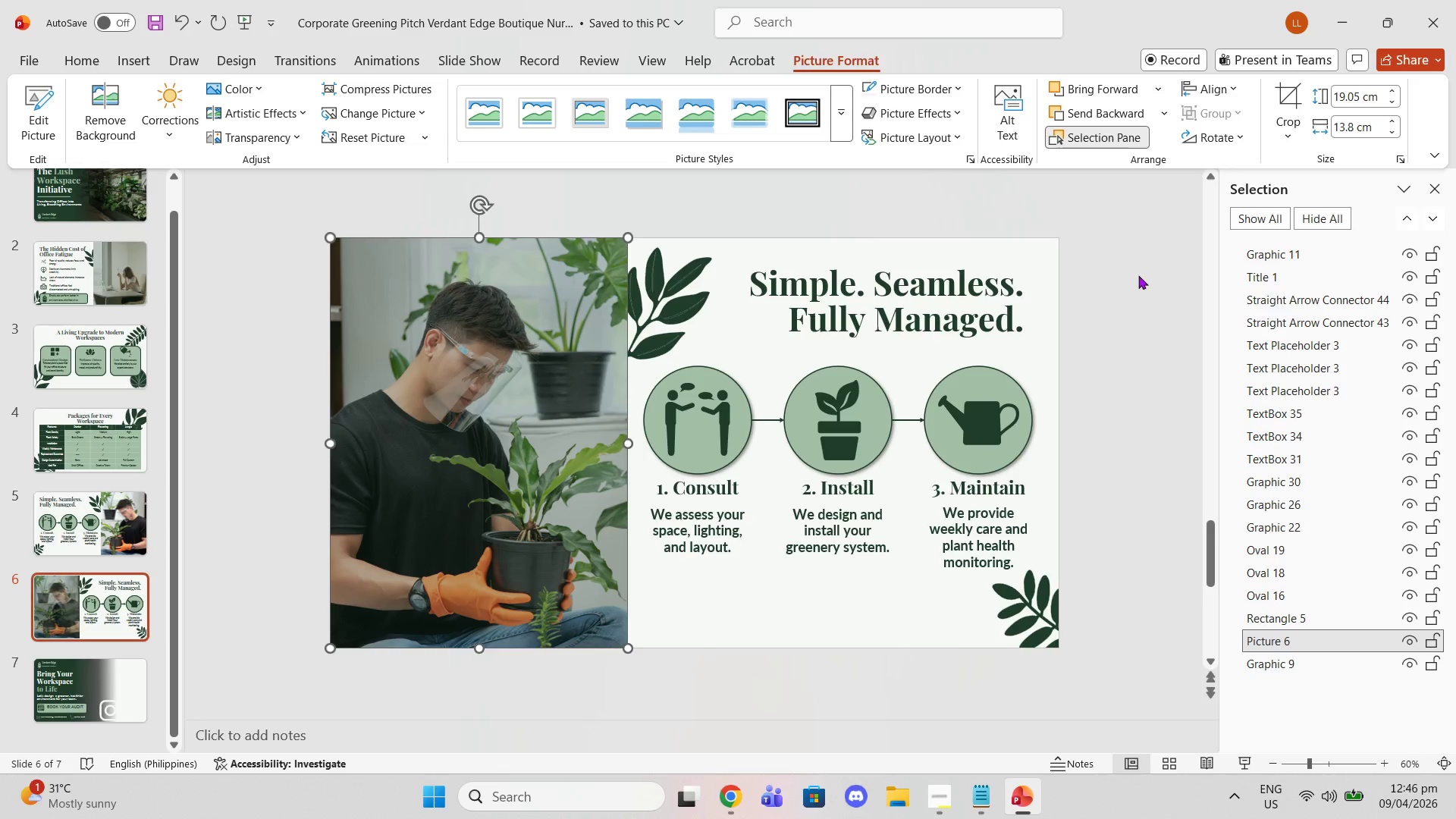 
left_click([1138, 275])
 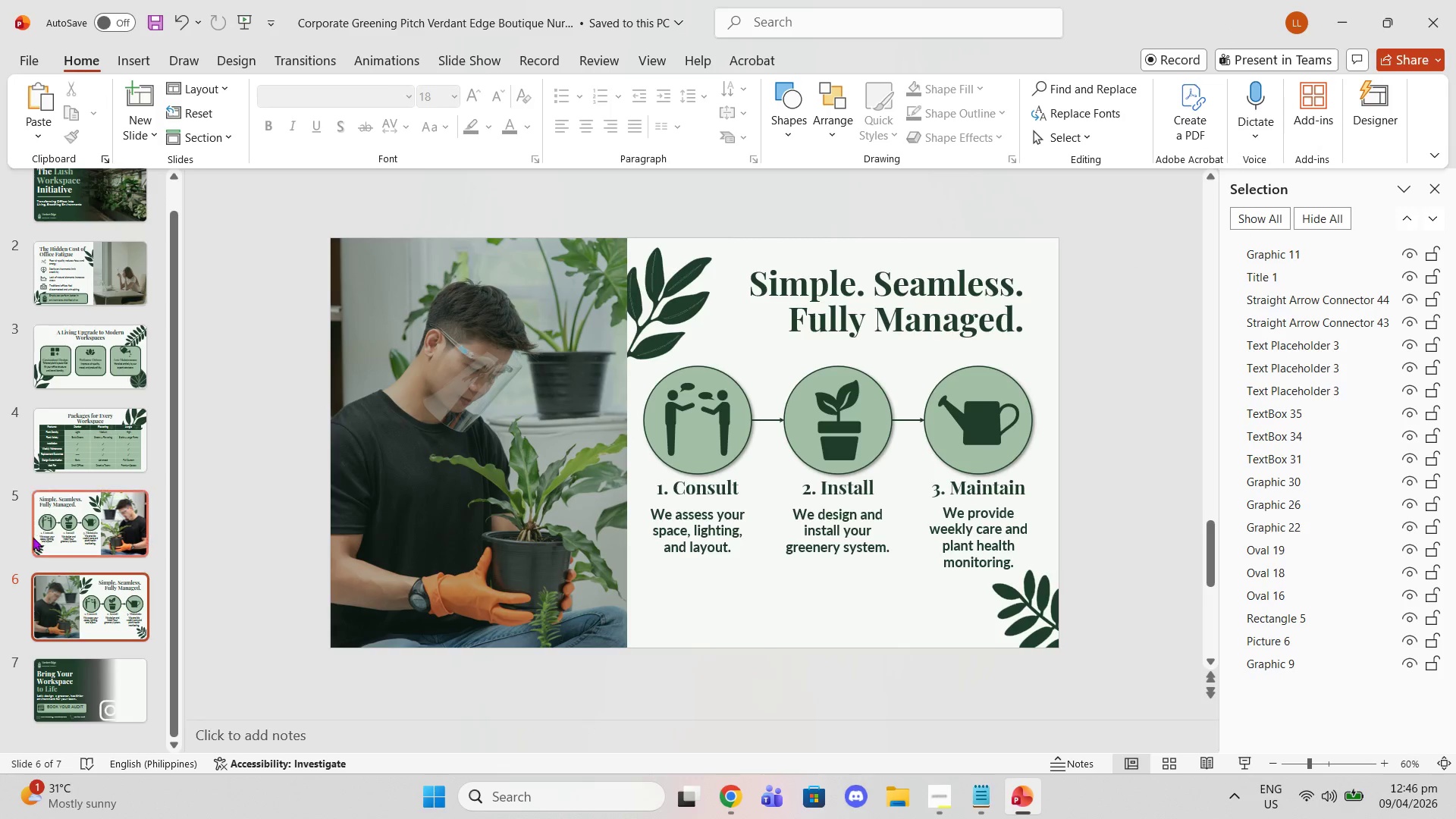 
scroll: coordinate [8, 542], scroll_direction: down, amount: 1.0
 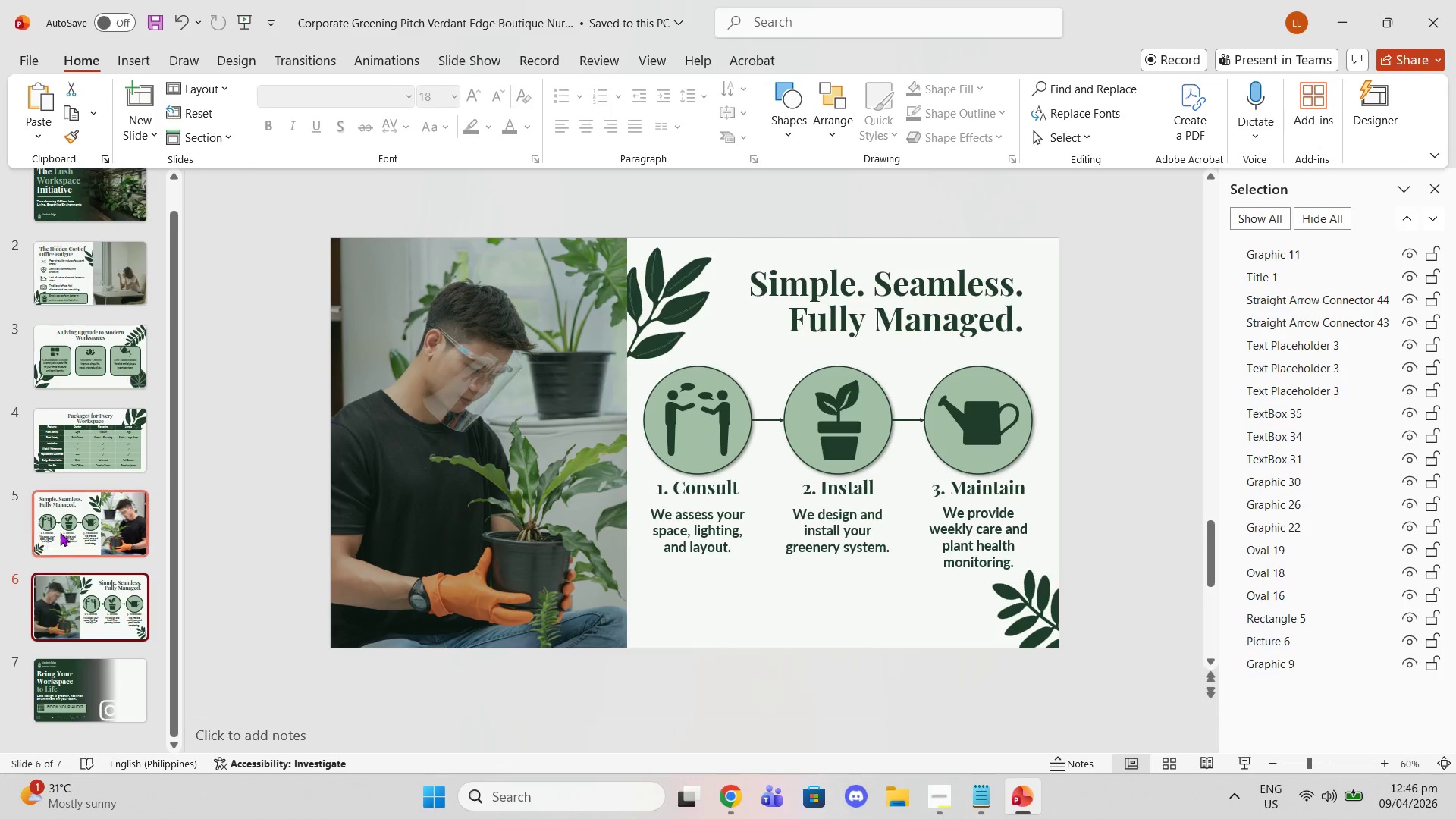 
left_click([60, 532])
 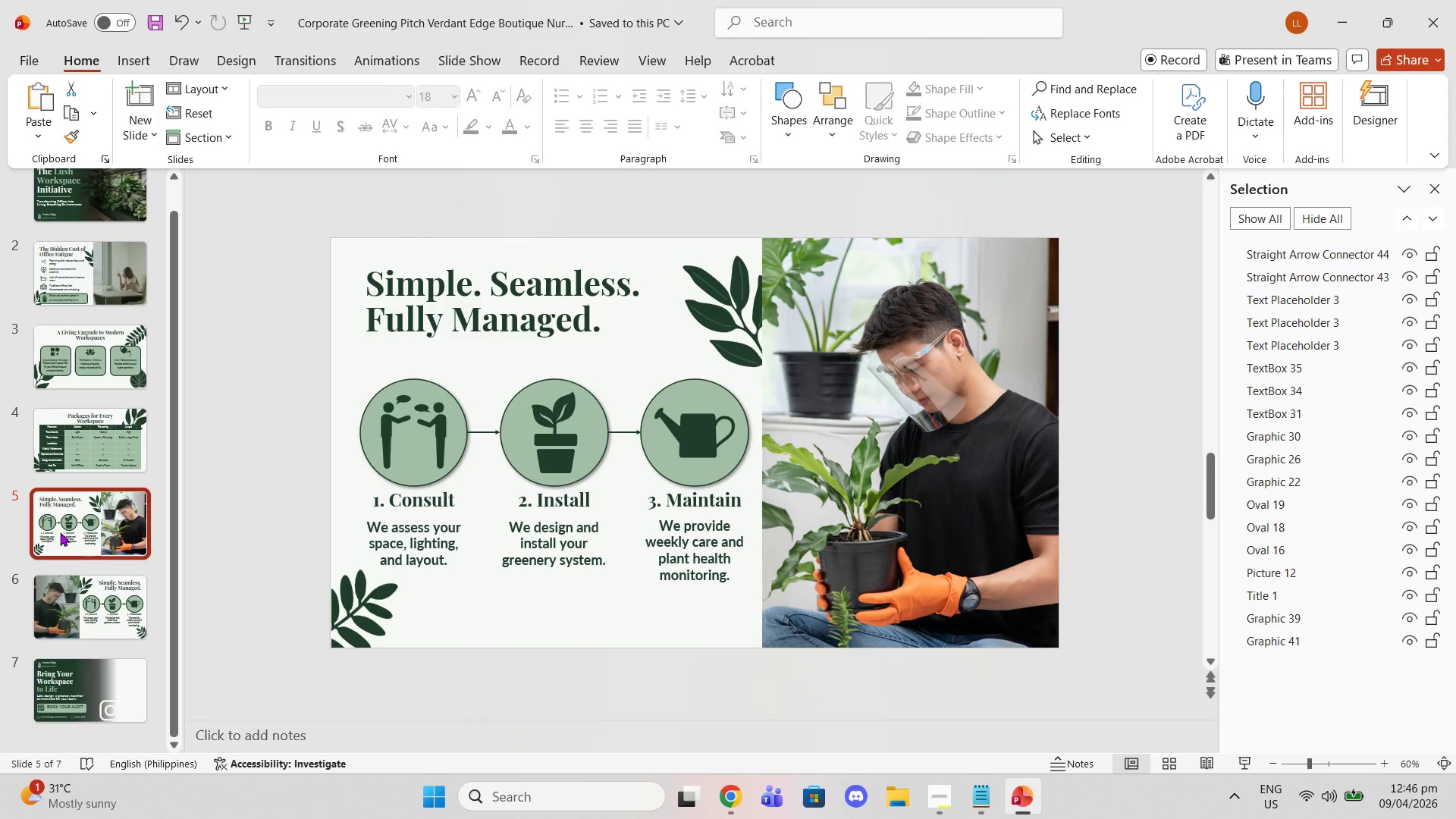 
key(Delete)
 